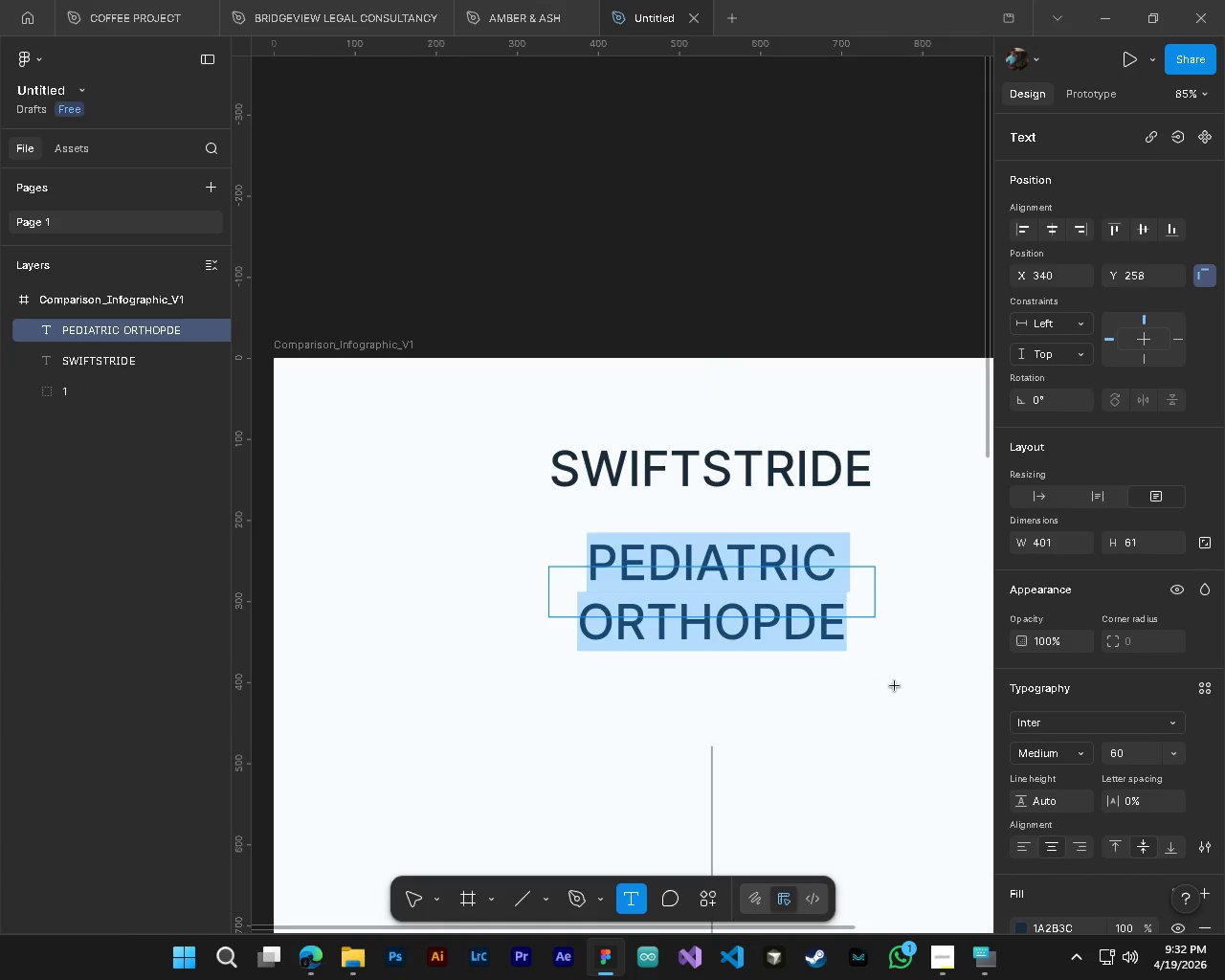 
left_click([895, 686])
 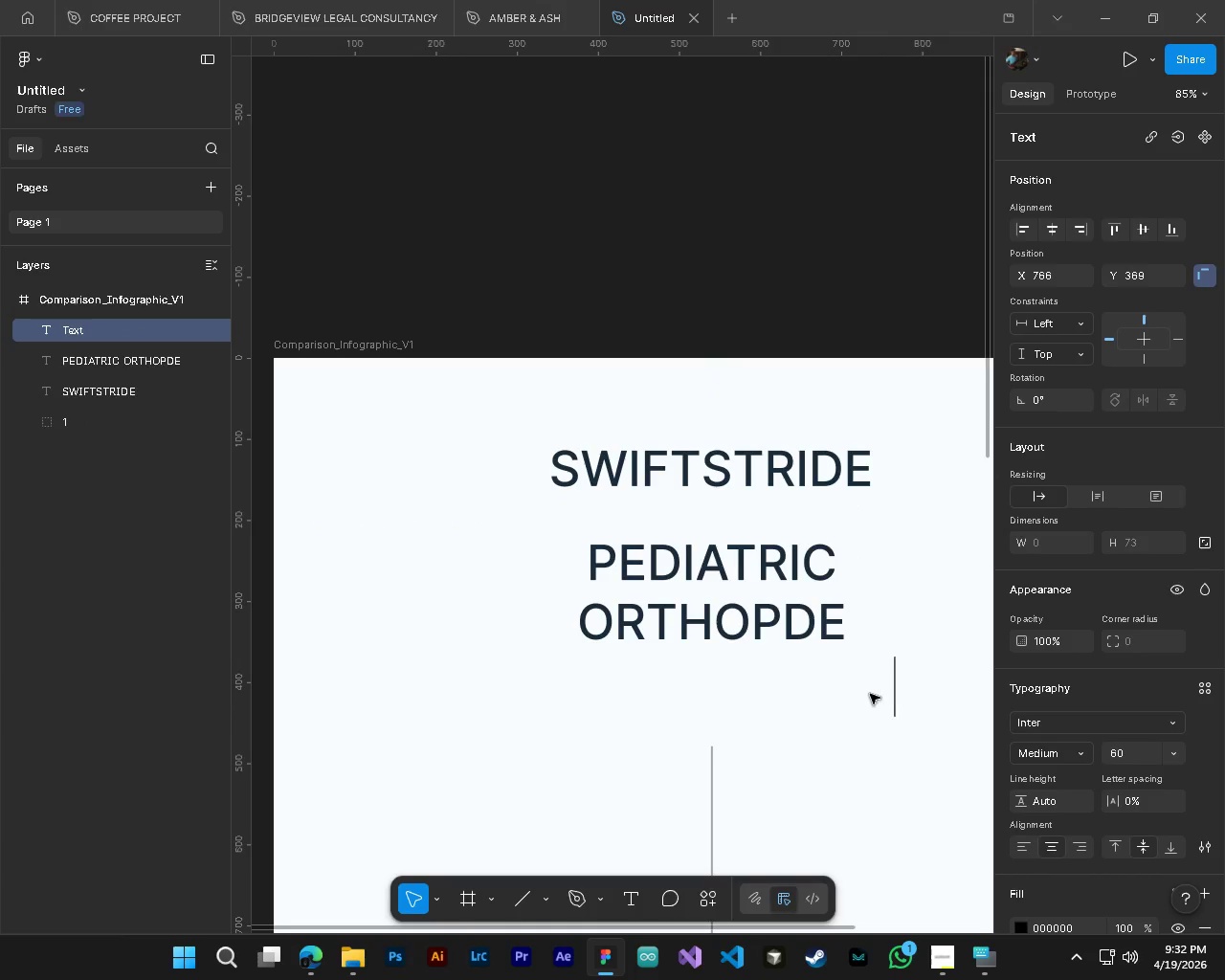 
key(Control+ControlLeft)
 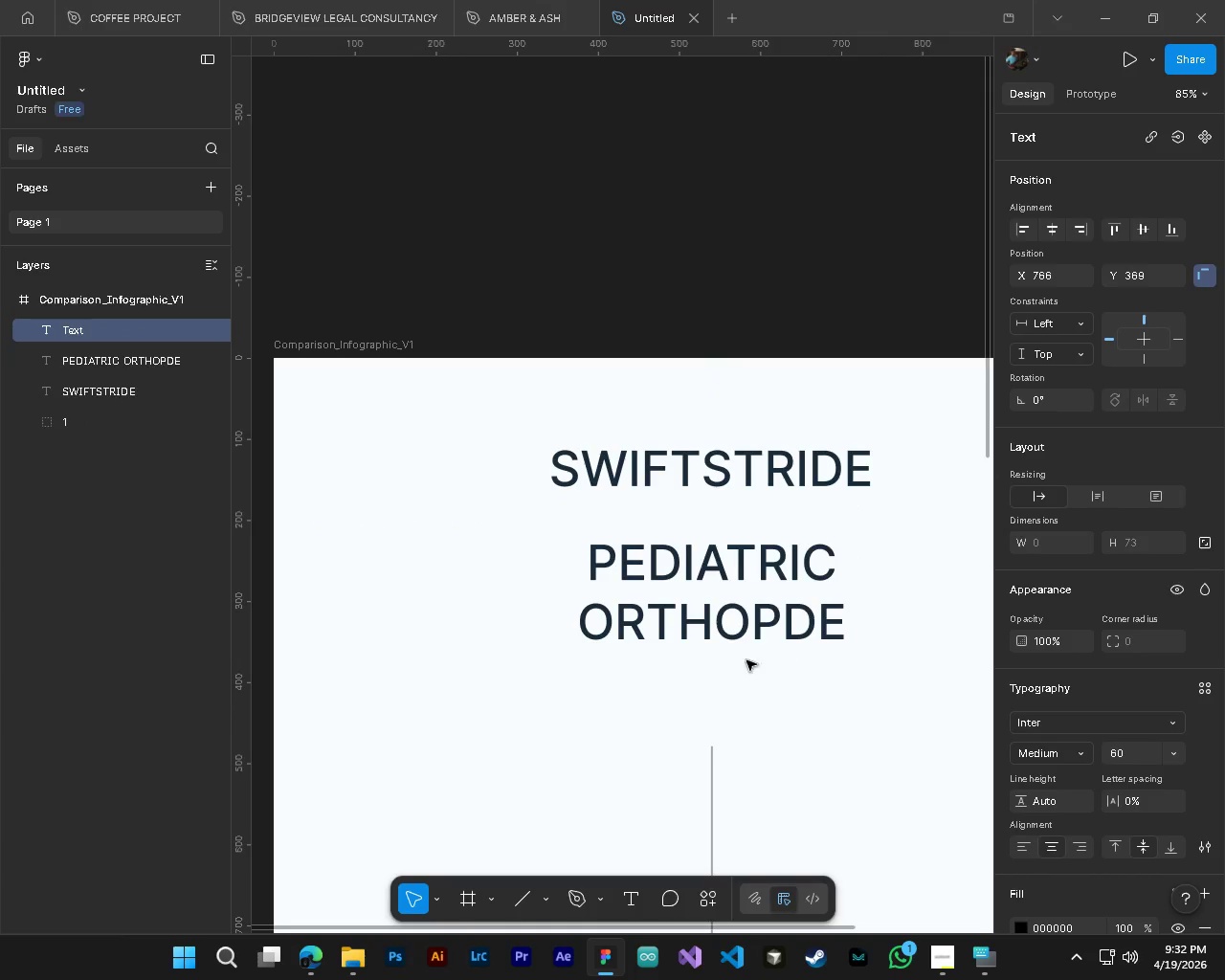 
key(Control+Z)
 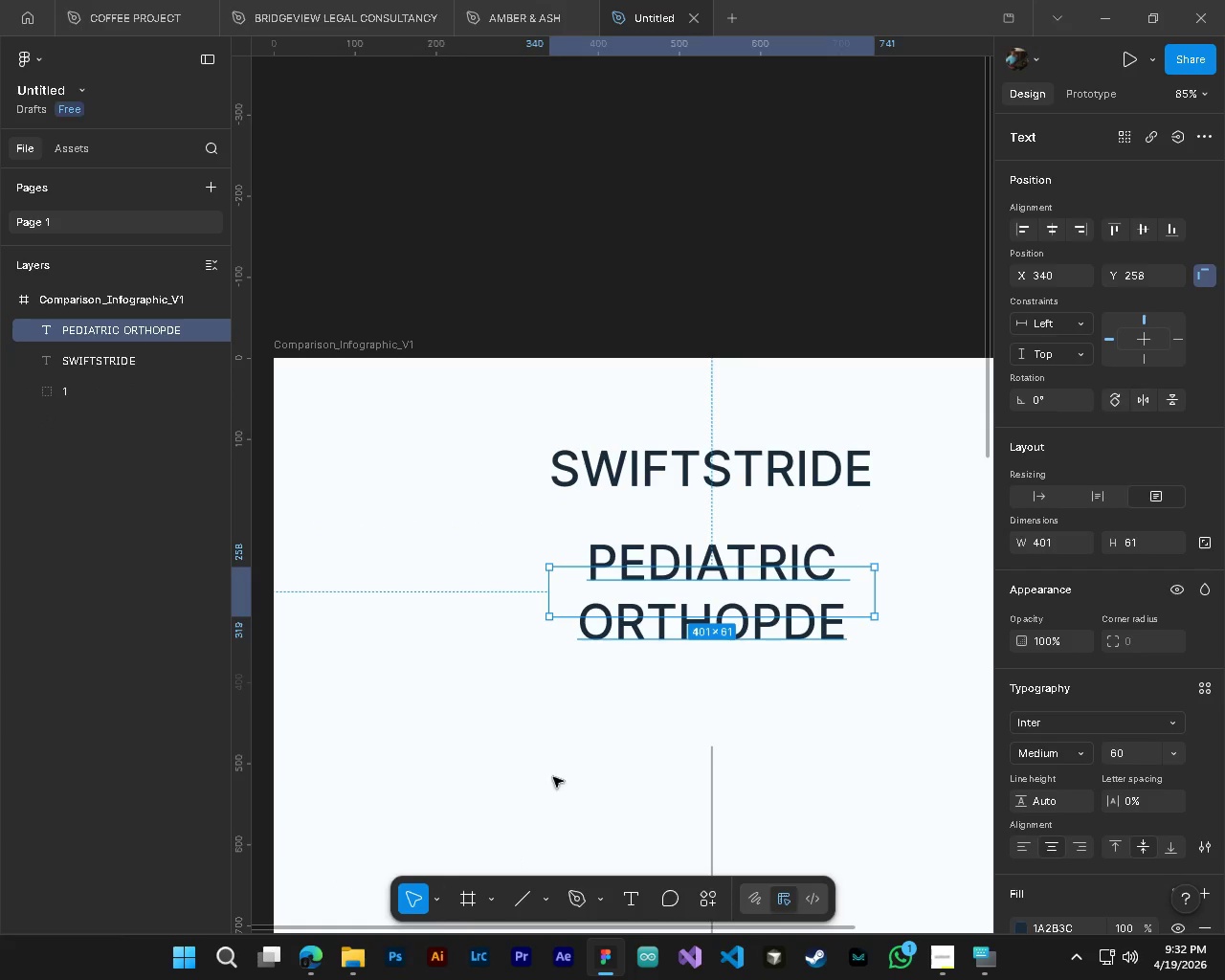 
left_click([567, 751])
 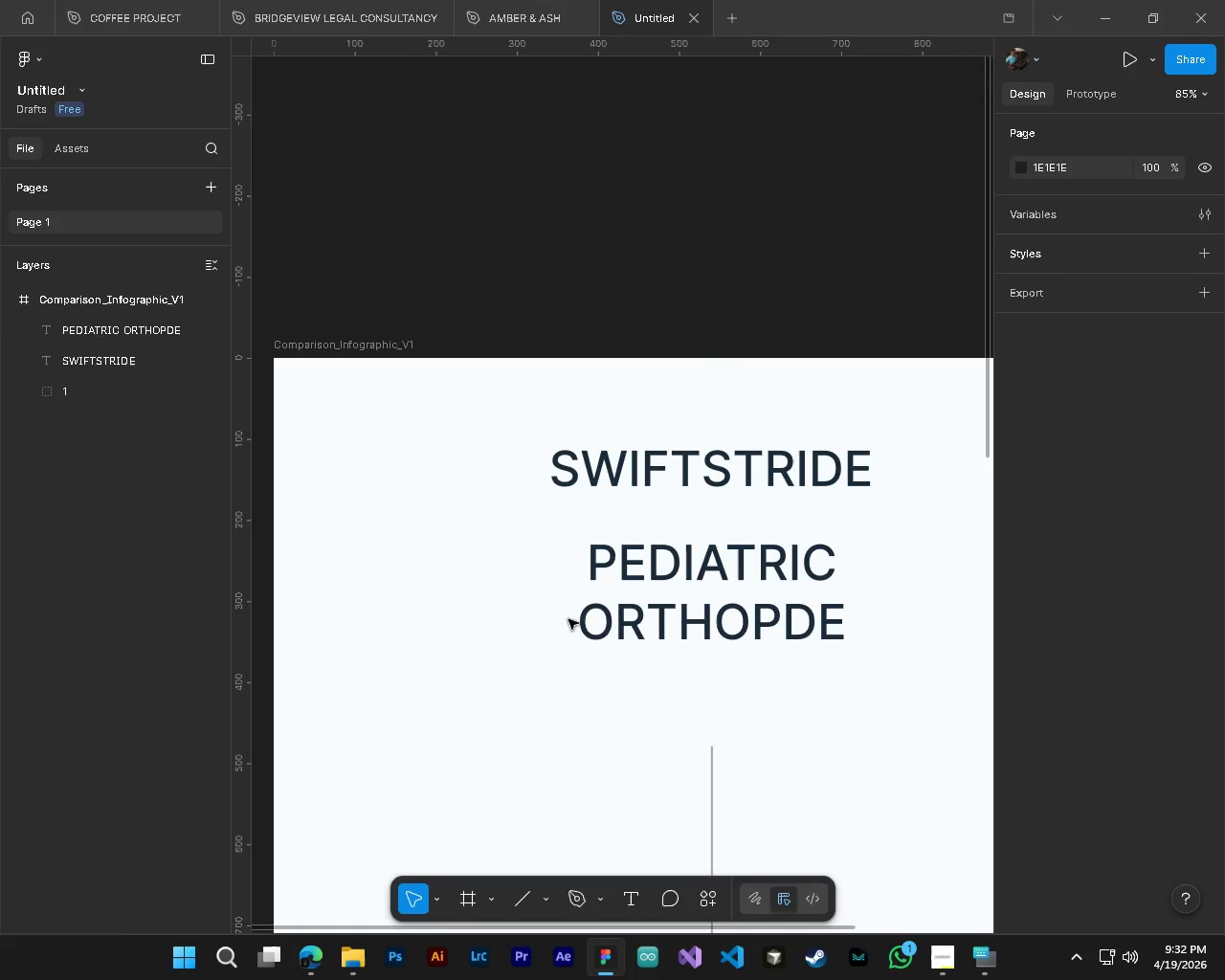 
hold_key(key=ControlLeft, duration=0.5)
left_click([596, 627])
 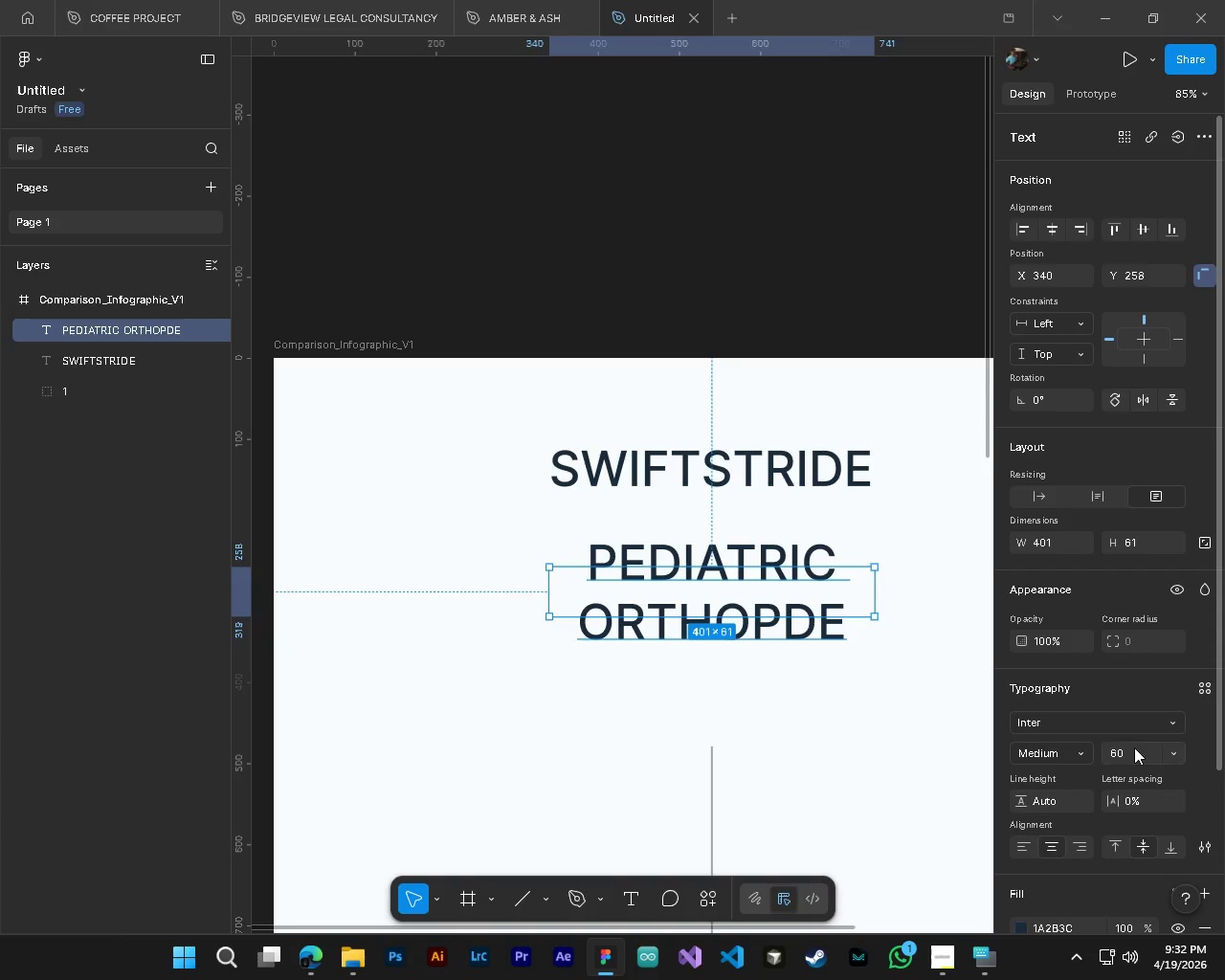 
left_click([1134, 747])
 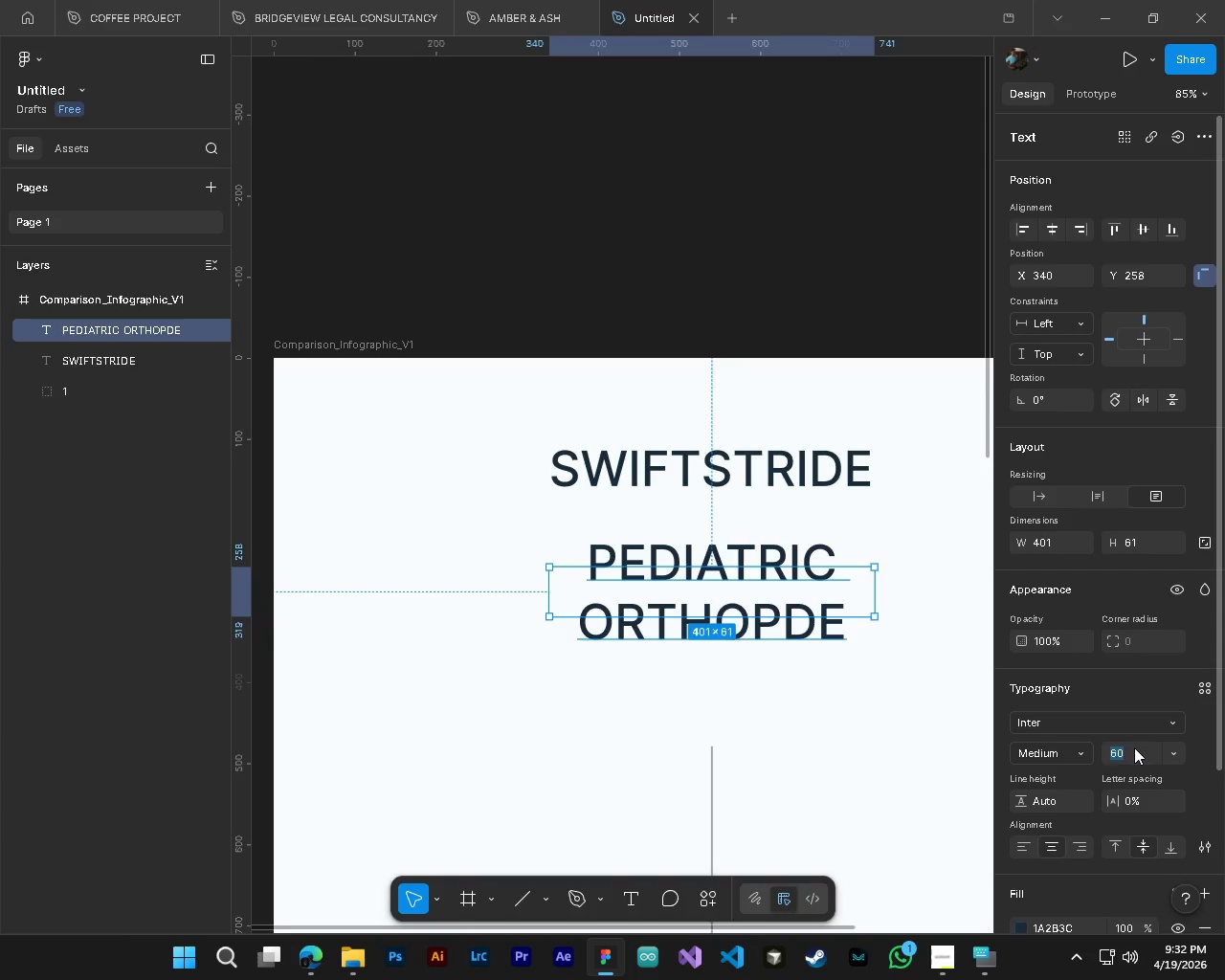 
hold_key(key=ControlLeft, duration=0.33)
 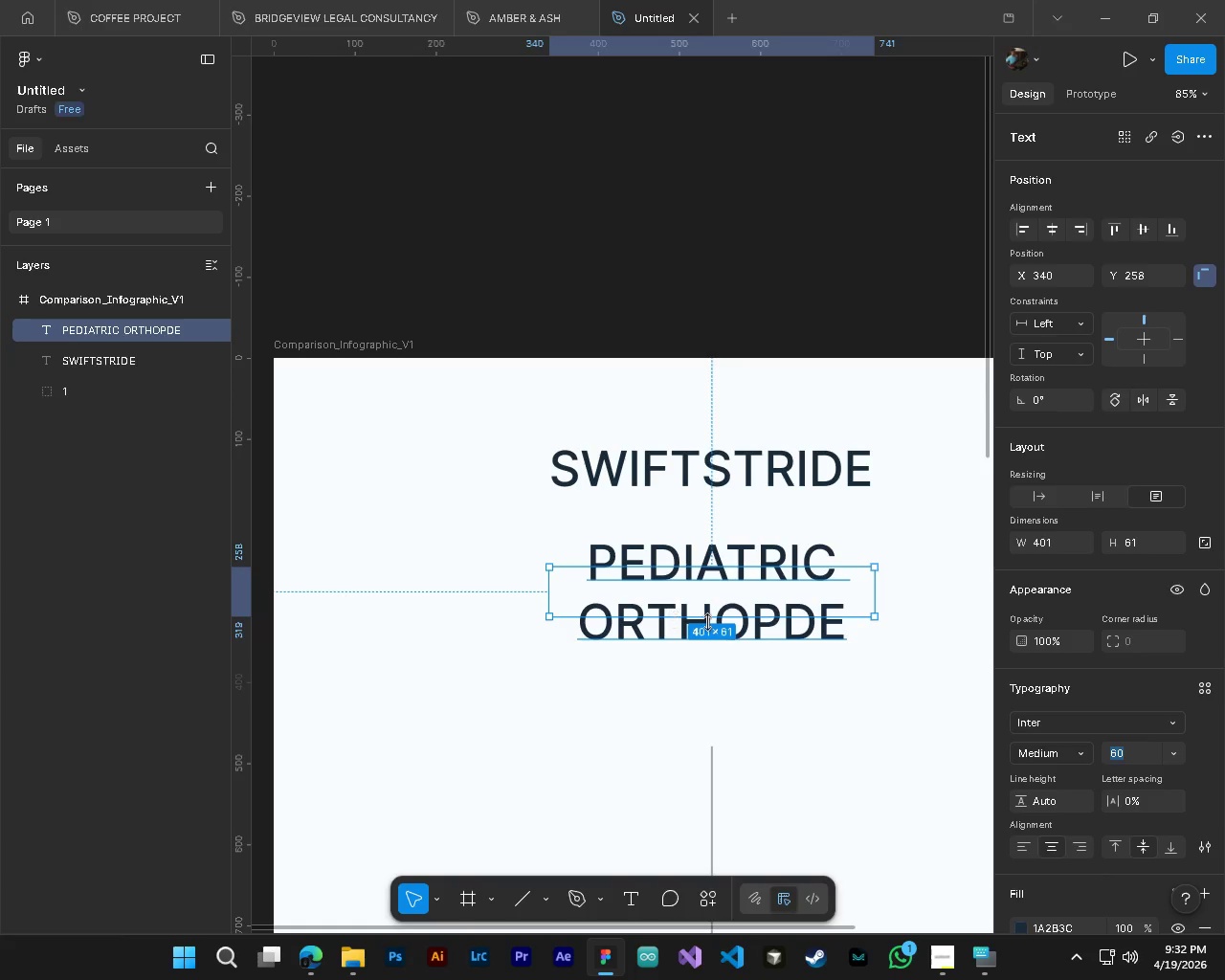 
key(Control+A)
 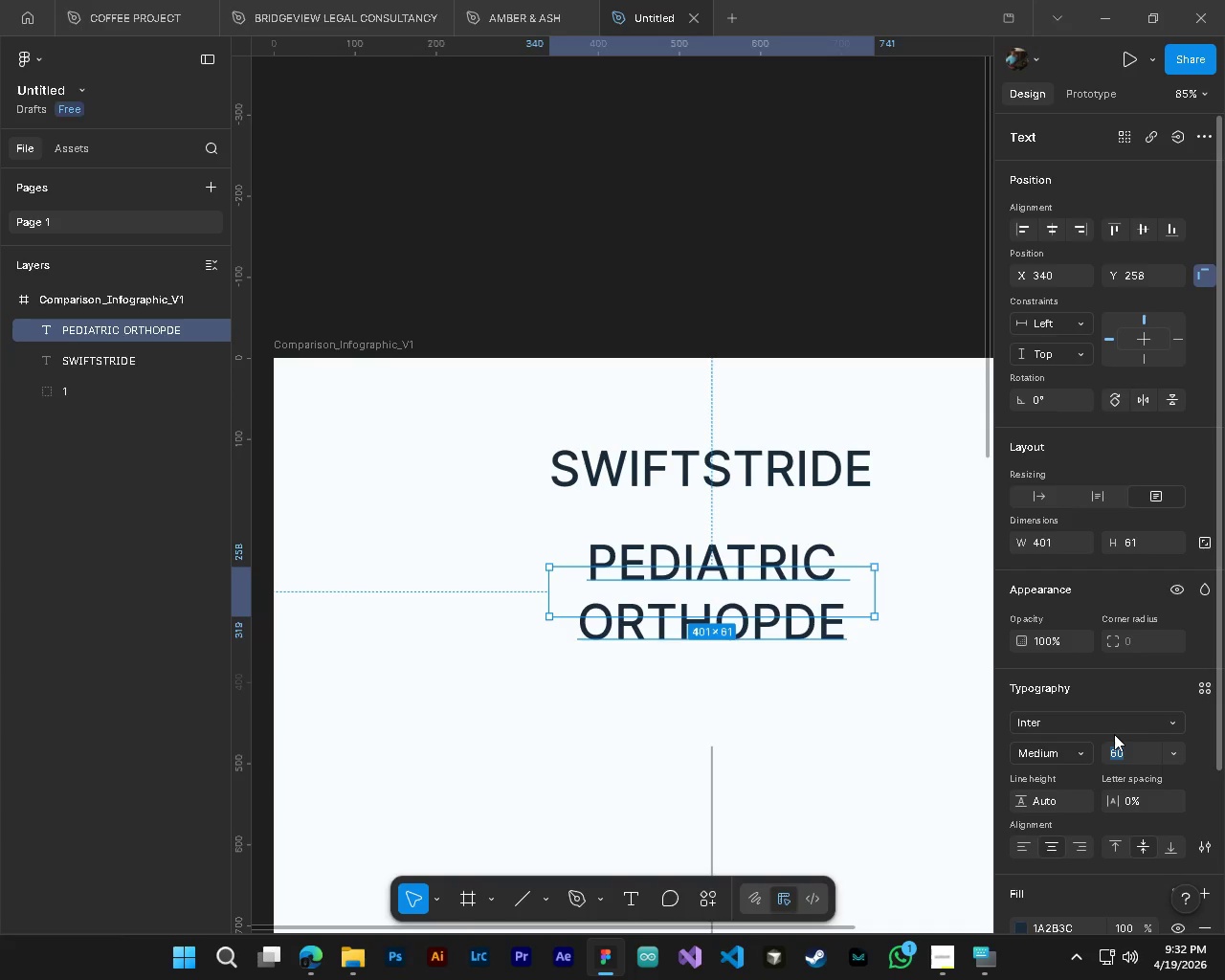 
key(Control+Numpad5)
 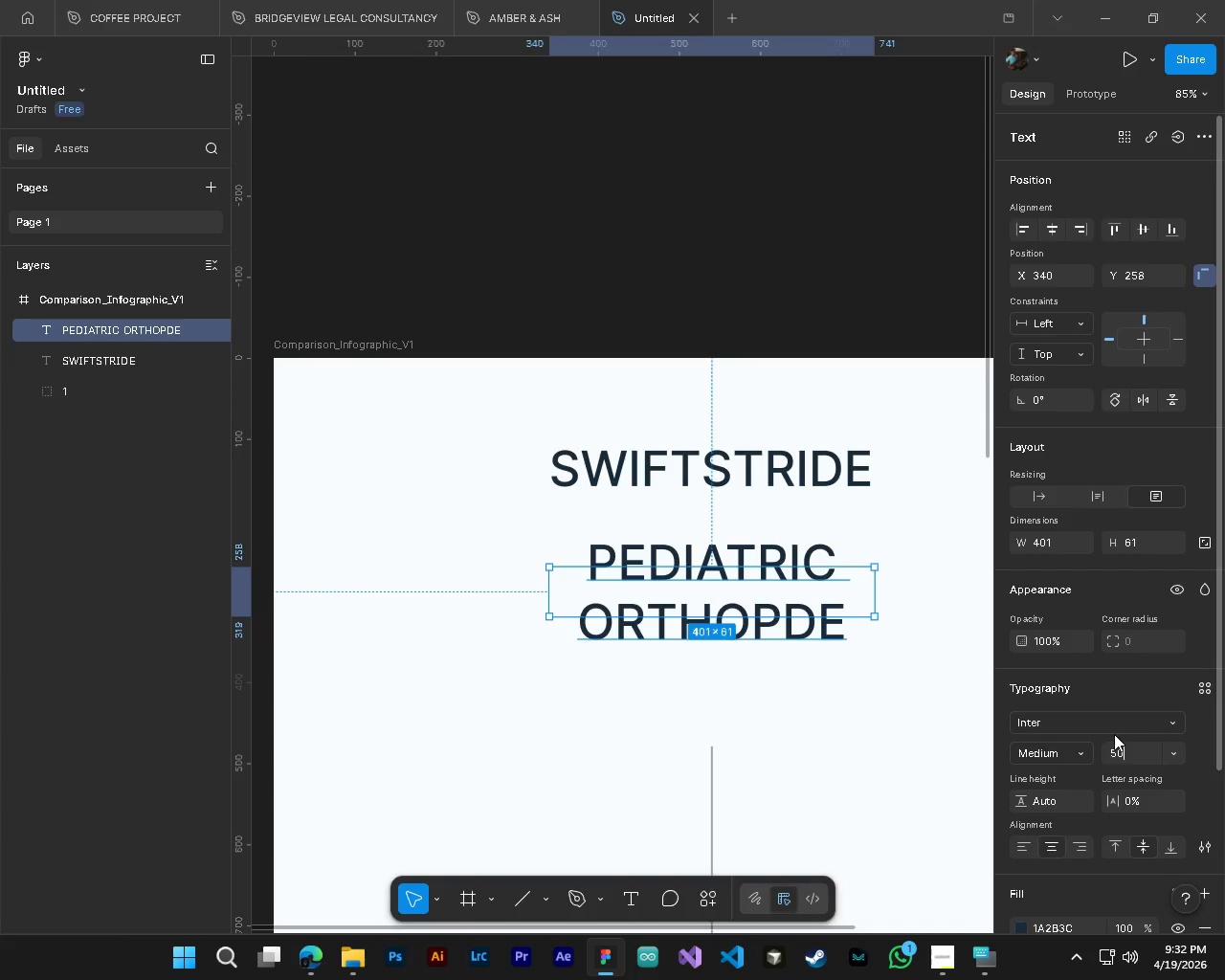 
key(Control+Numpad0)
 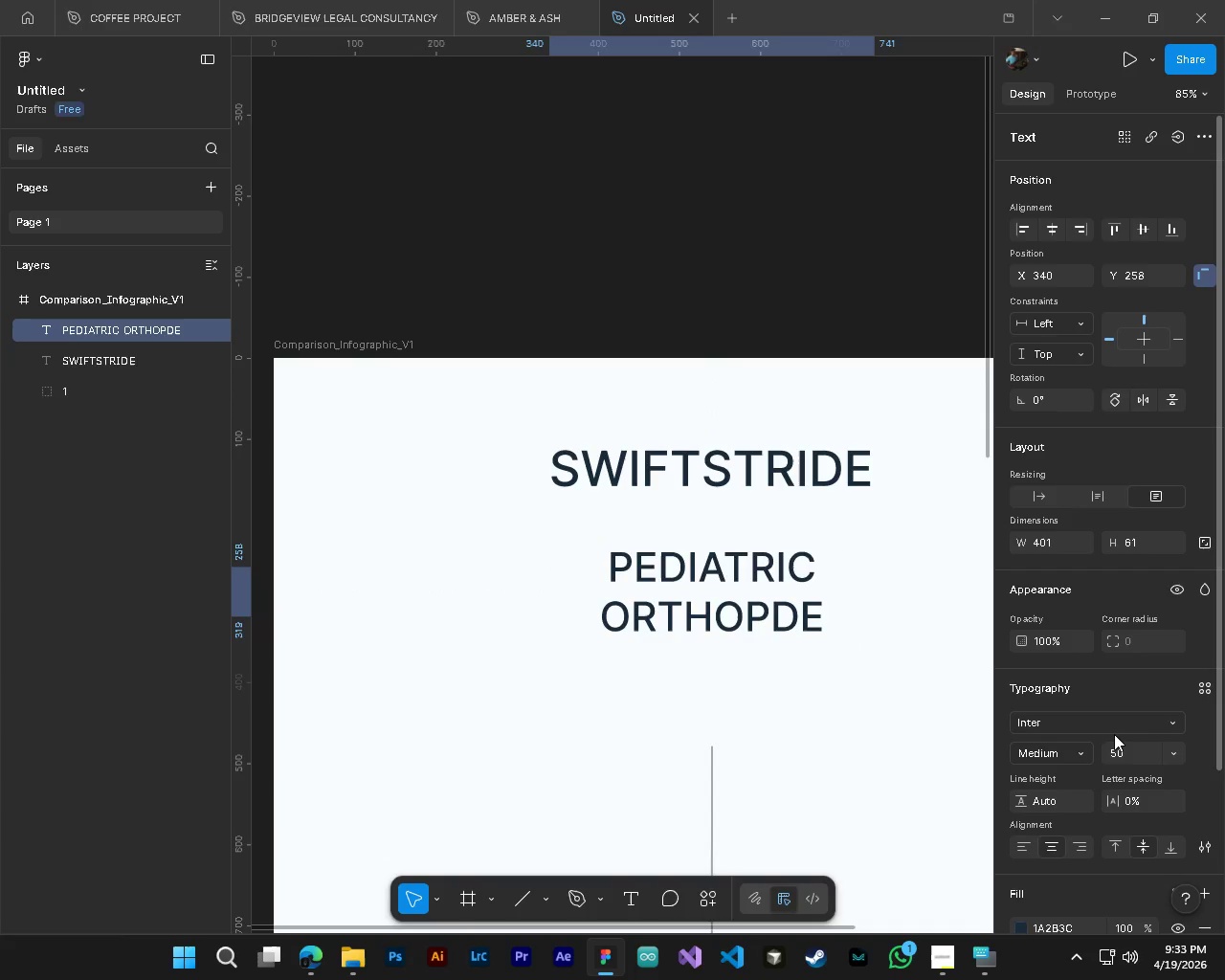 
key(Control+NumpadEnter)
 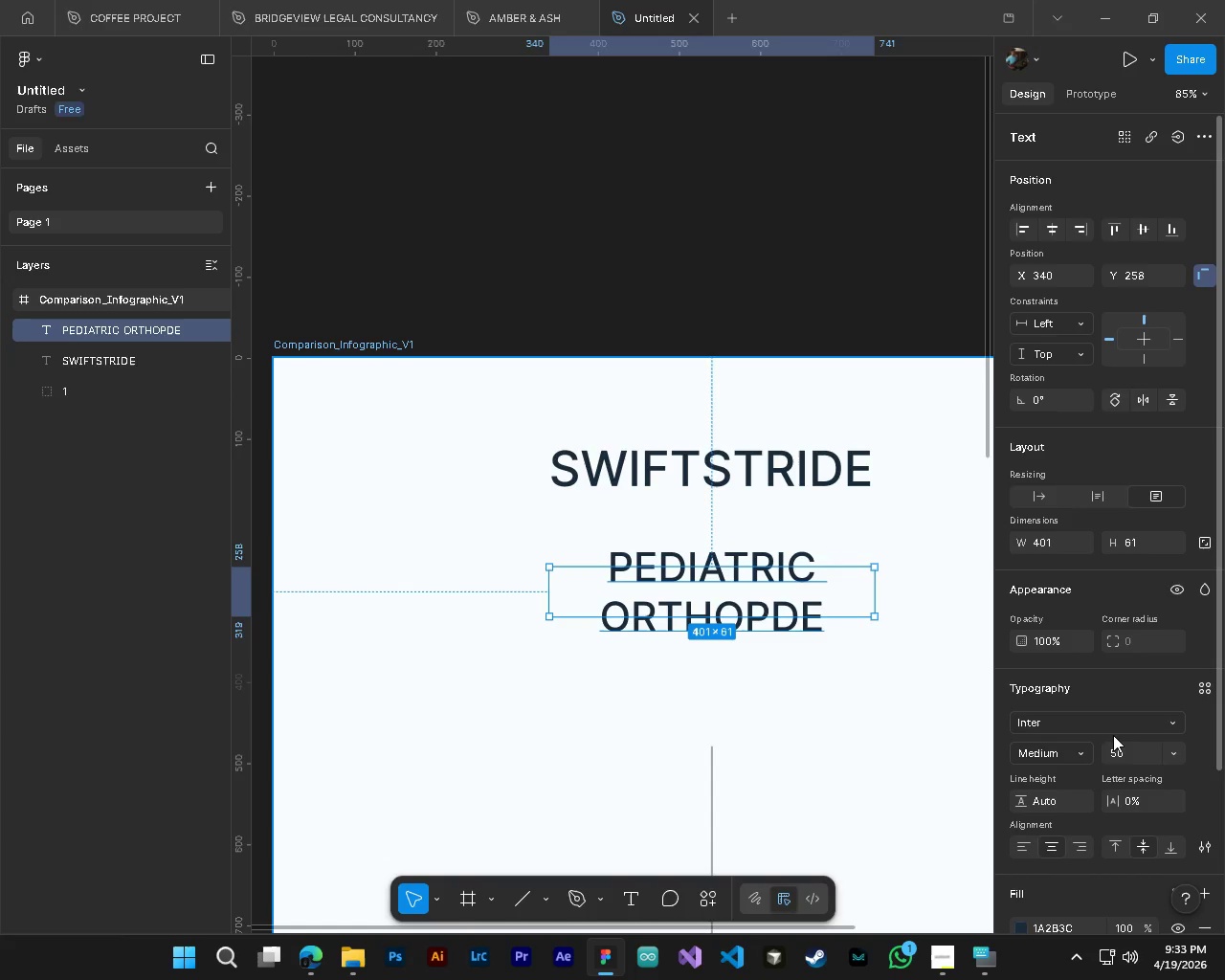 
hold_key(key=ControlLeft, duration=0.62)
 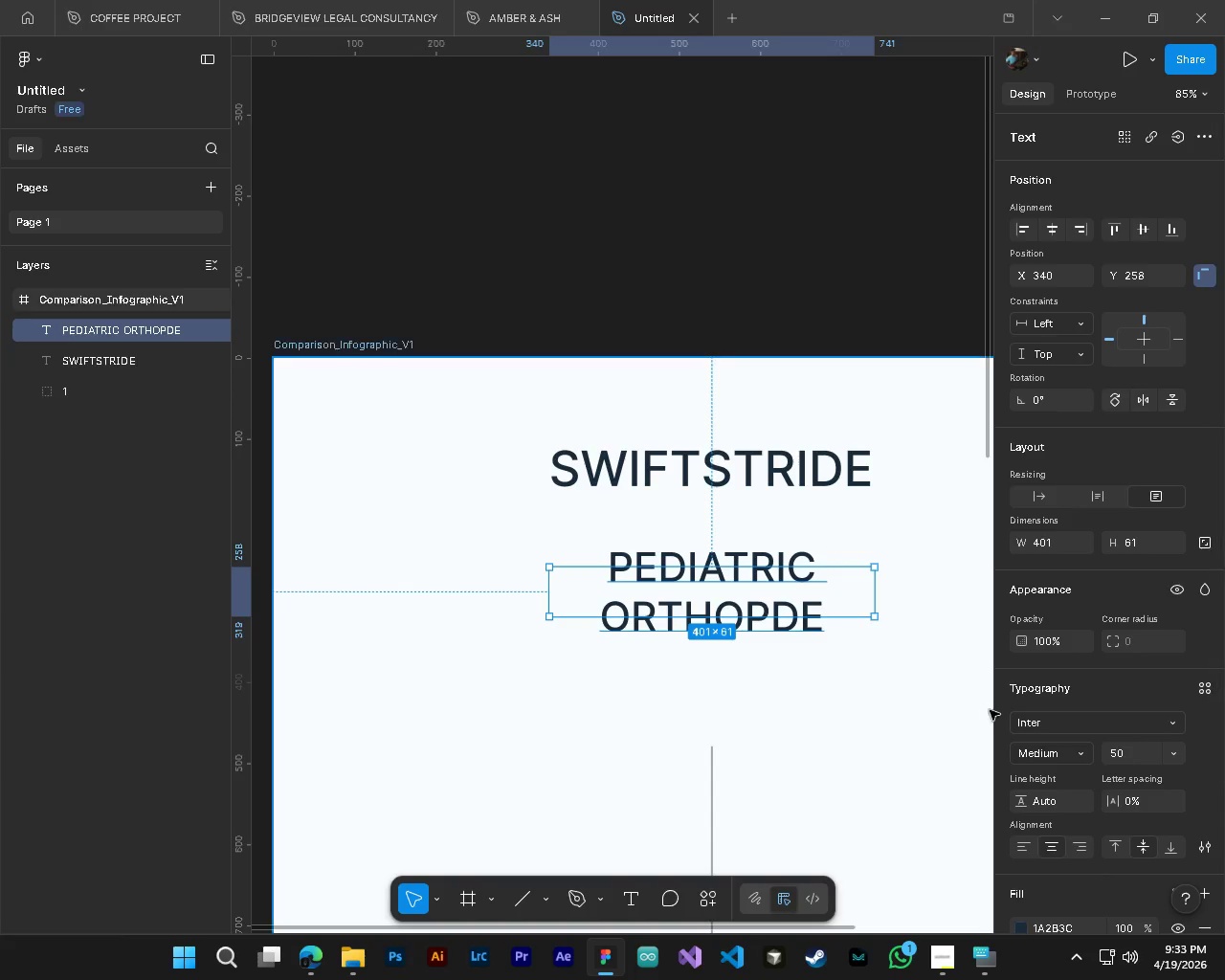 
hold_key(key=ControlLeft, duration=0.47)
 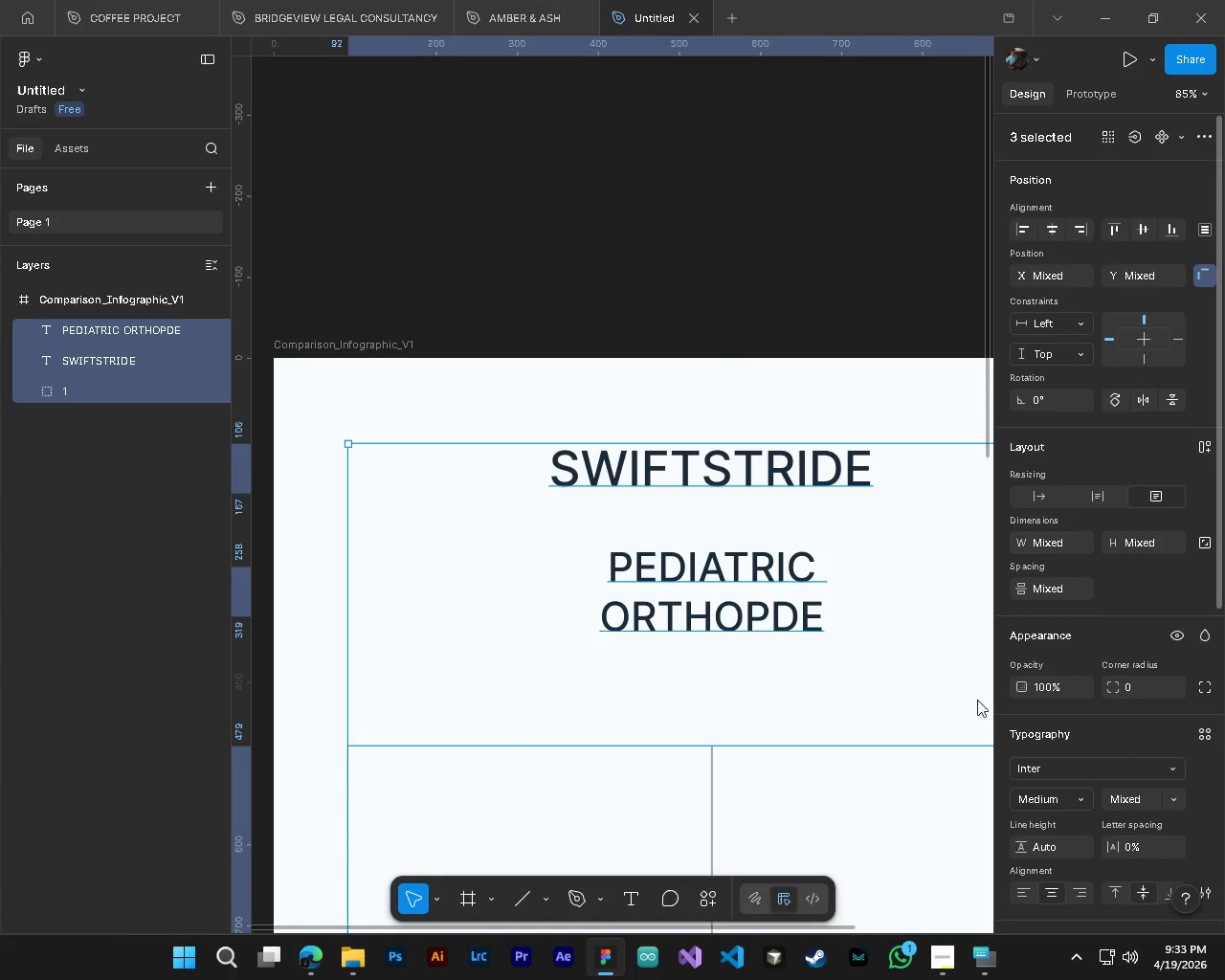 
key(A)
 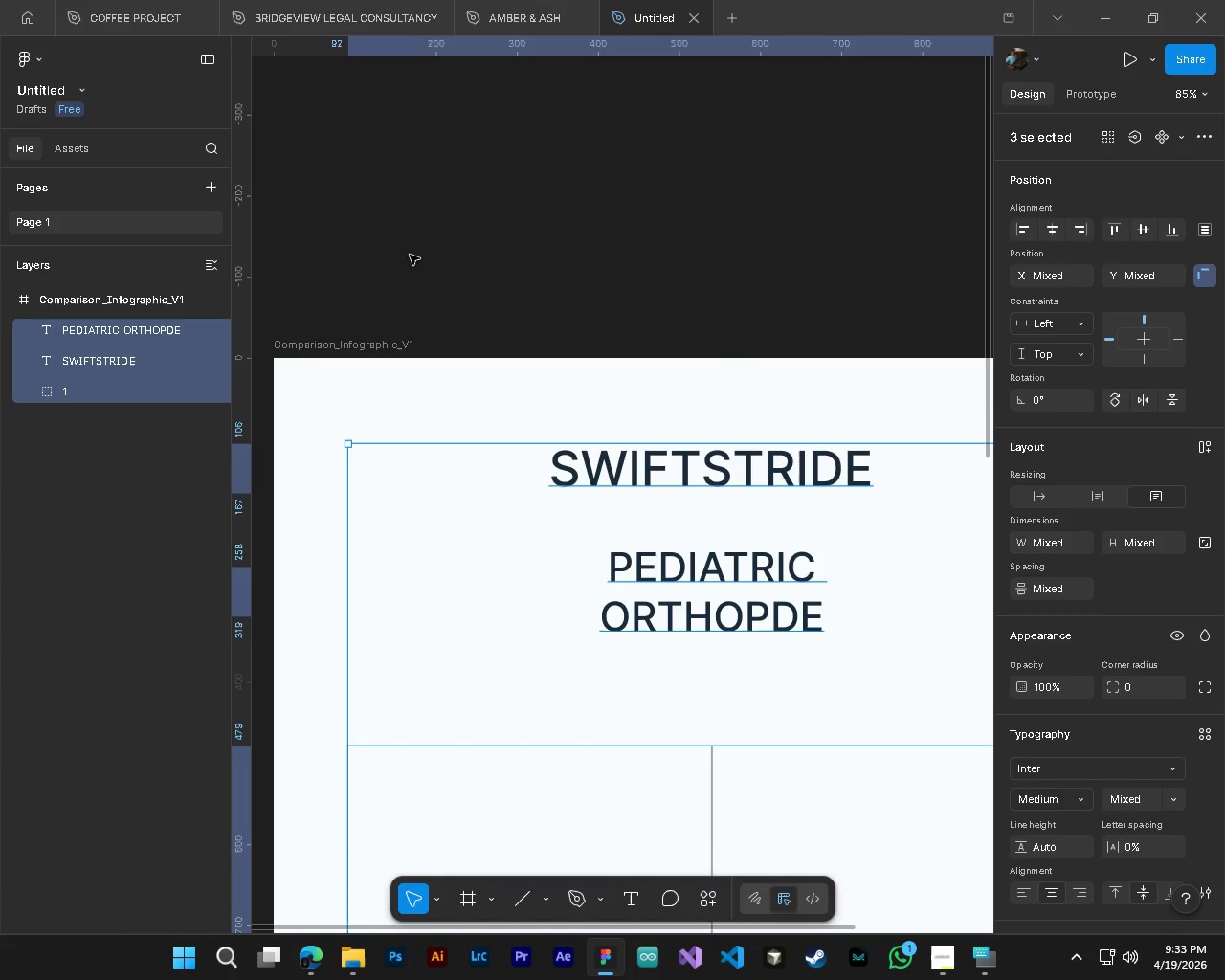 
left_click([135, 331])
 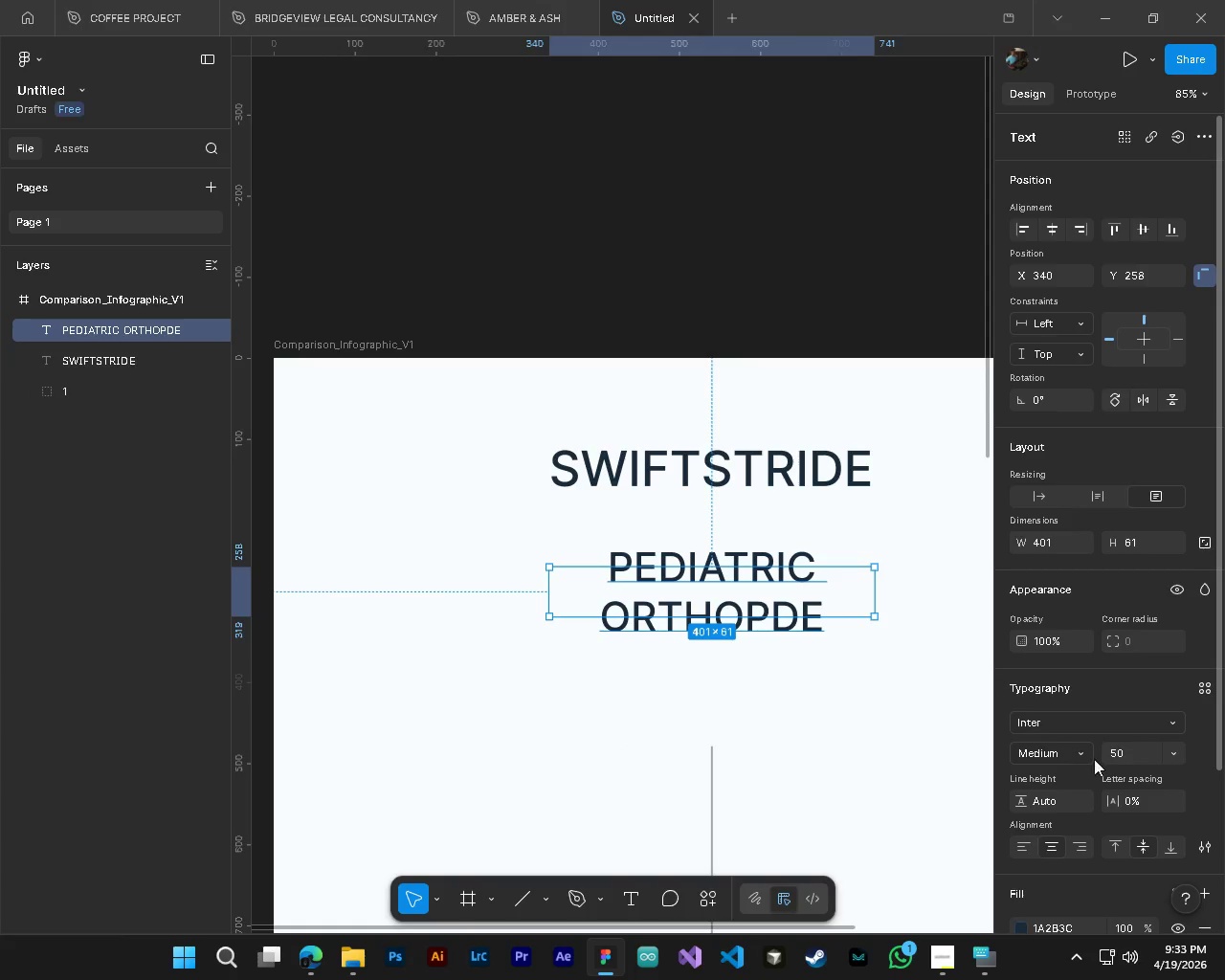 
left_click([1126, 758])
 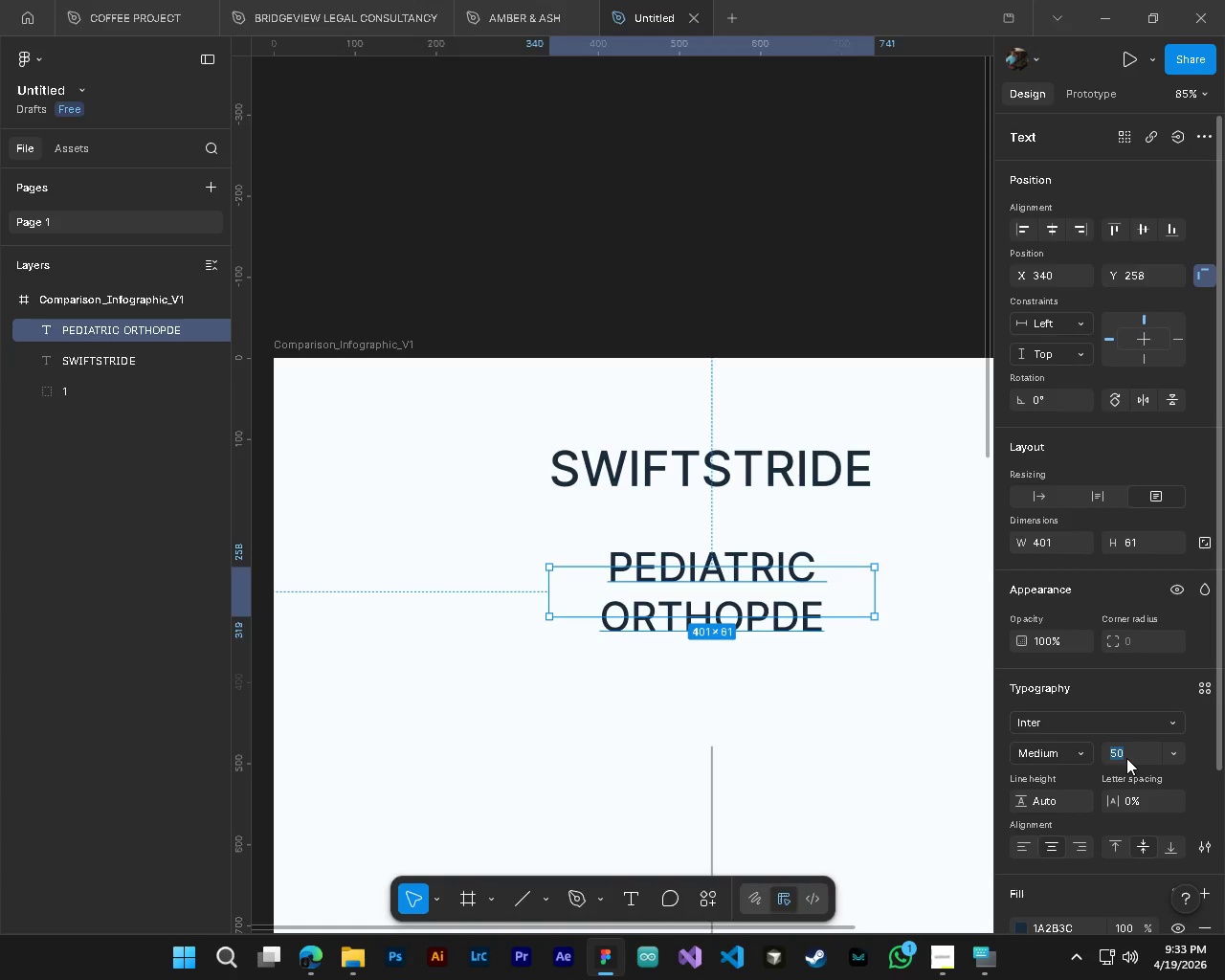 
key(Numpad2)
 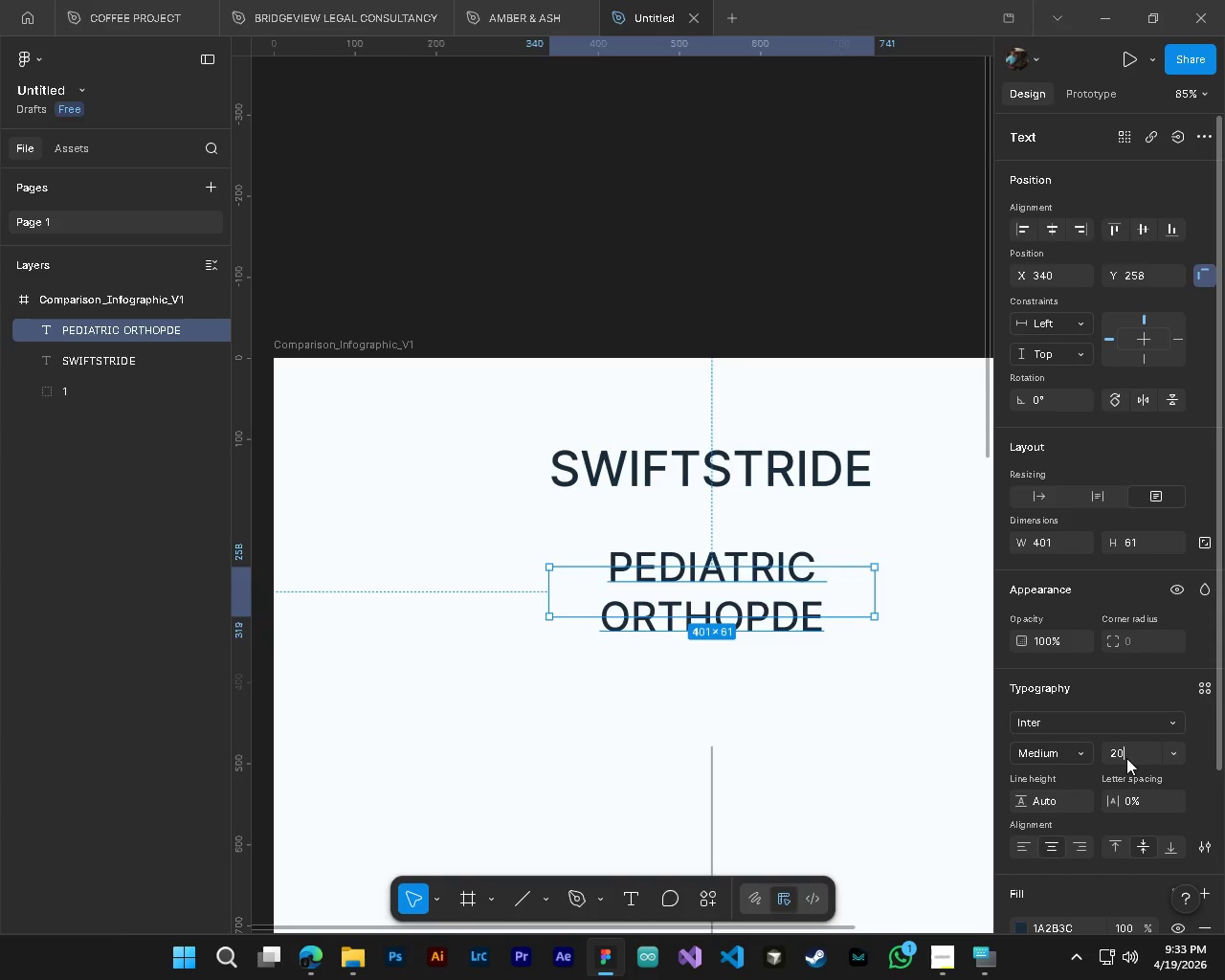 
key(Numpad0)
 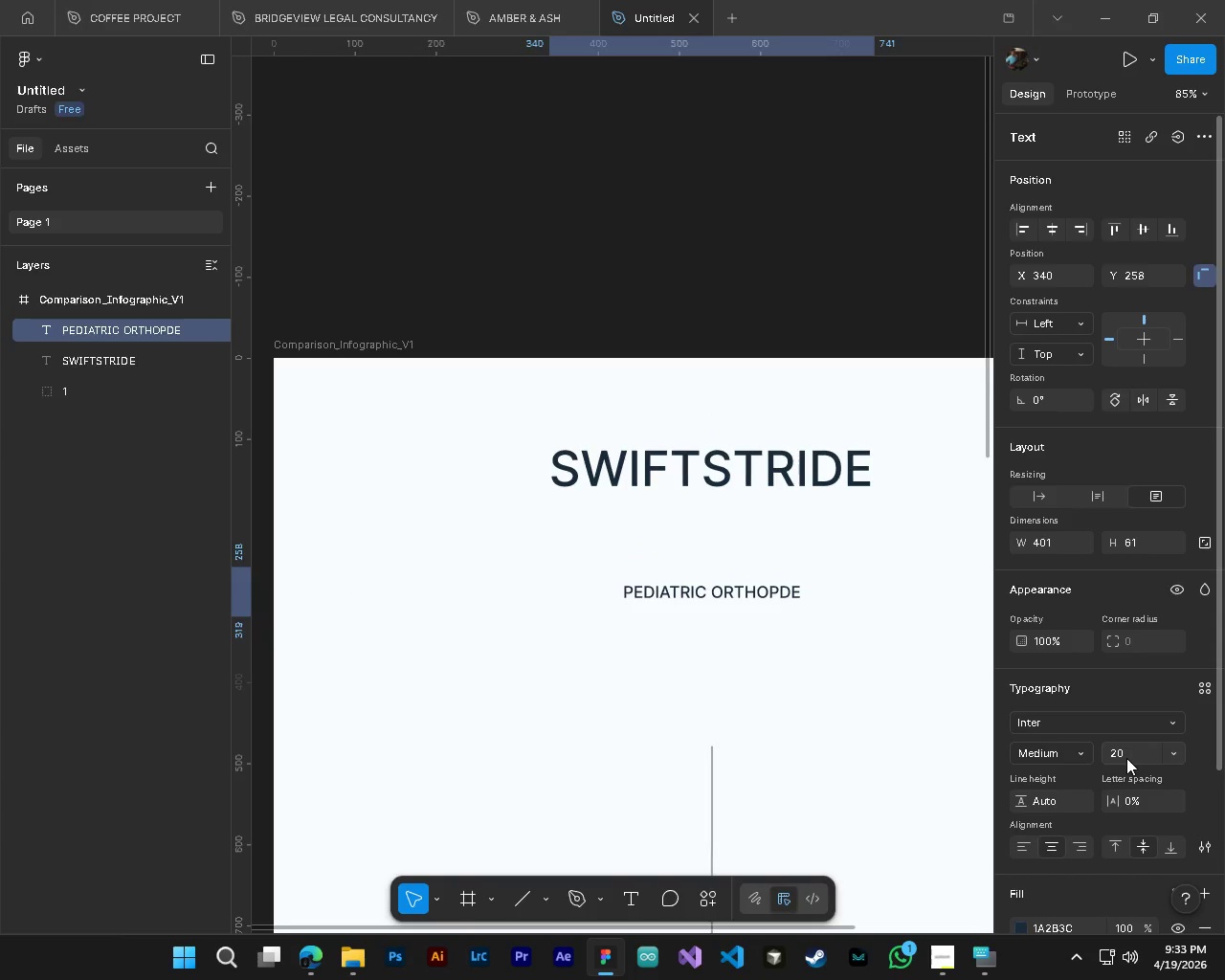 
key(NumpadEnter)
 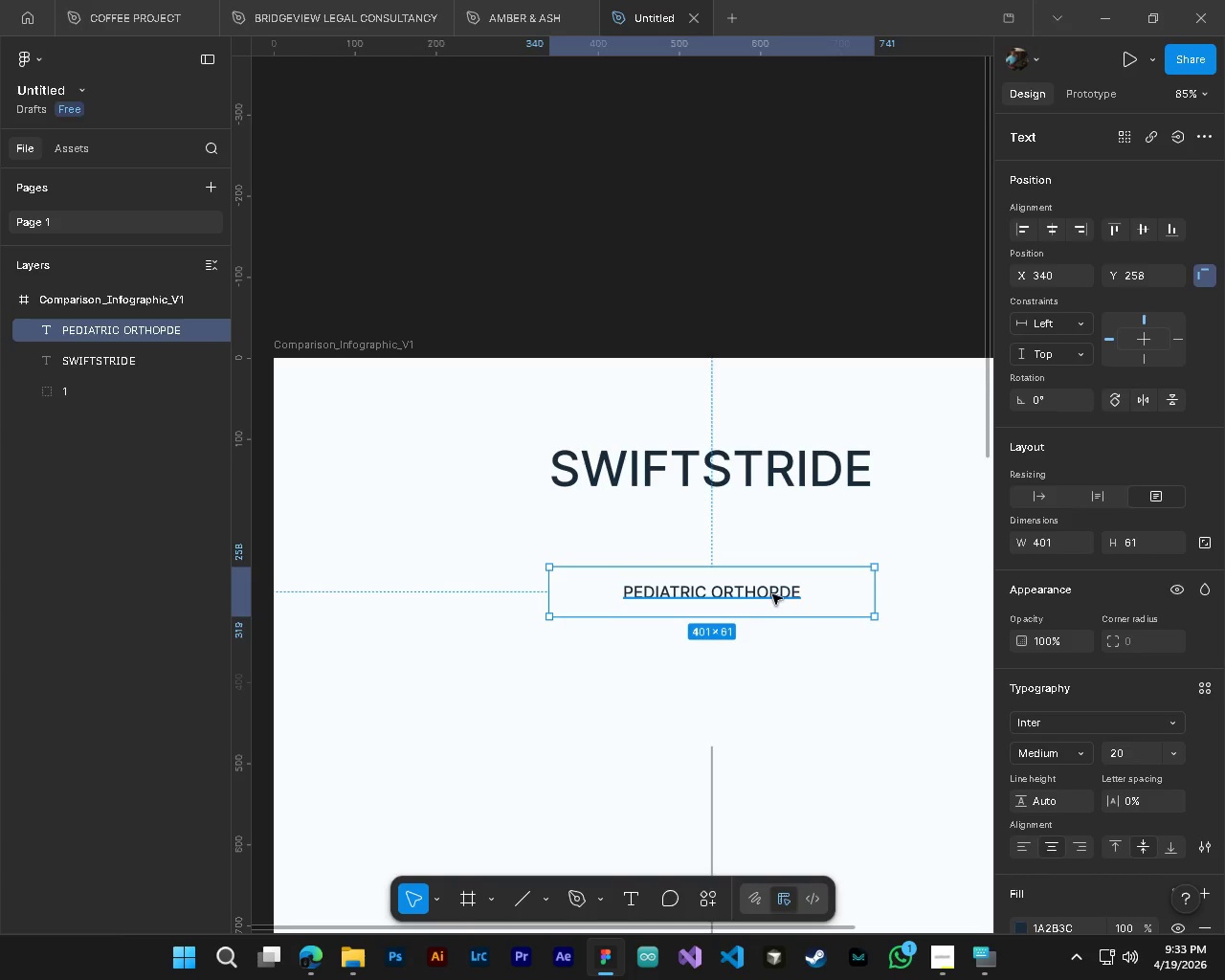 
key(T)
 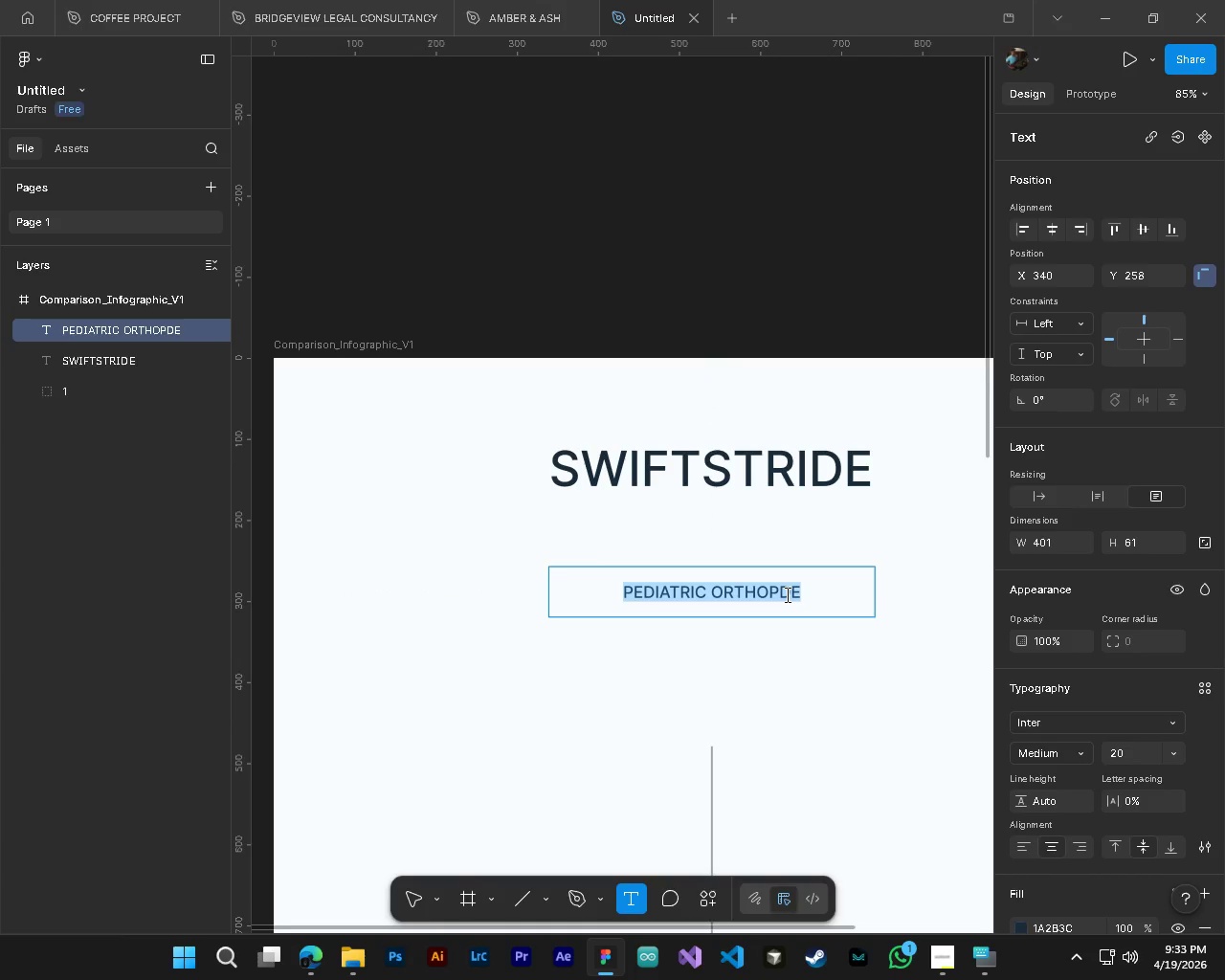 
left_click([786, 594])
 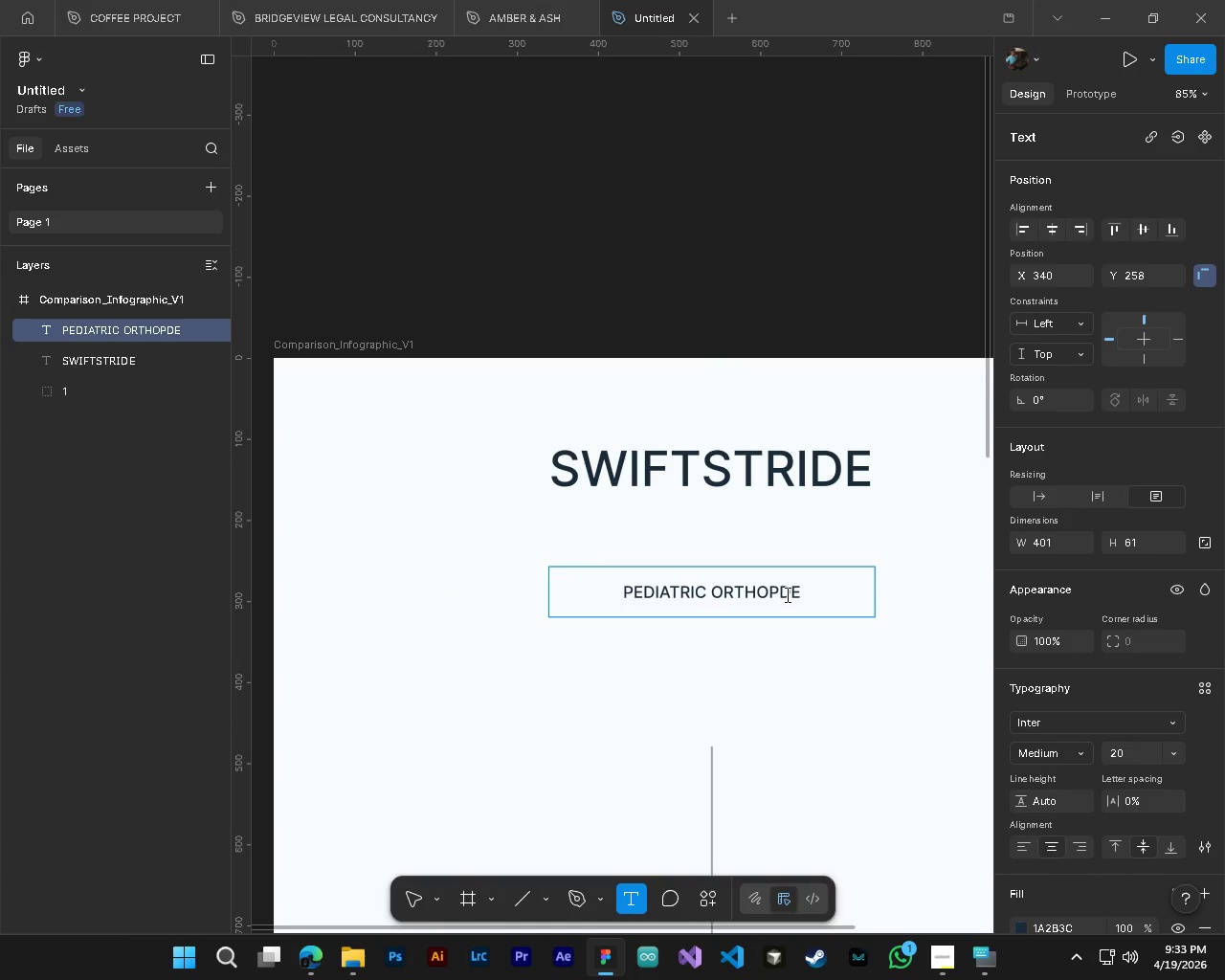 
key(ArrowRight)
 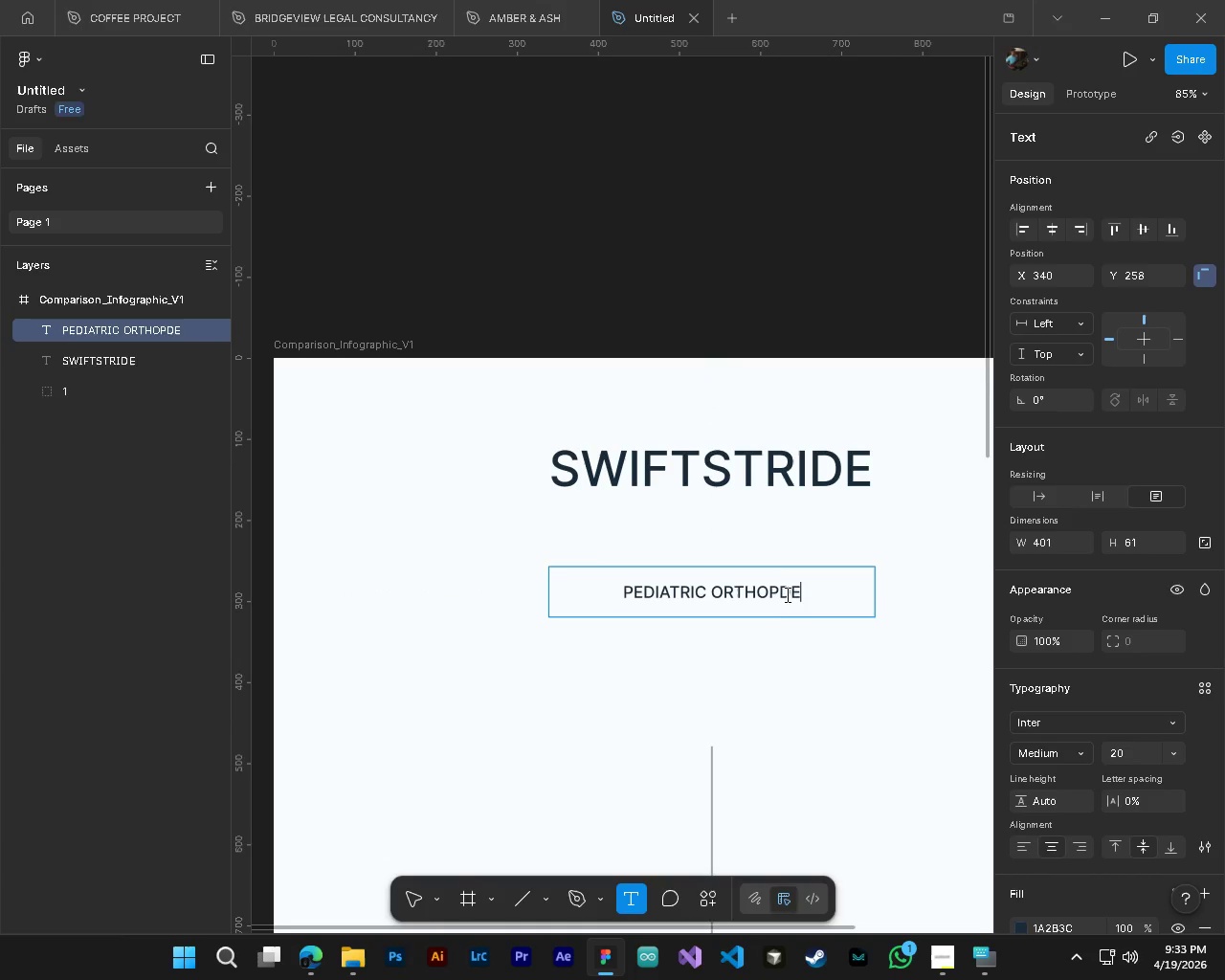 
key(Backspace)
 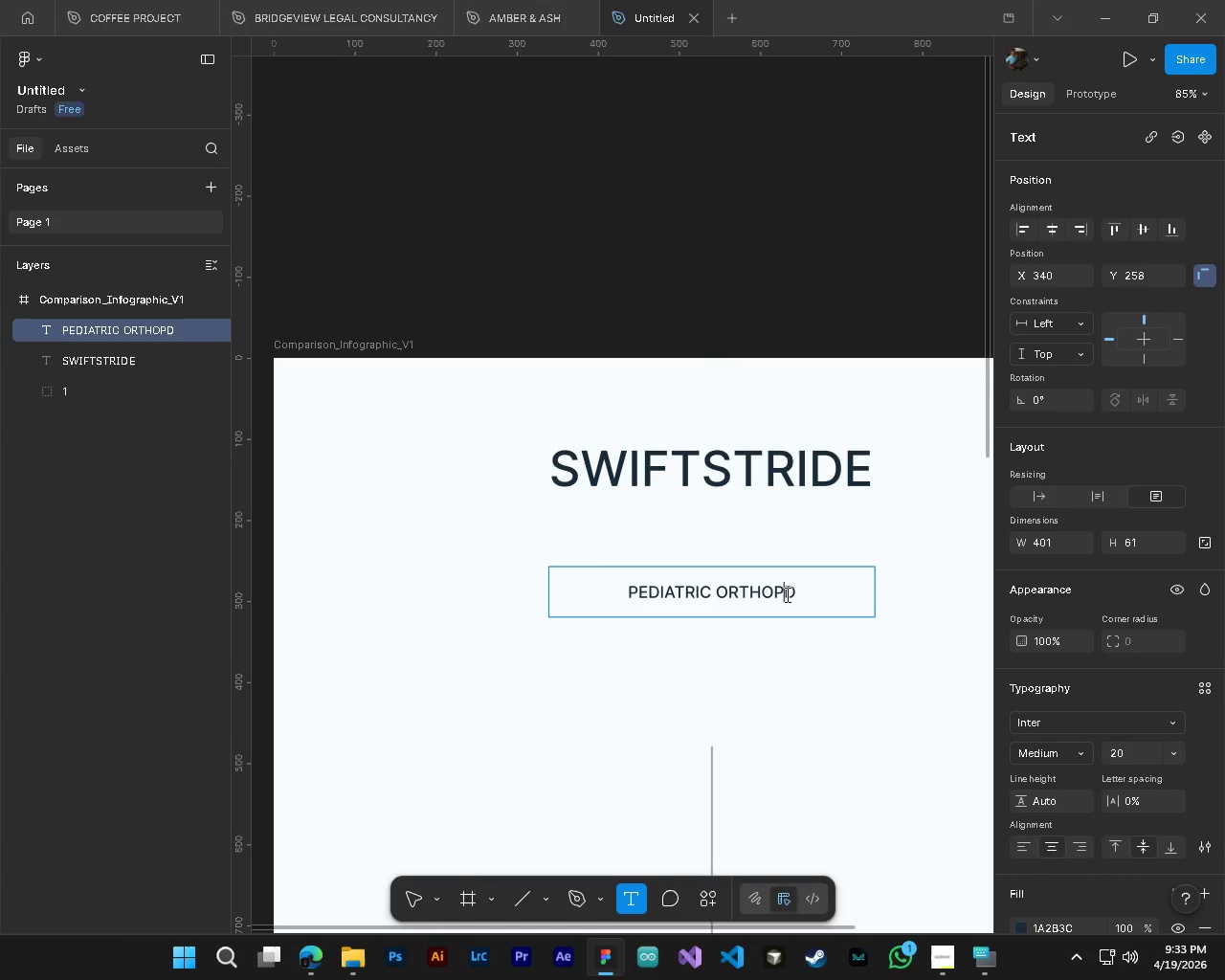 
key(ArrowLeft)
 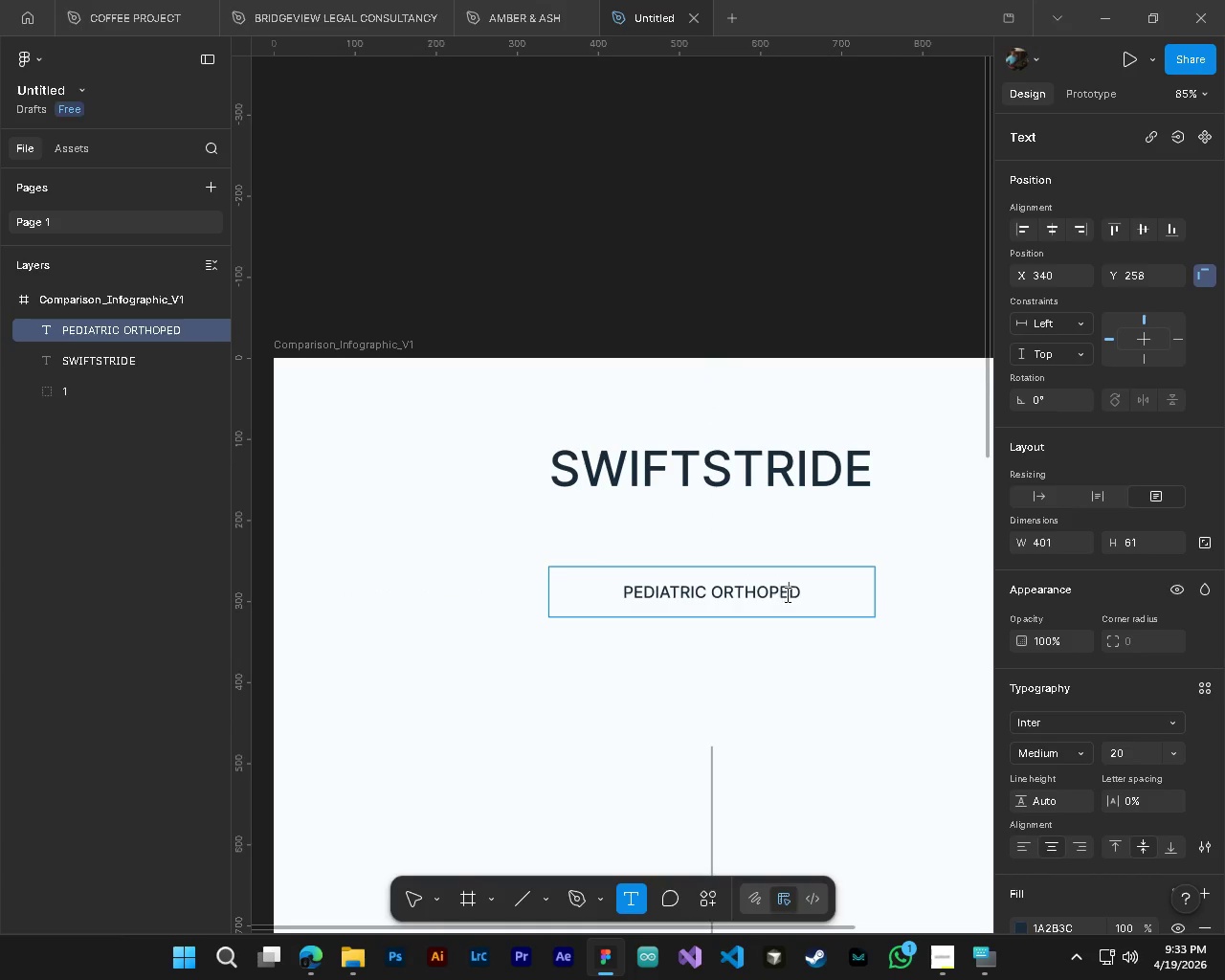 
type(e[End]ics)
 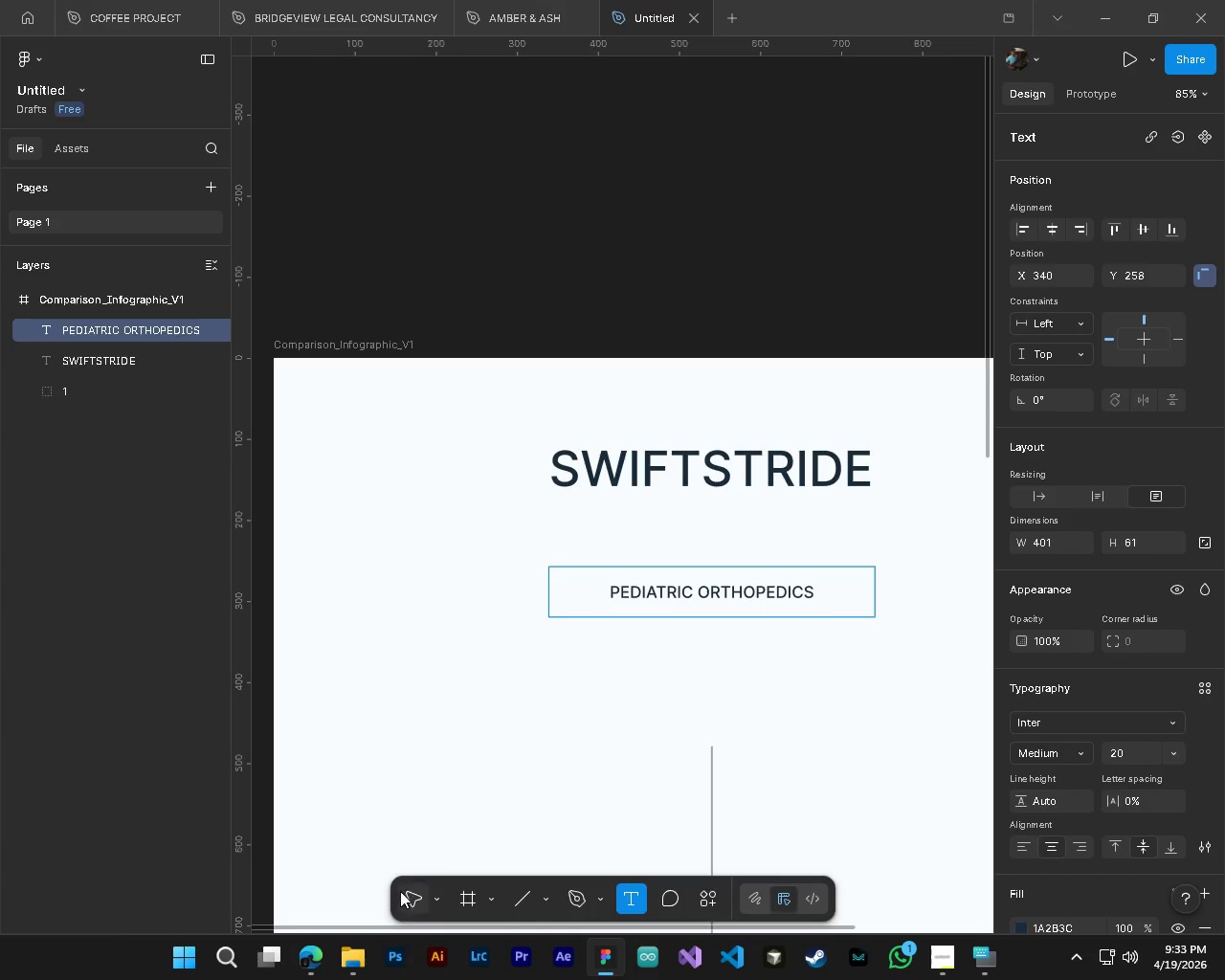 
left_click([408, 892])
 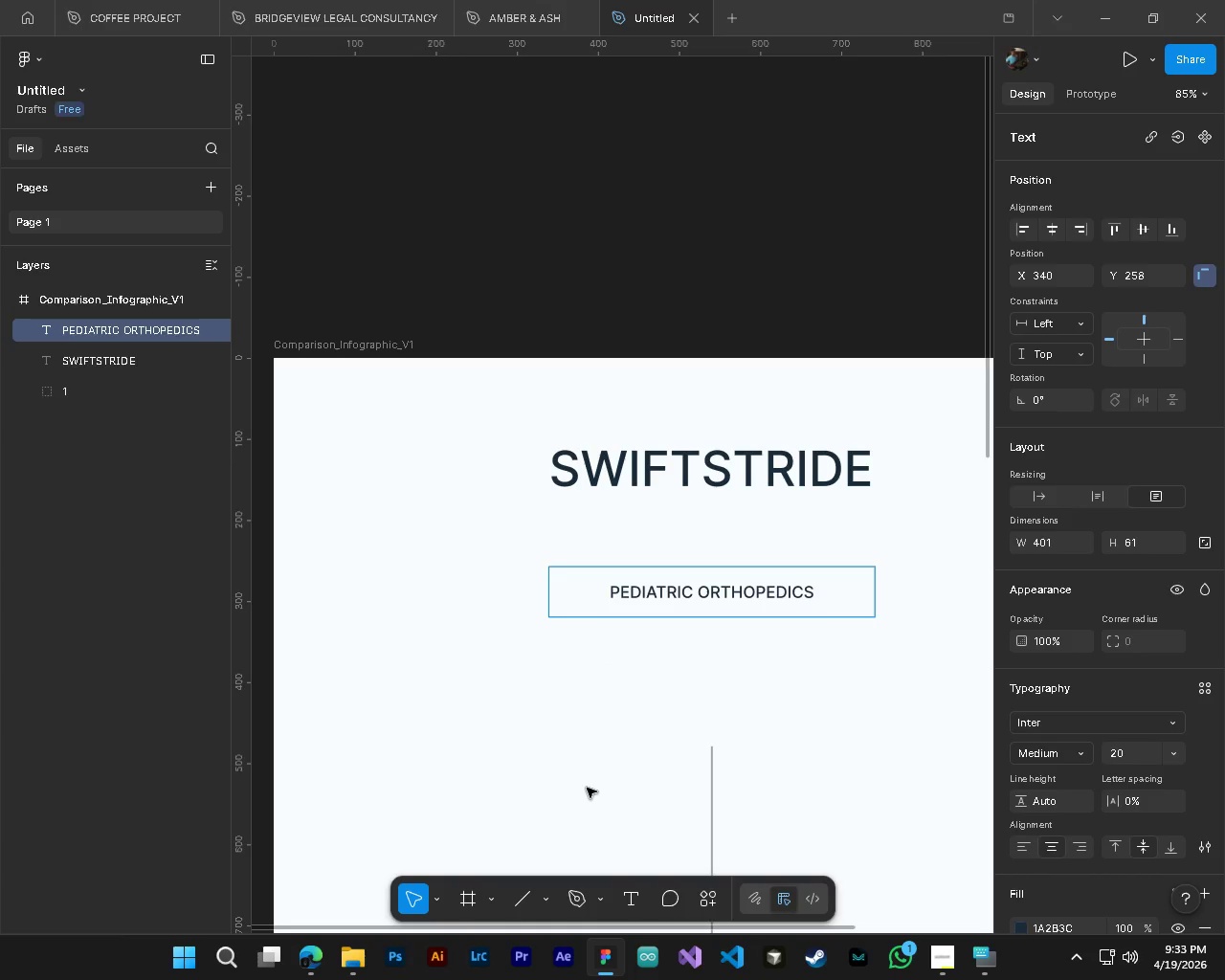 
key(Control+A)
 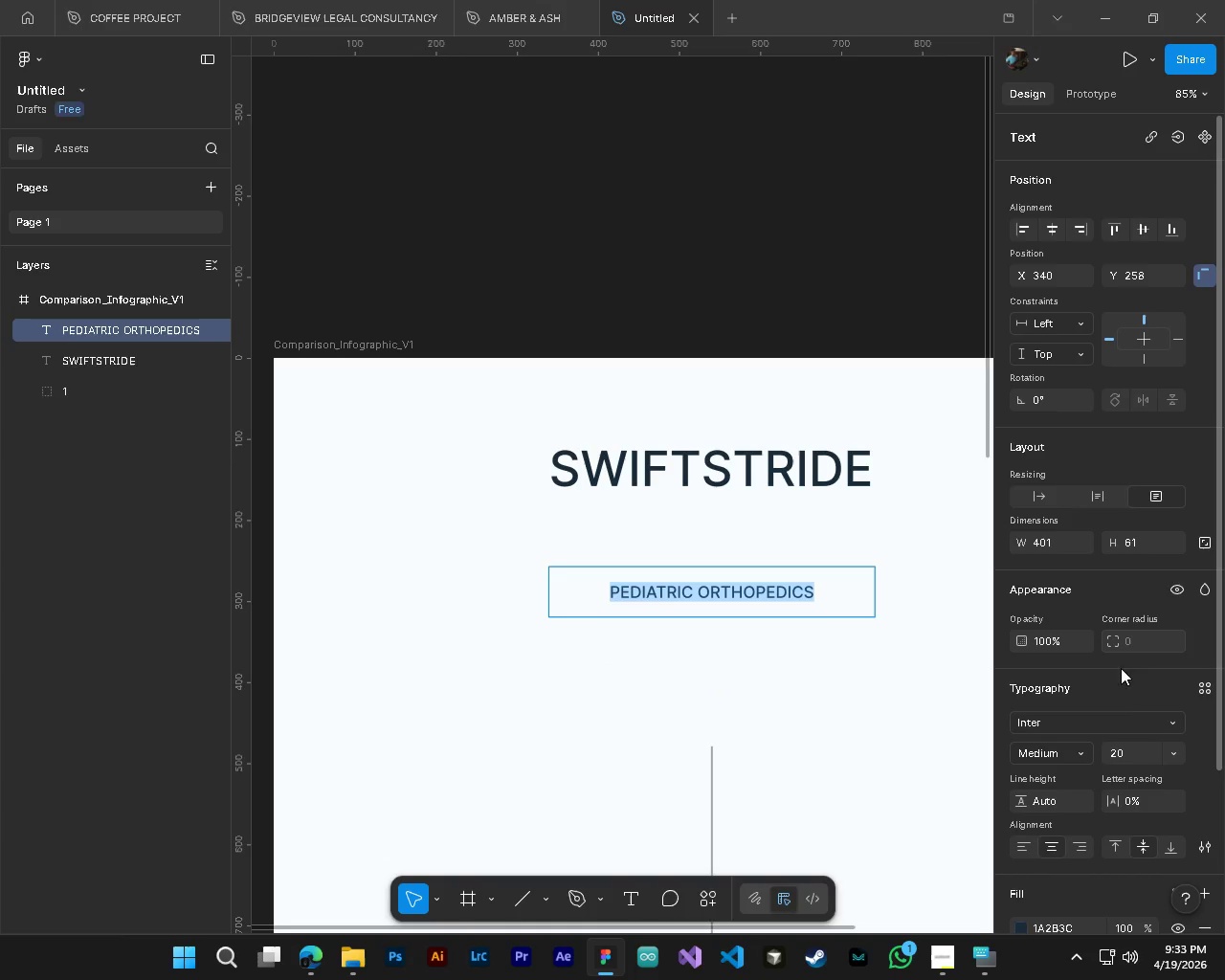 
left_click([1132, 759])
 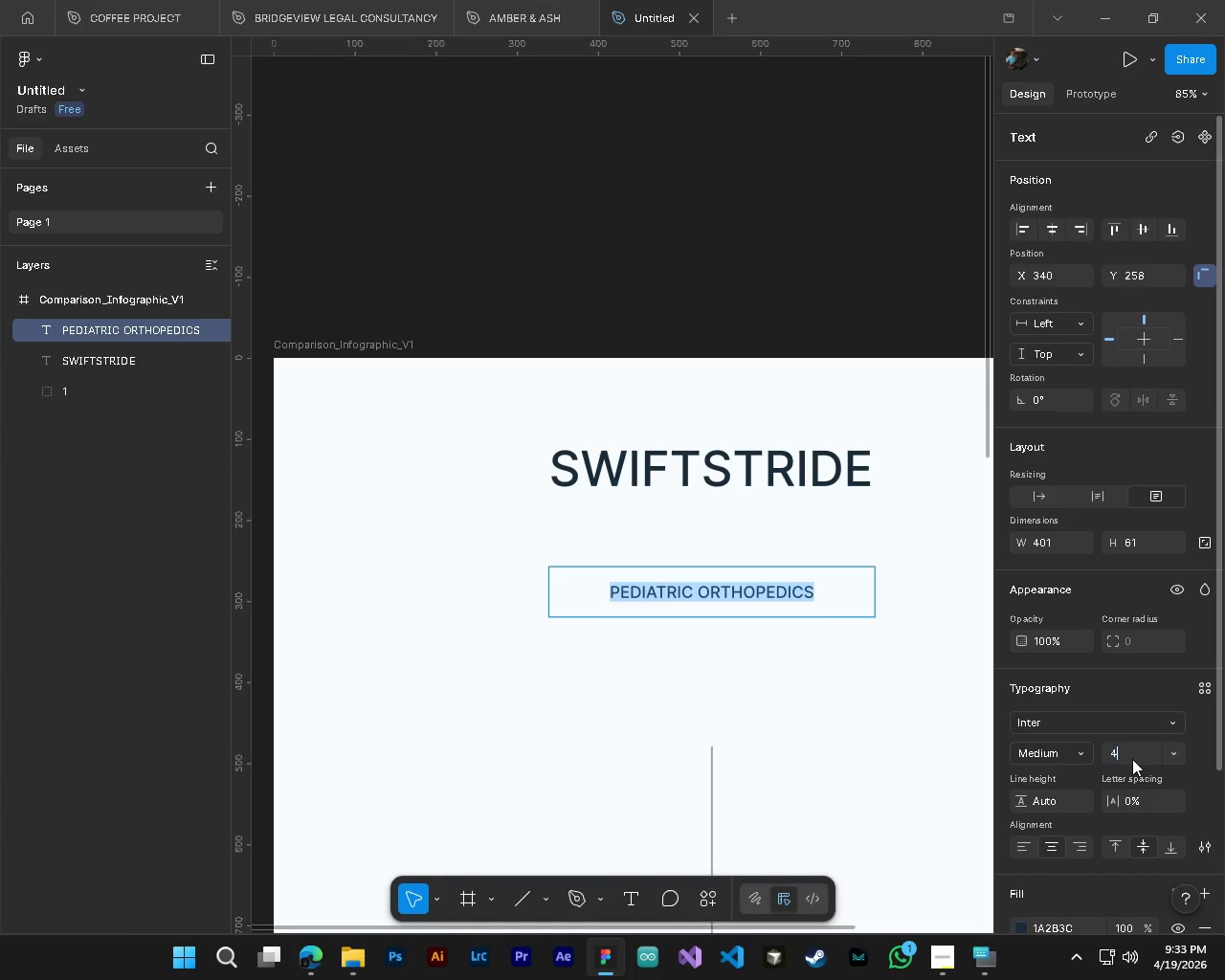 
key(Numpad4)
 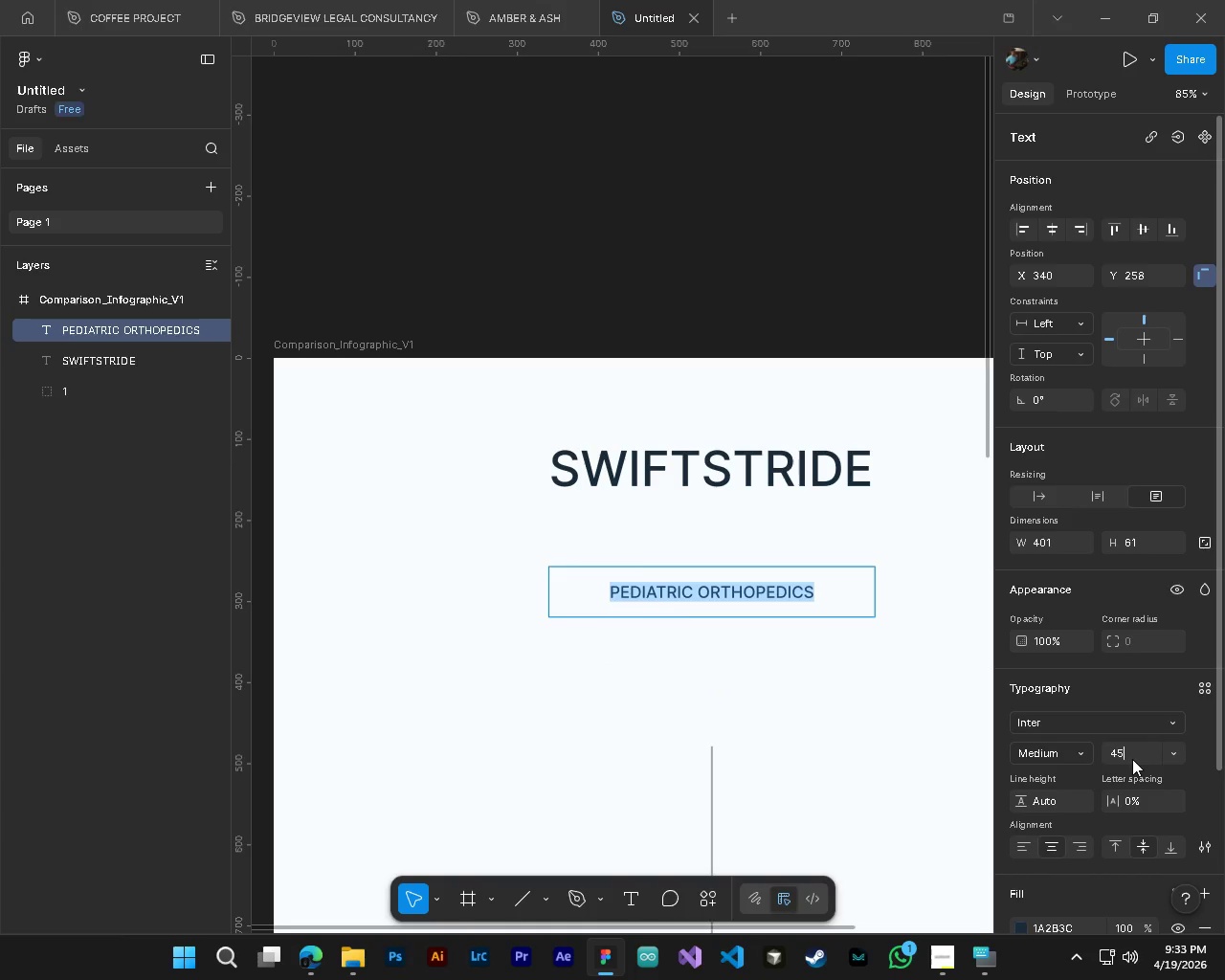 
key(Numpad5)
 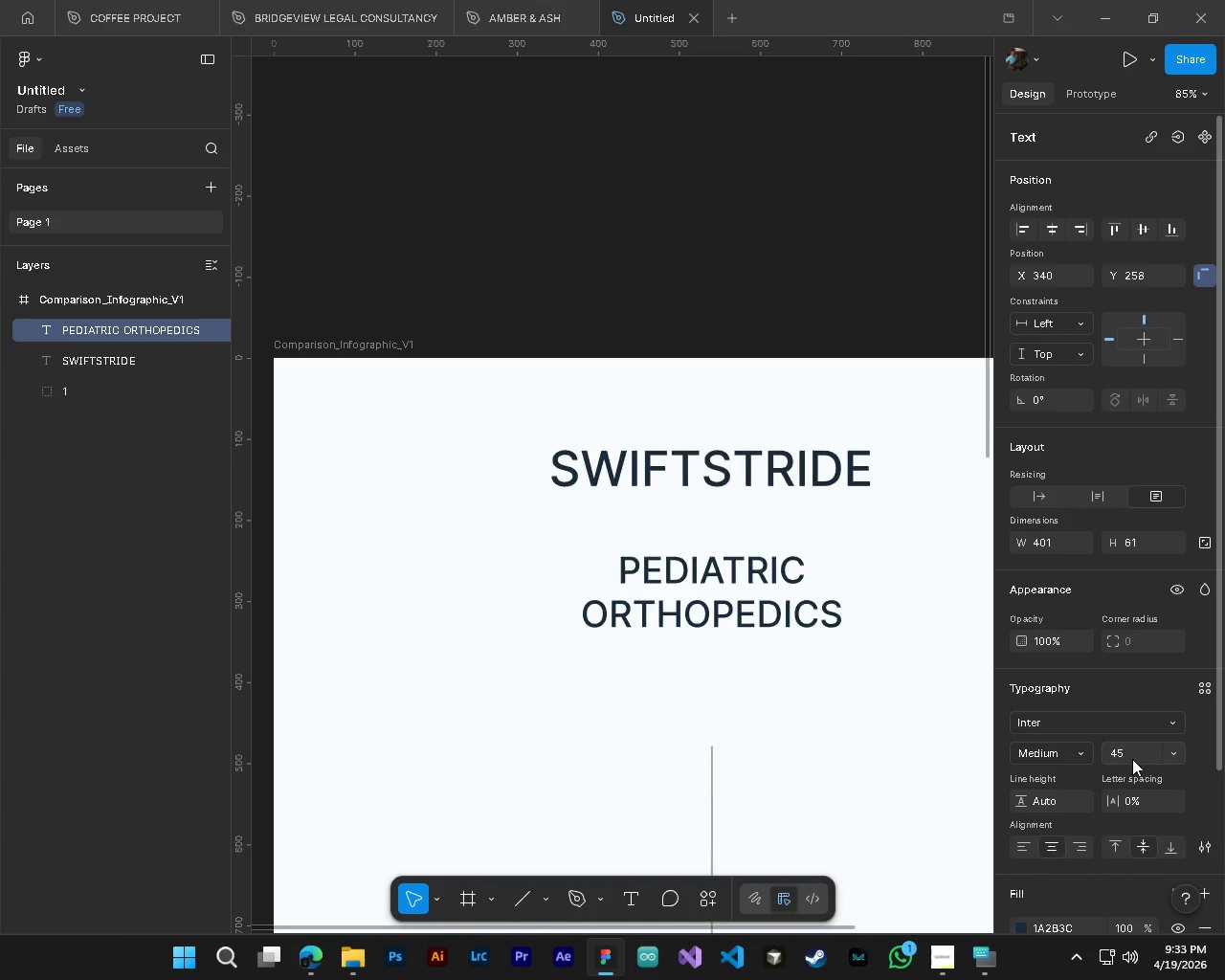 
key(NumpadEnter)
 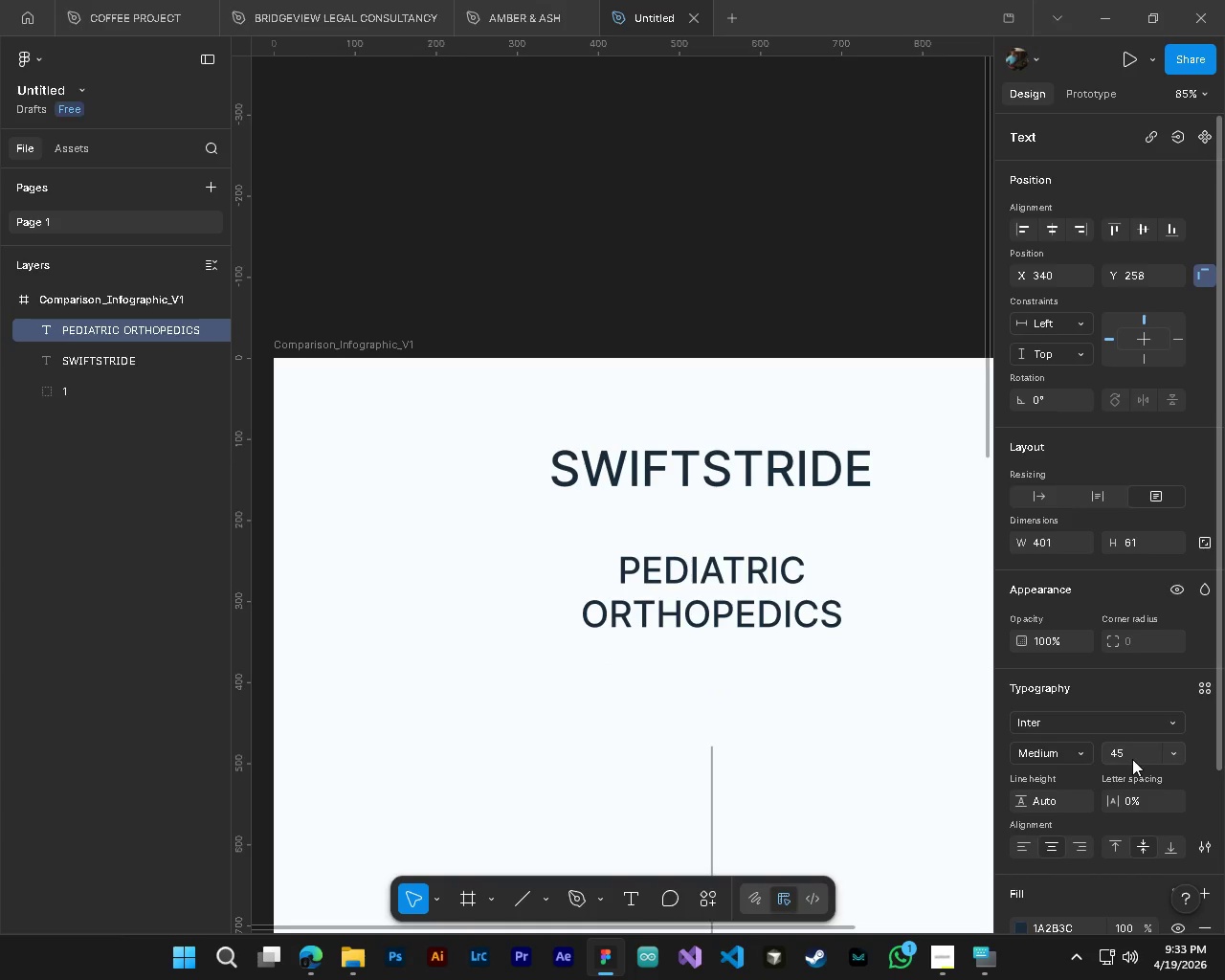 
left_click([1132, 759])
 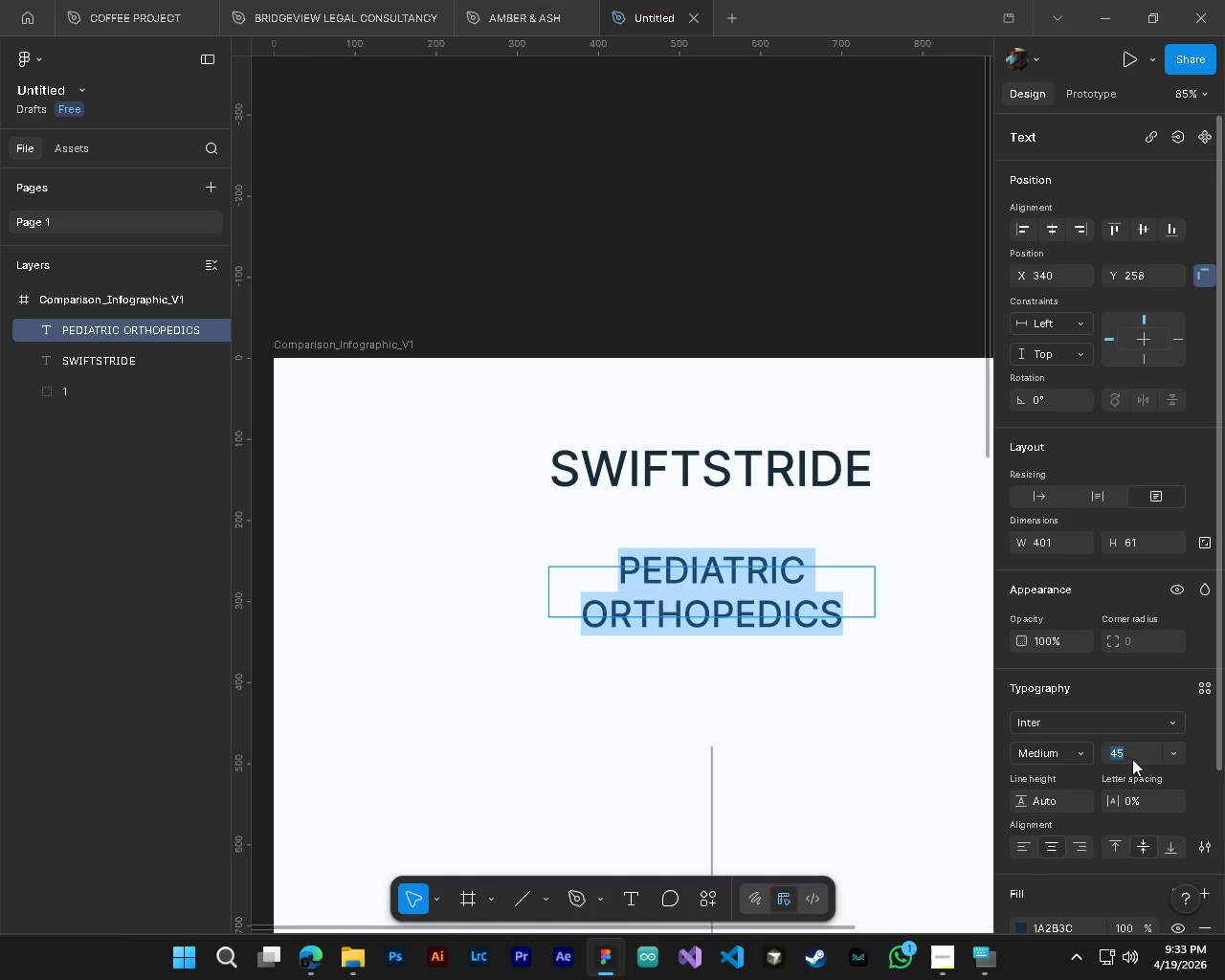 
key(Numpad3)
 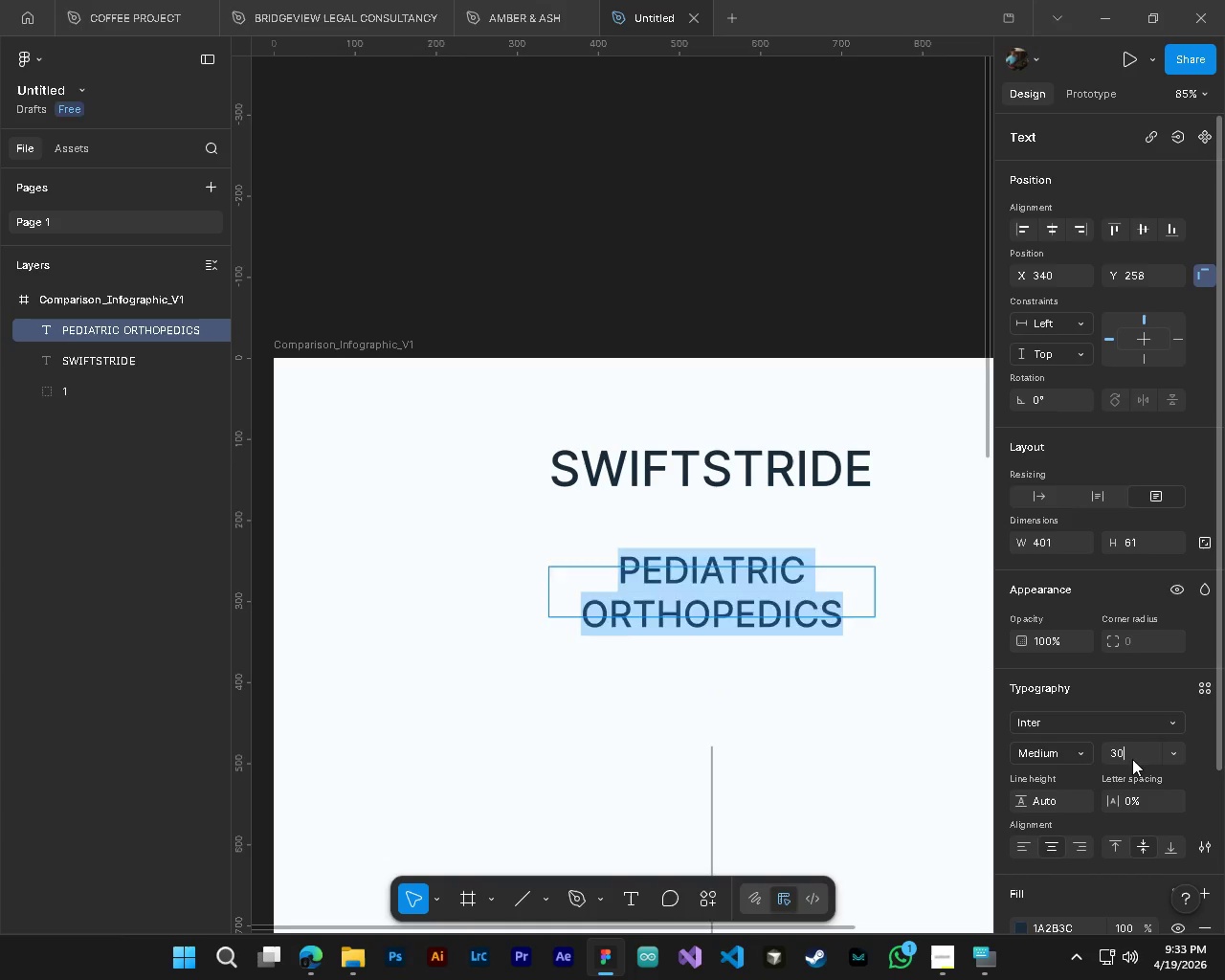 
key(Numpad0)
 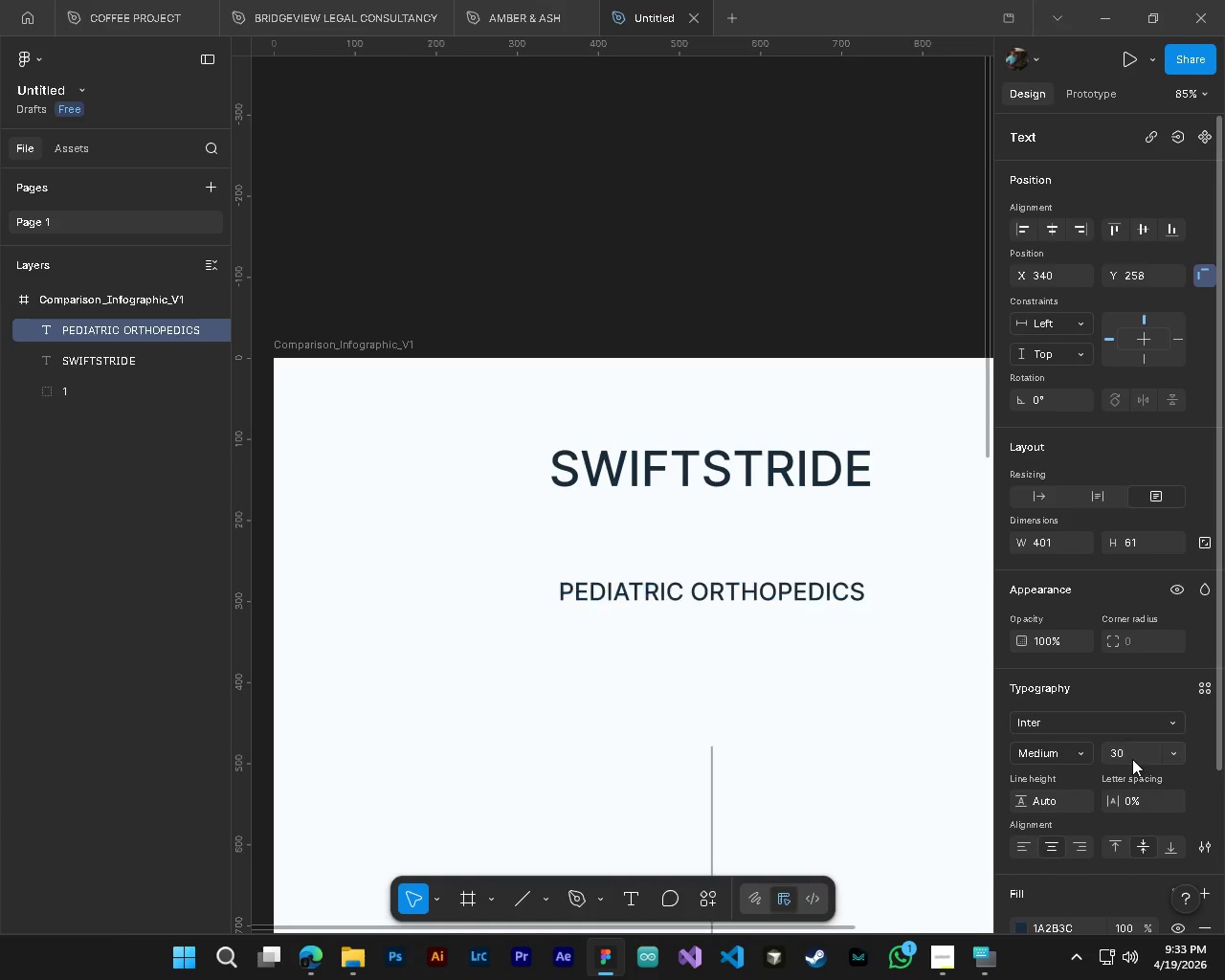 
key(NumpadEnter)
 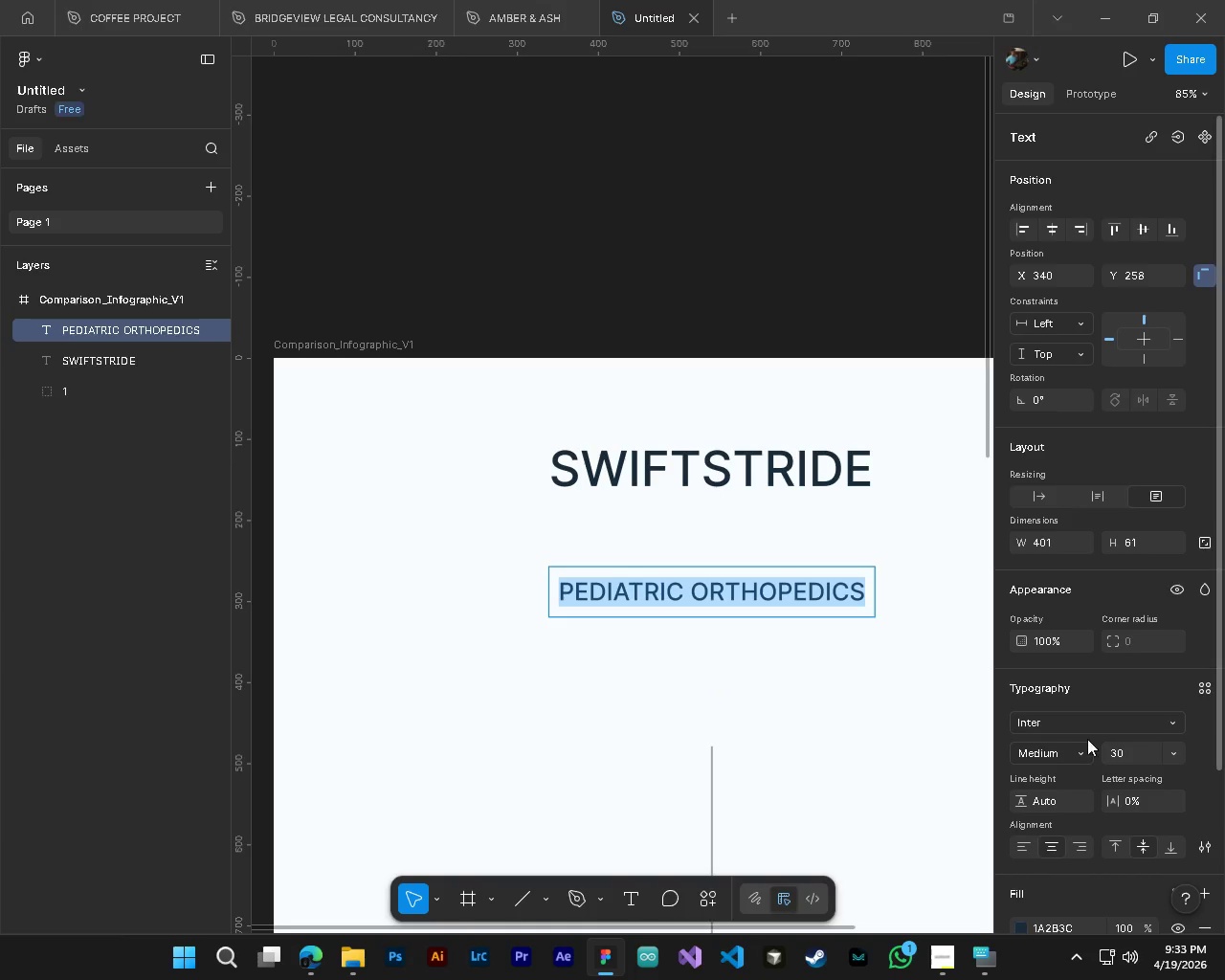 
left_click([1125, 754])
 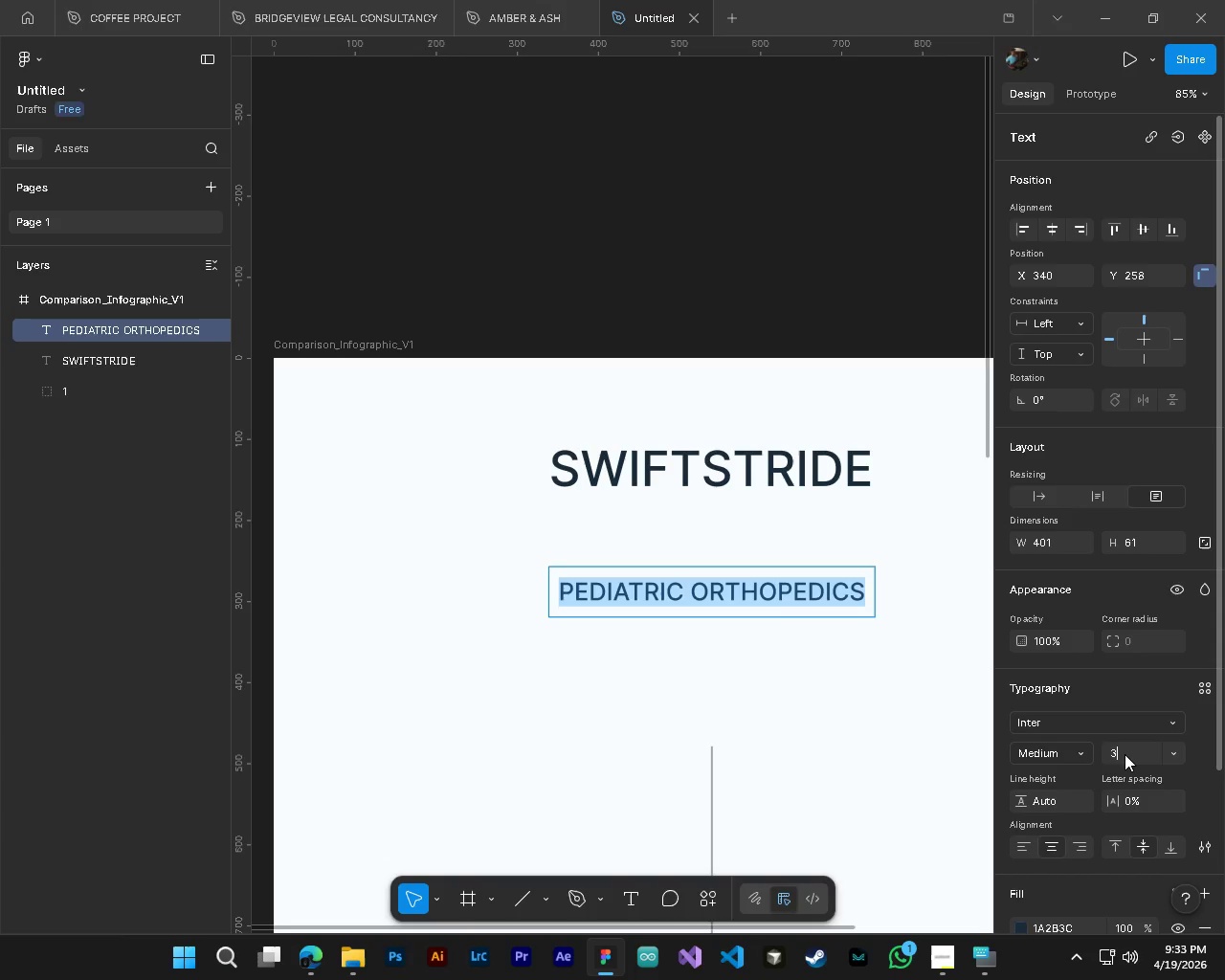 
key(Numpad3)
 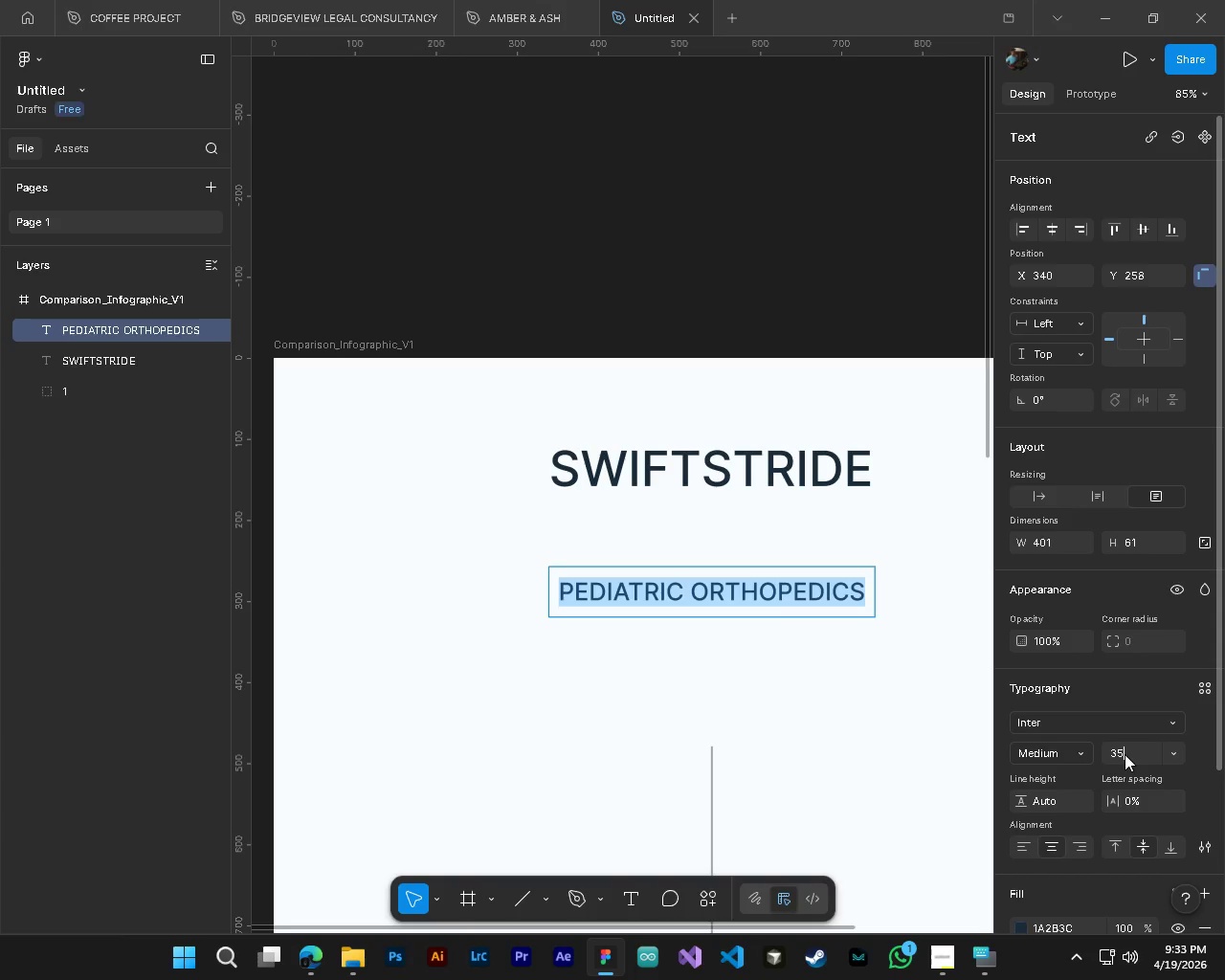 
key(Numpad5)
 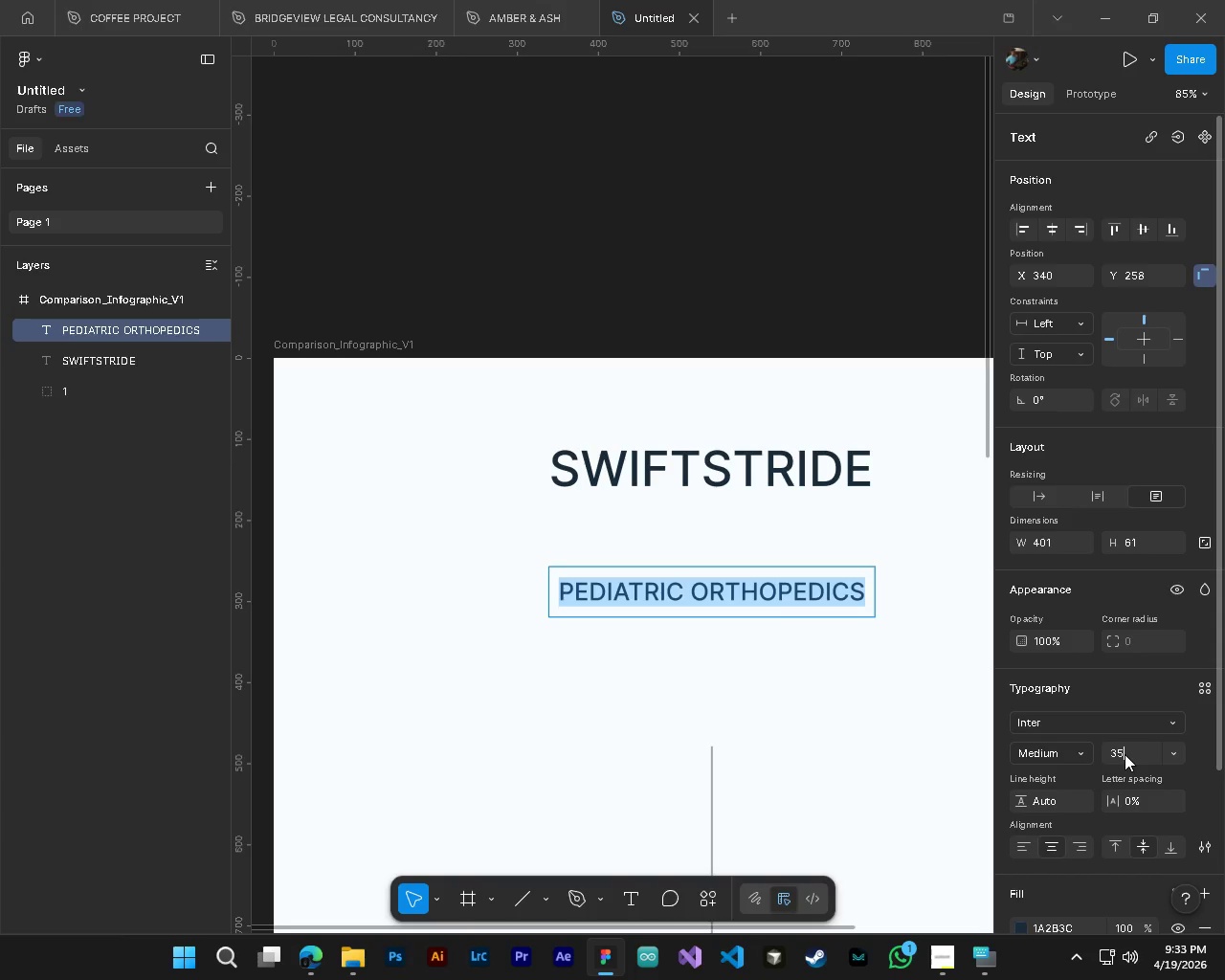 
key(NumpadEnter)
 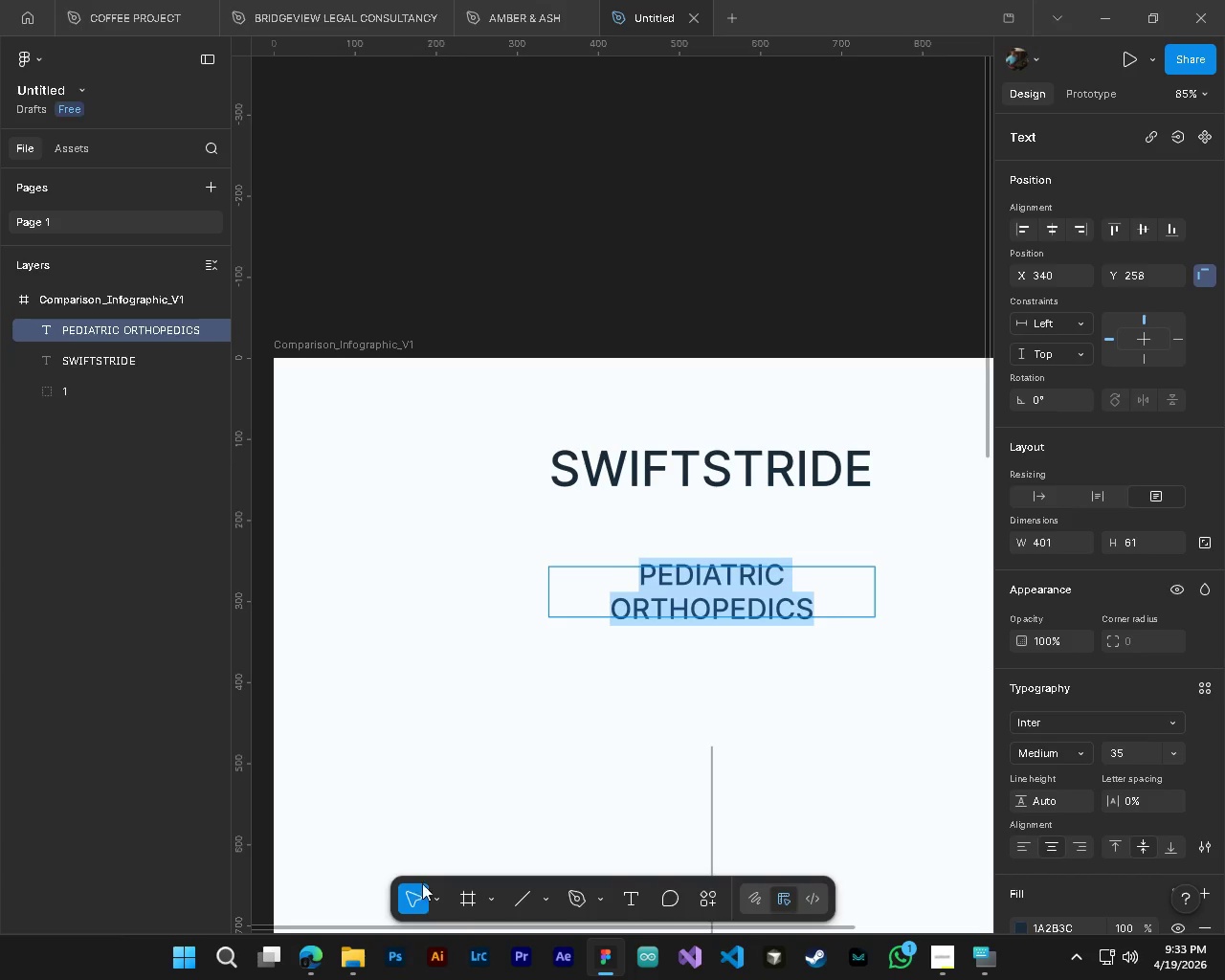 
left_click([596, 699])
 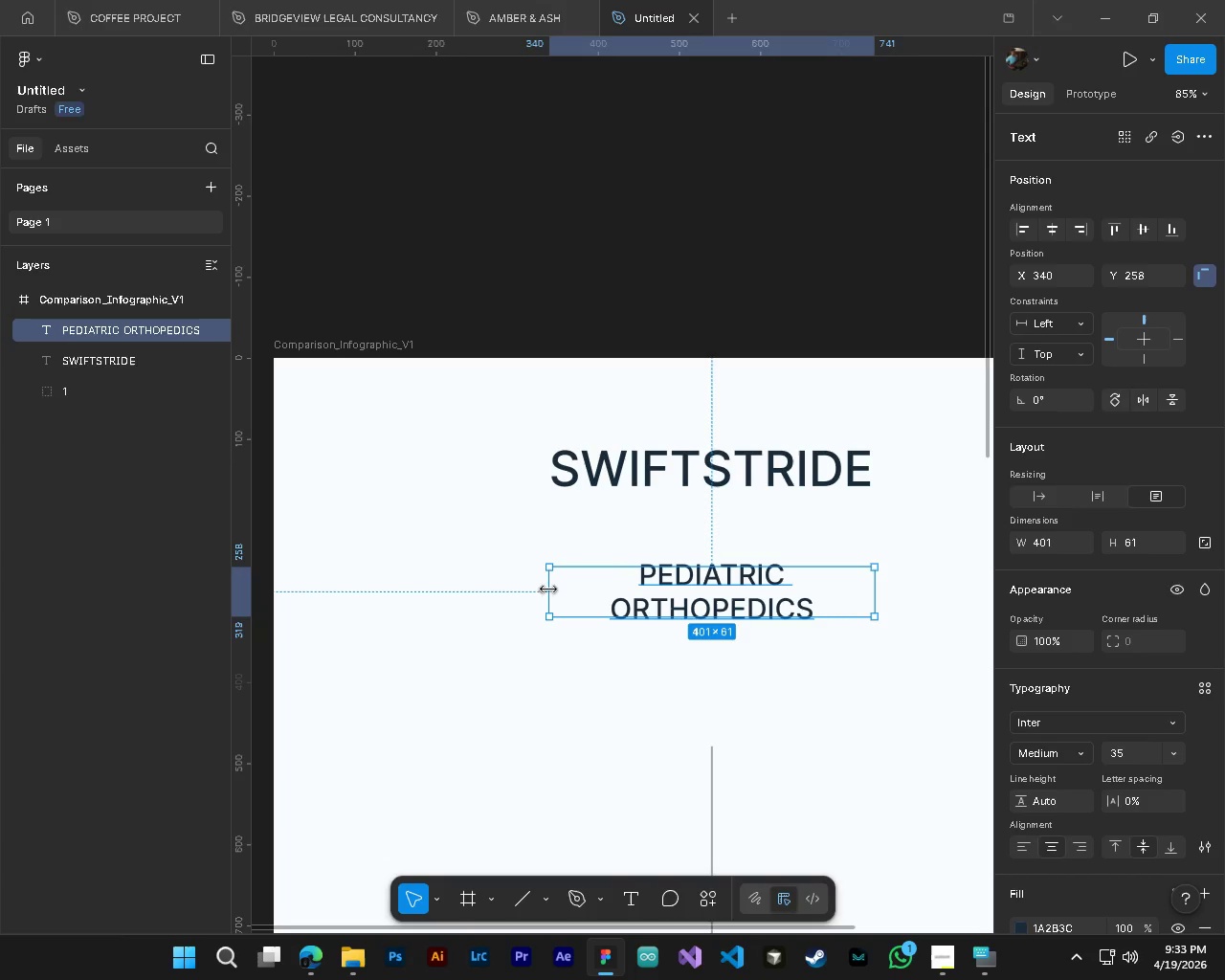 
left_click_drag(start_coordinate=[548, 589], to_coordinate=[515, 580])
 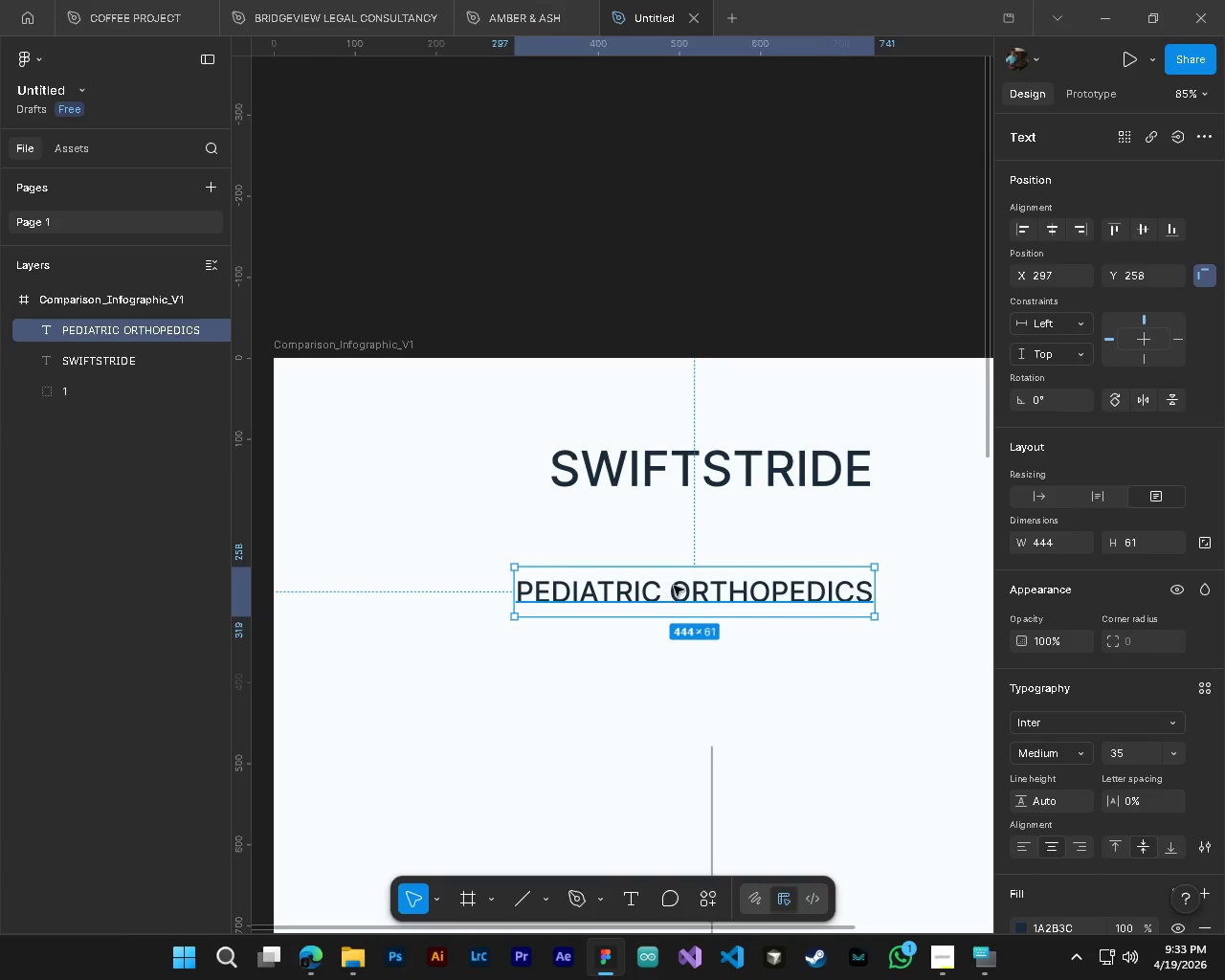 
left_click_drag(start_coordinate=[667, 597], to_coordinate=[683, 517])
 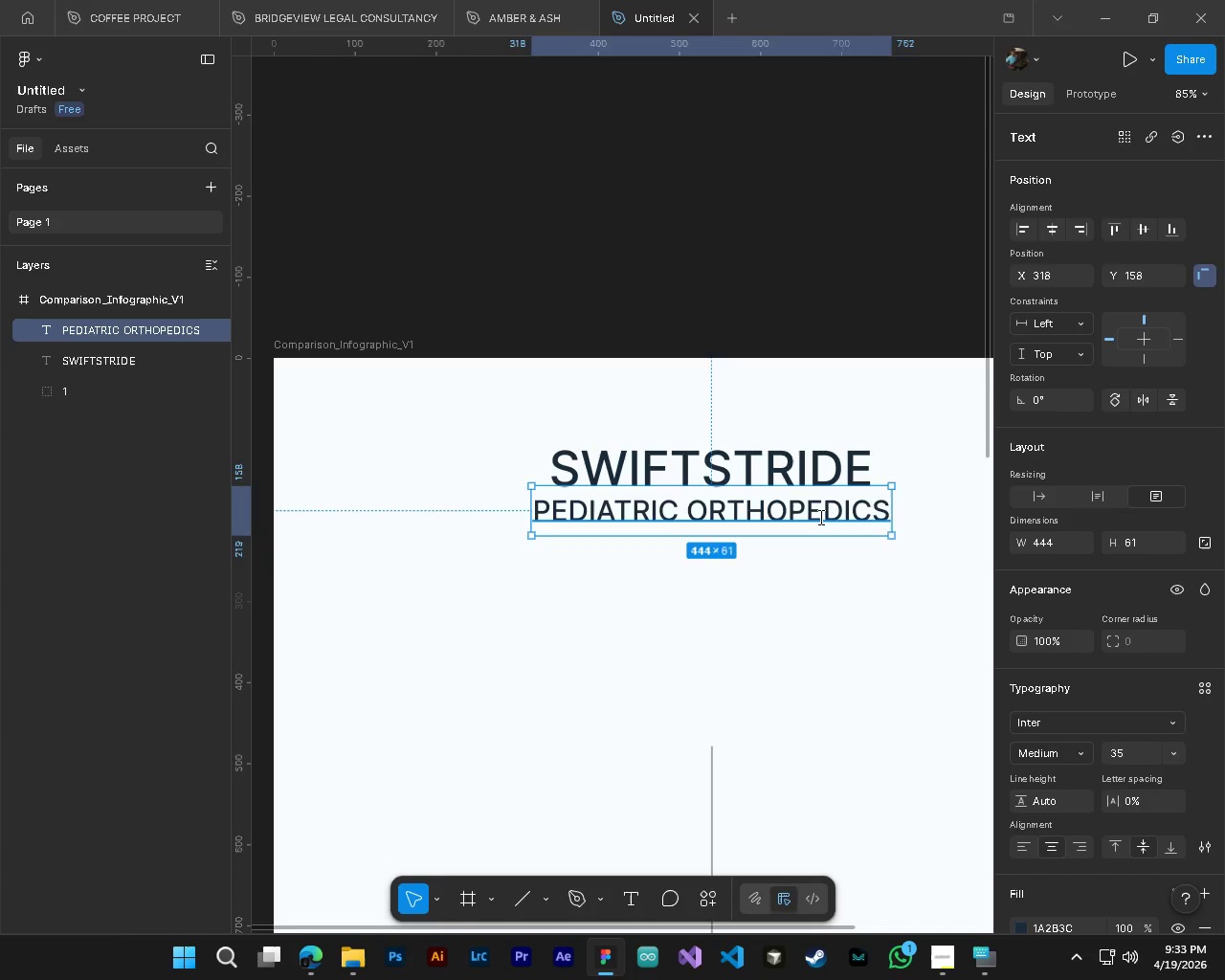 
key(T)
 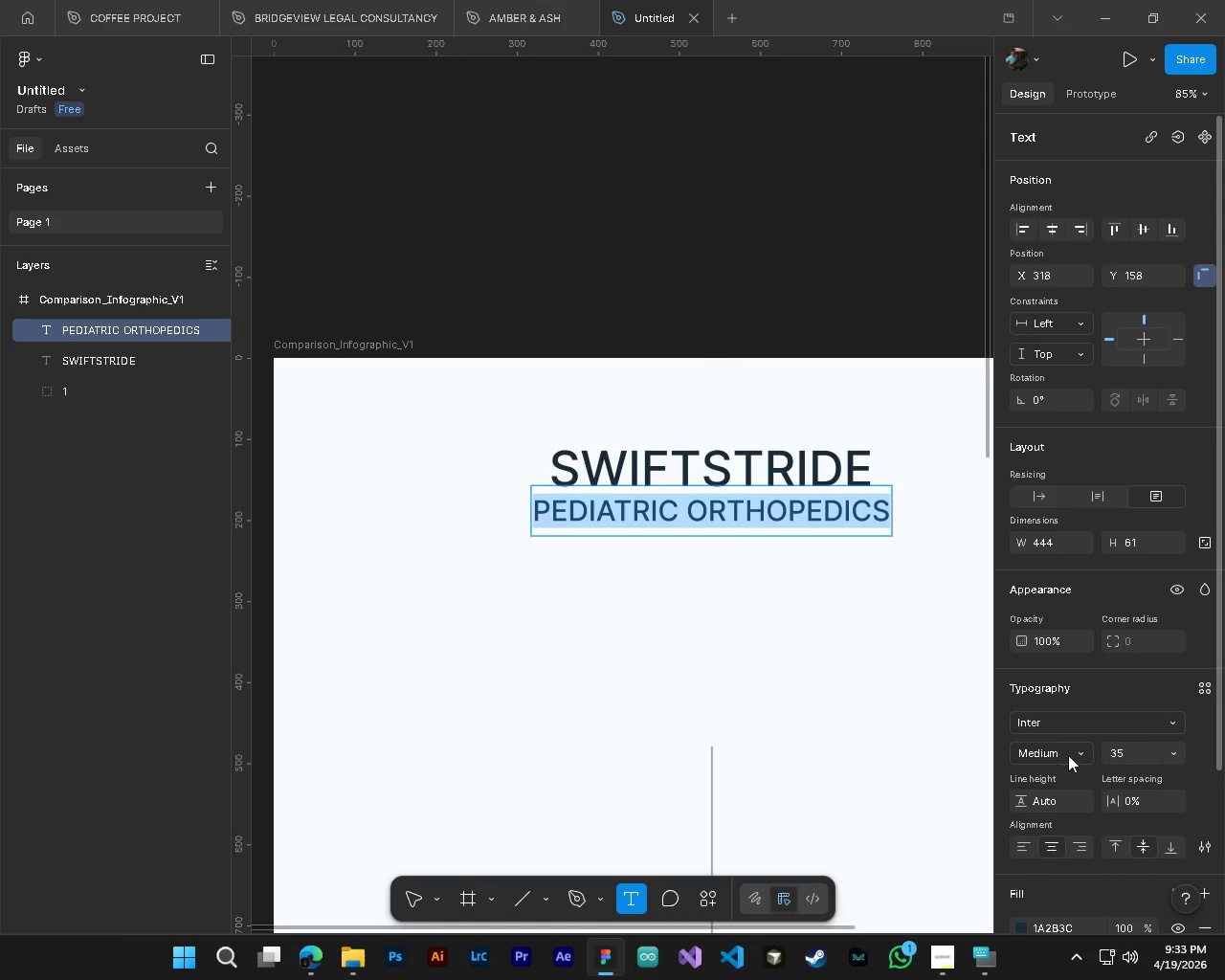 
left_click([1070, 755])
 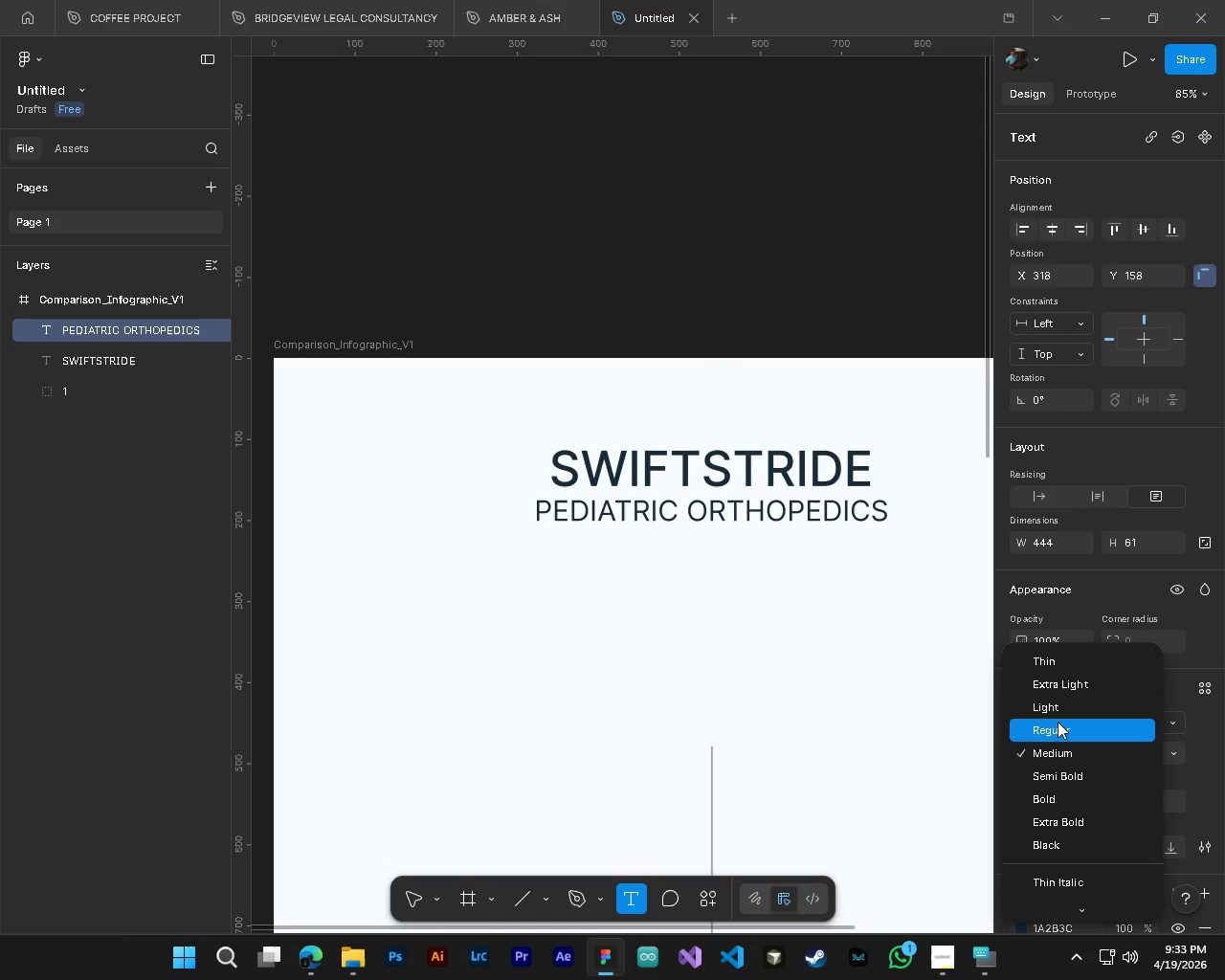 
left_click([1067, 699])
 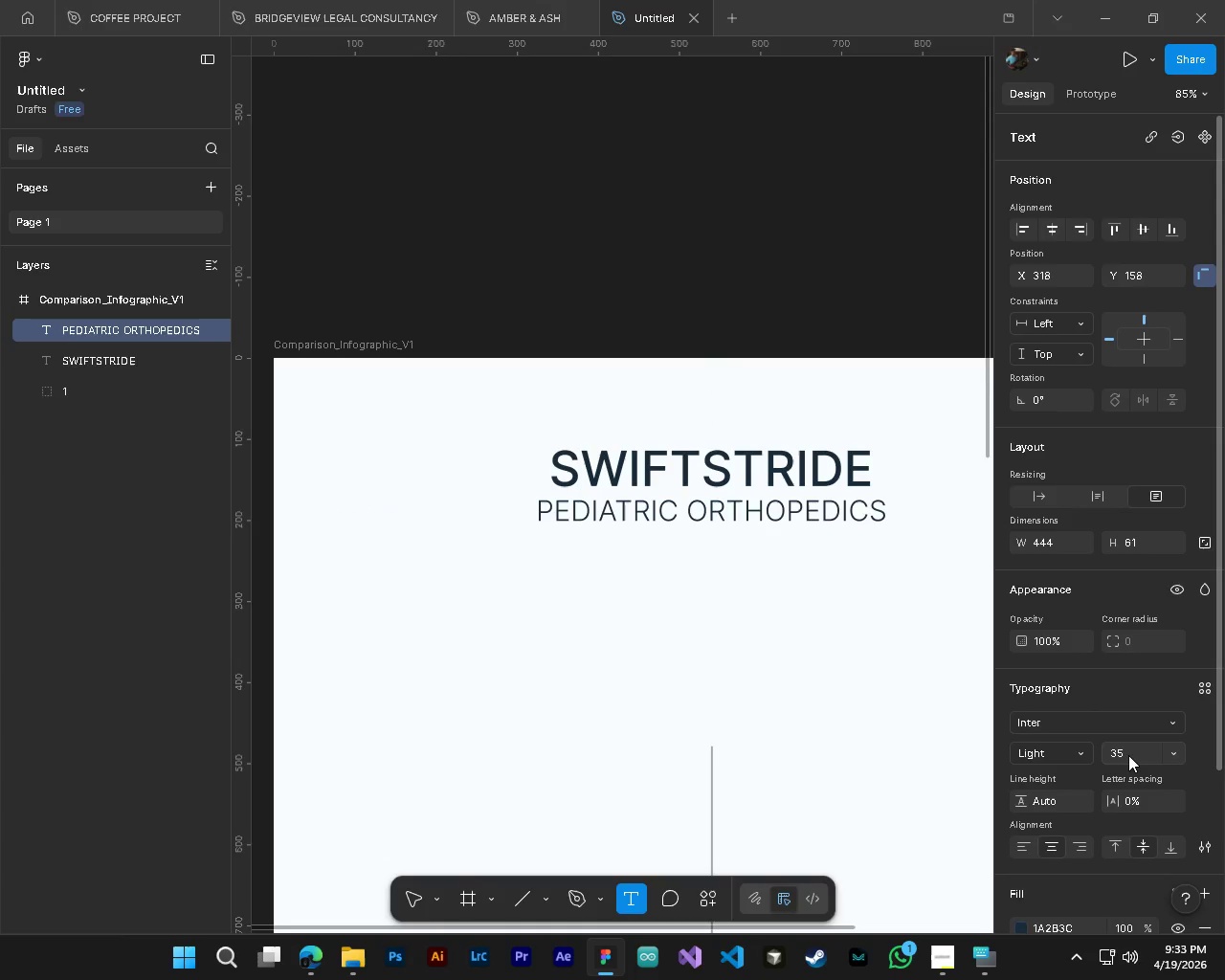 
left_click([1128, 755])
 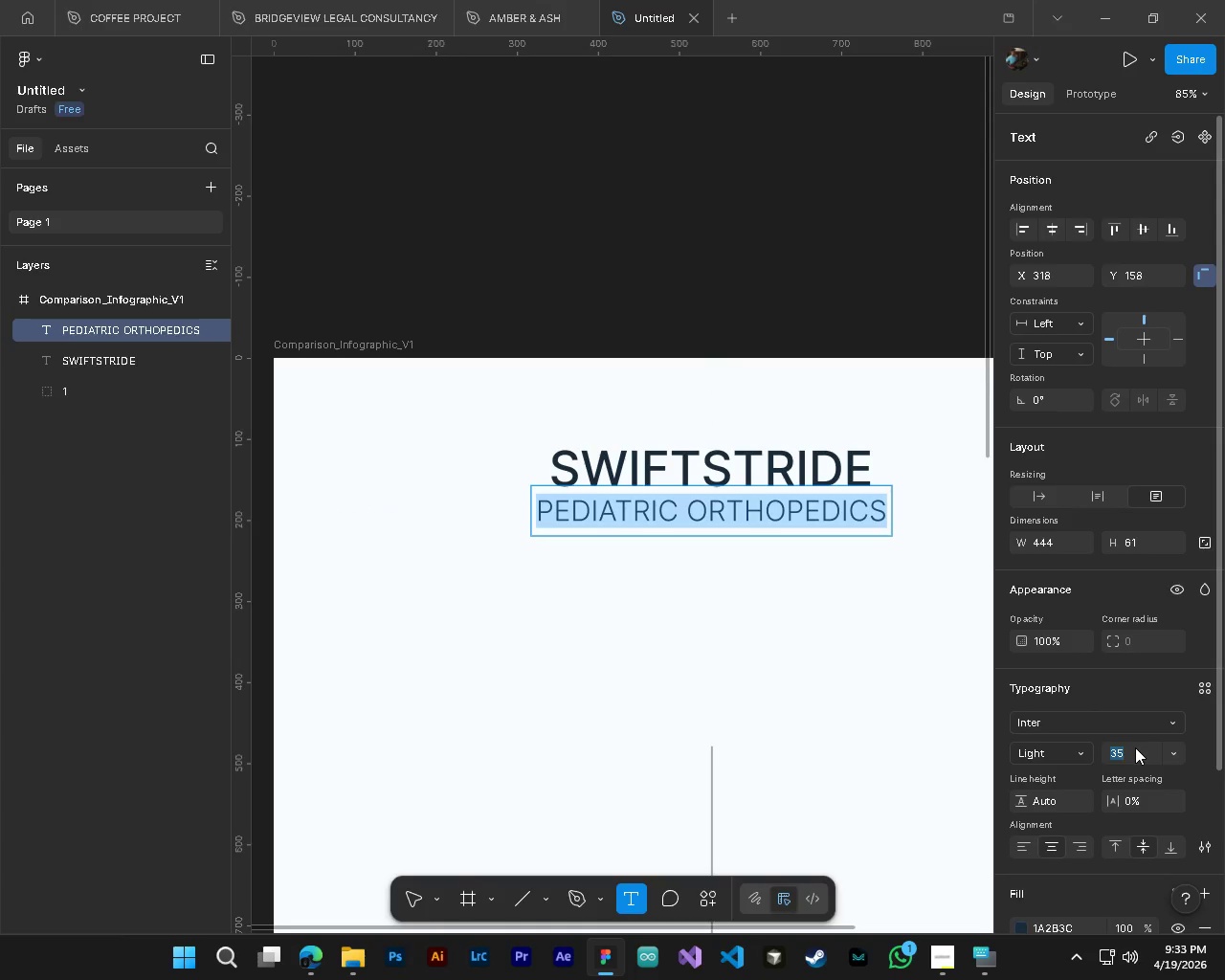 
key(Numpad3)
 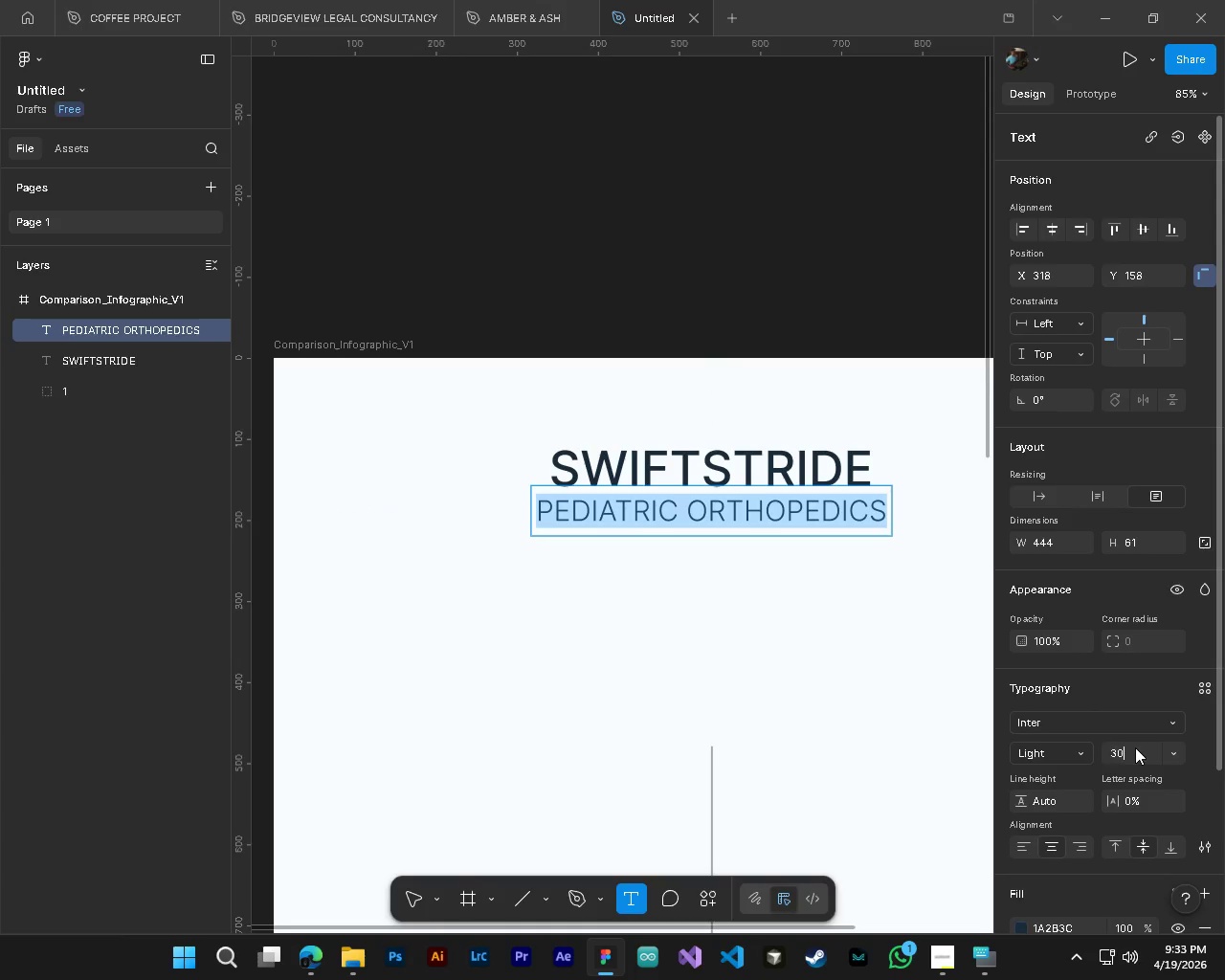 
key(Numpad0)
 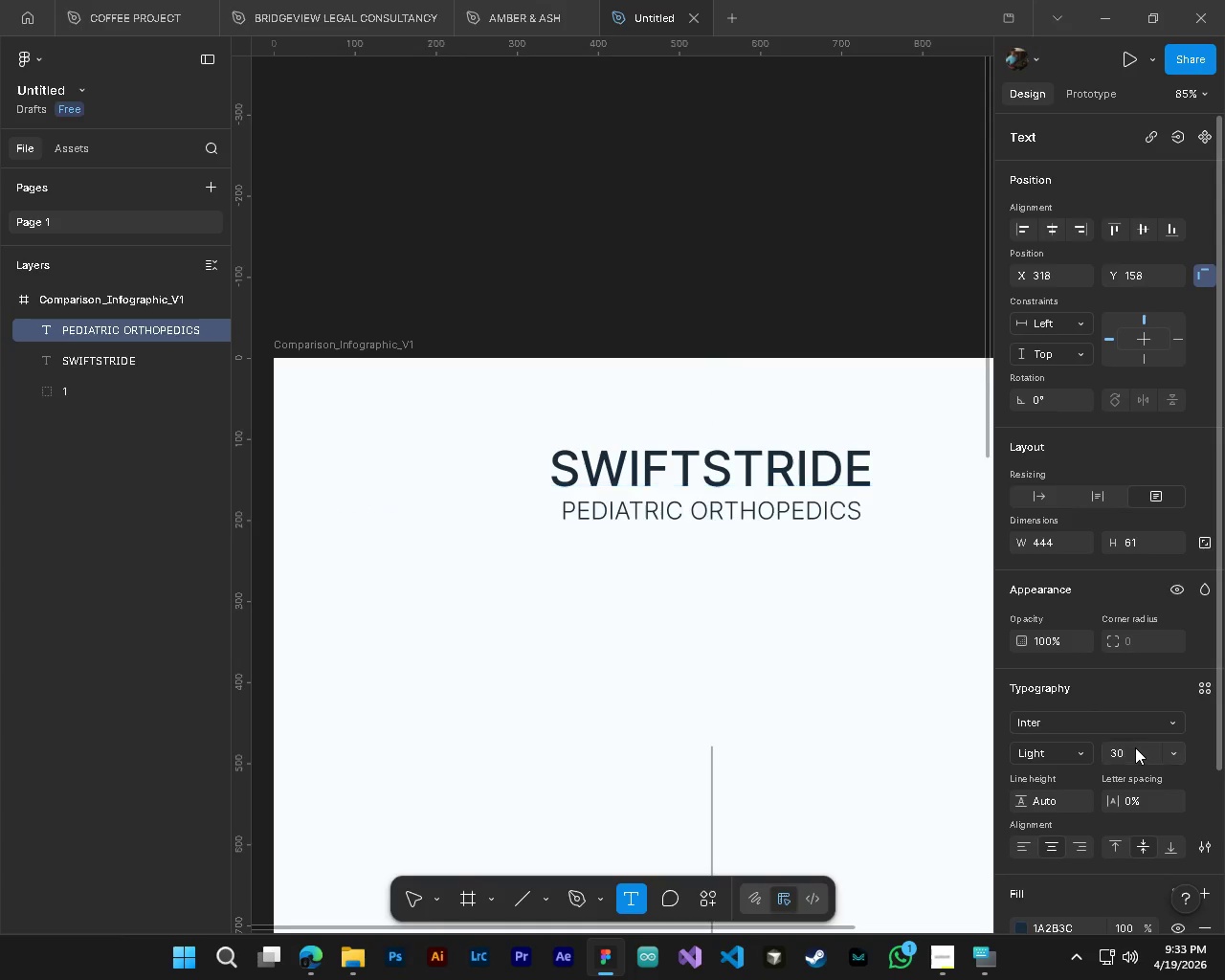 
key(NumpadEnter)
 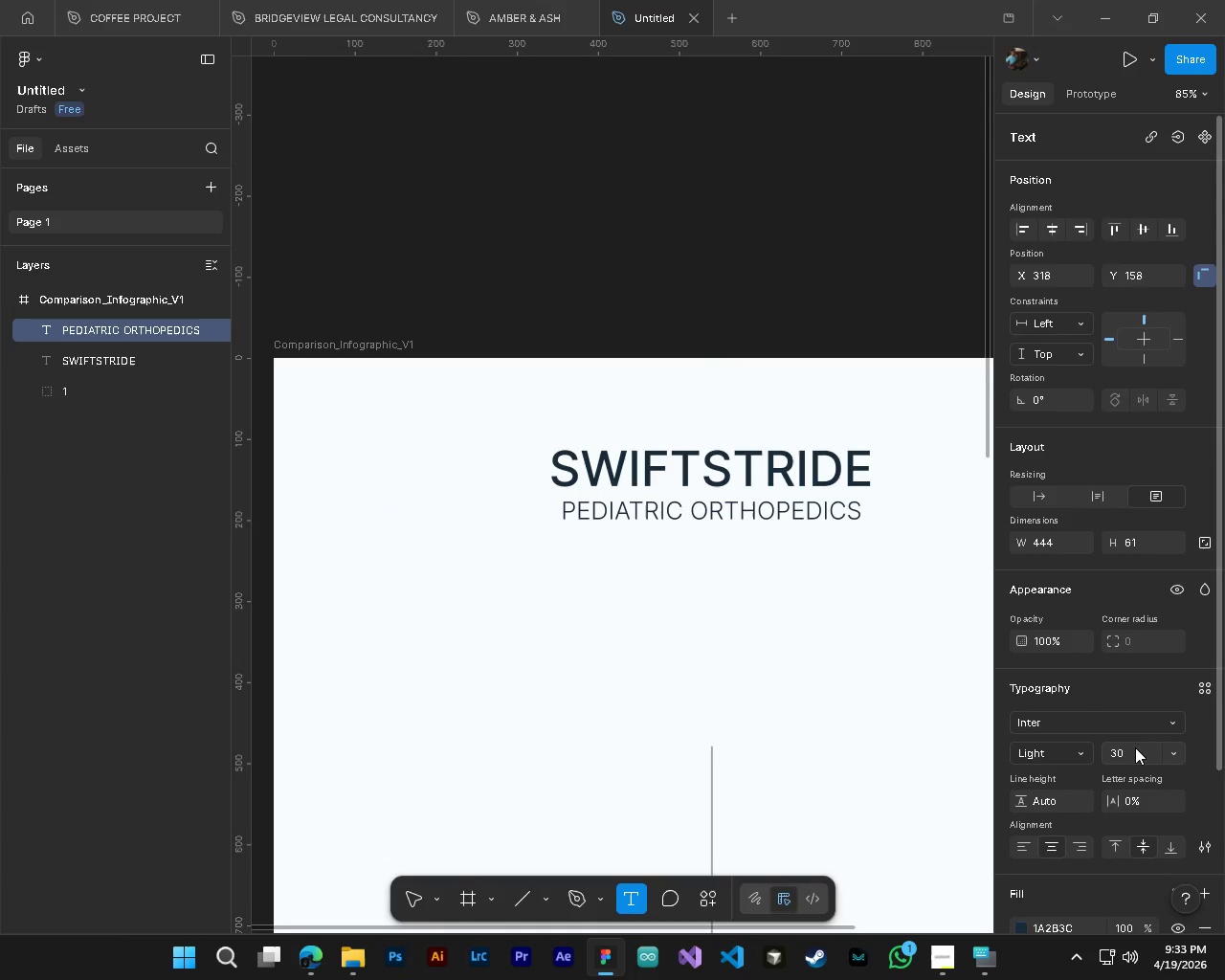 
left_click([1135, 747])
 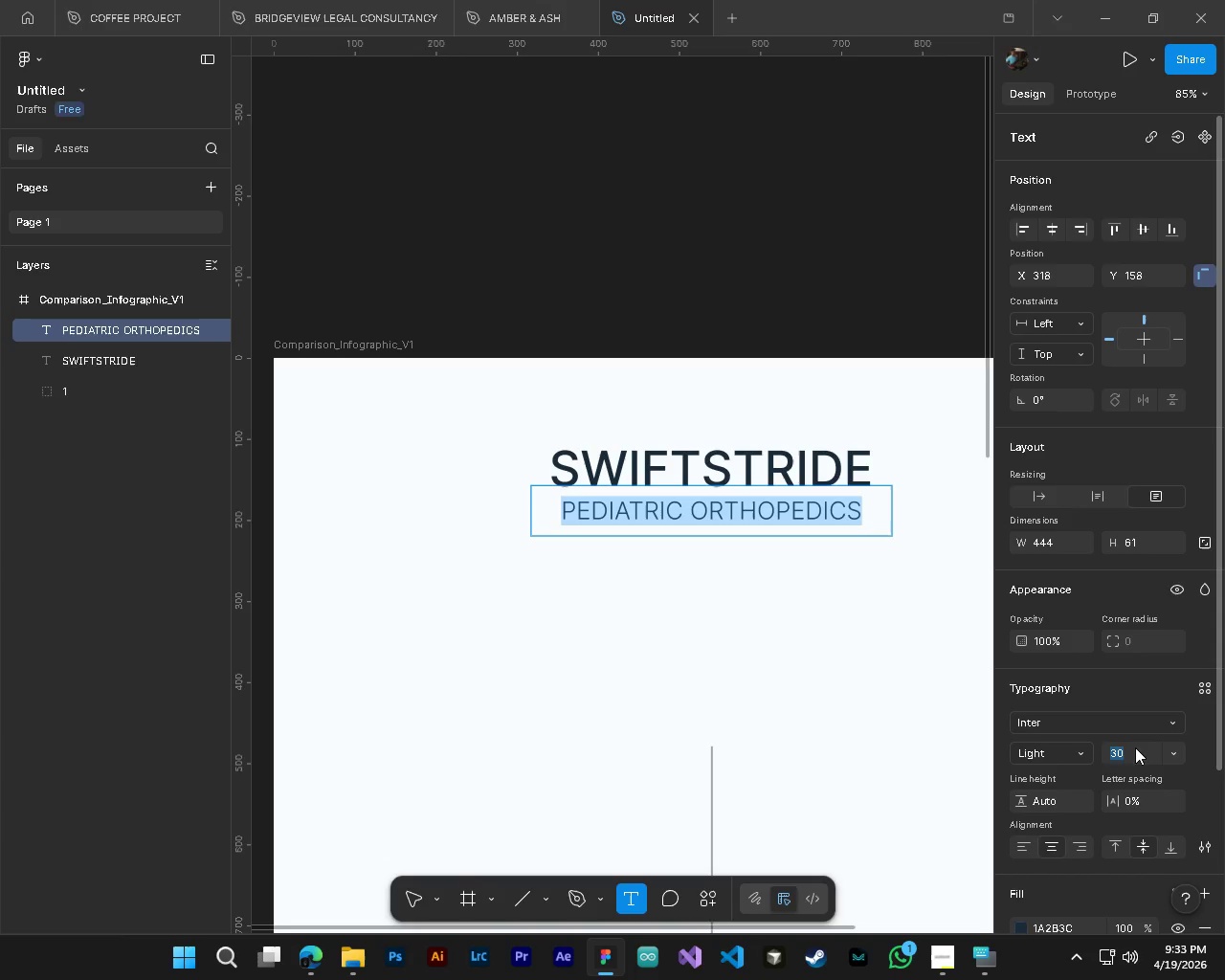 
key(Numpad3)
 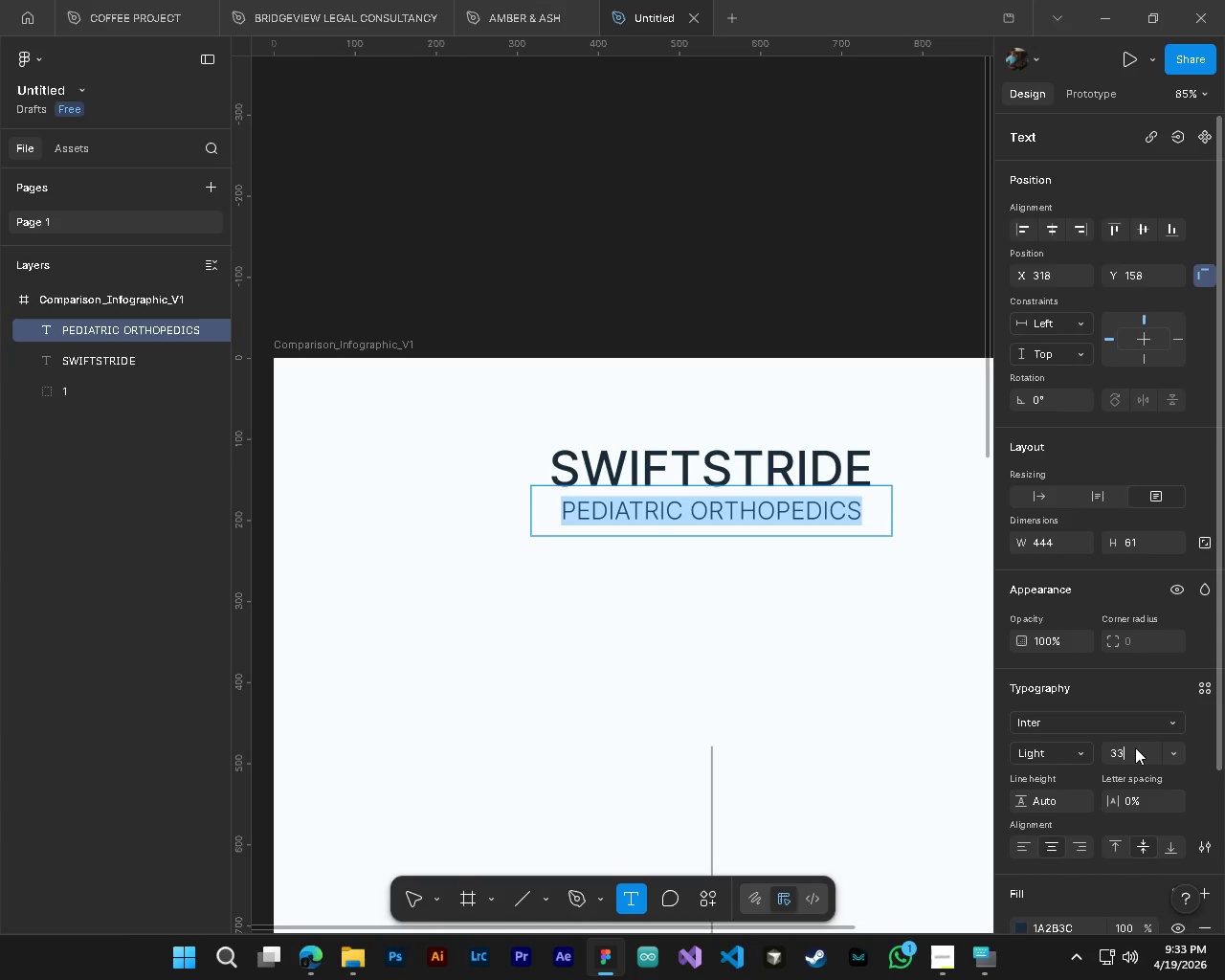 
key(Numpad3)
 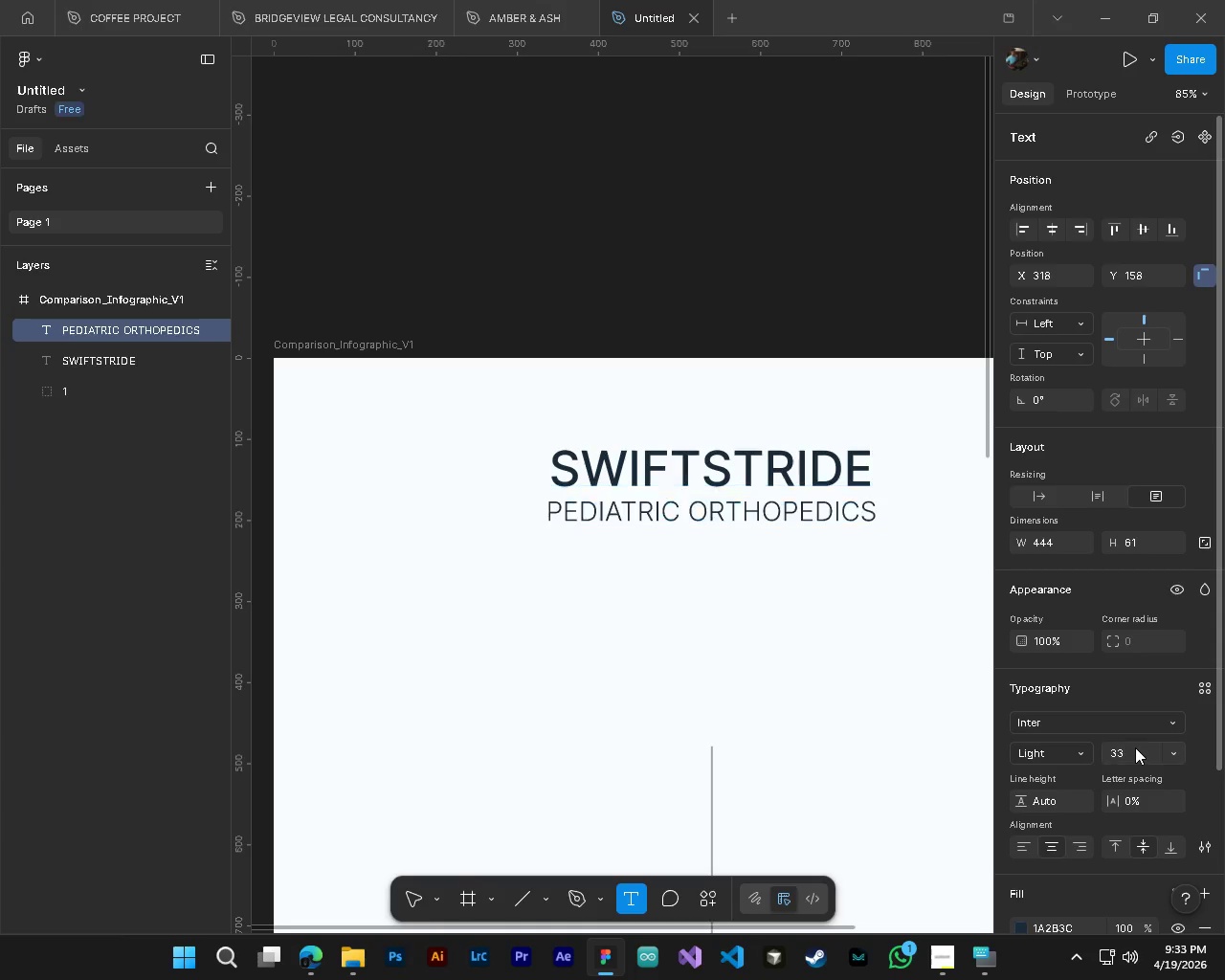 
key(NumpadEnter)
 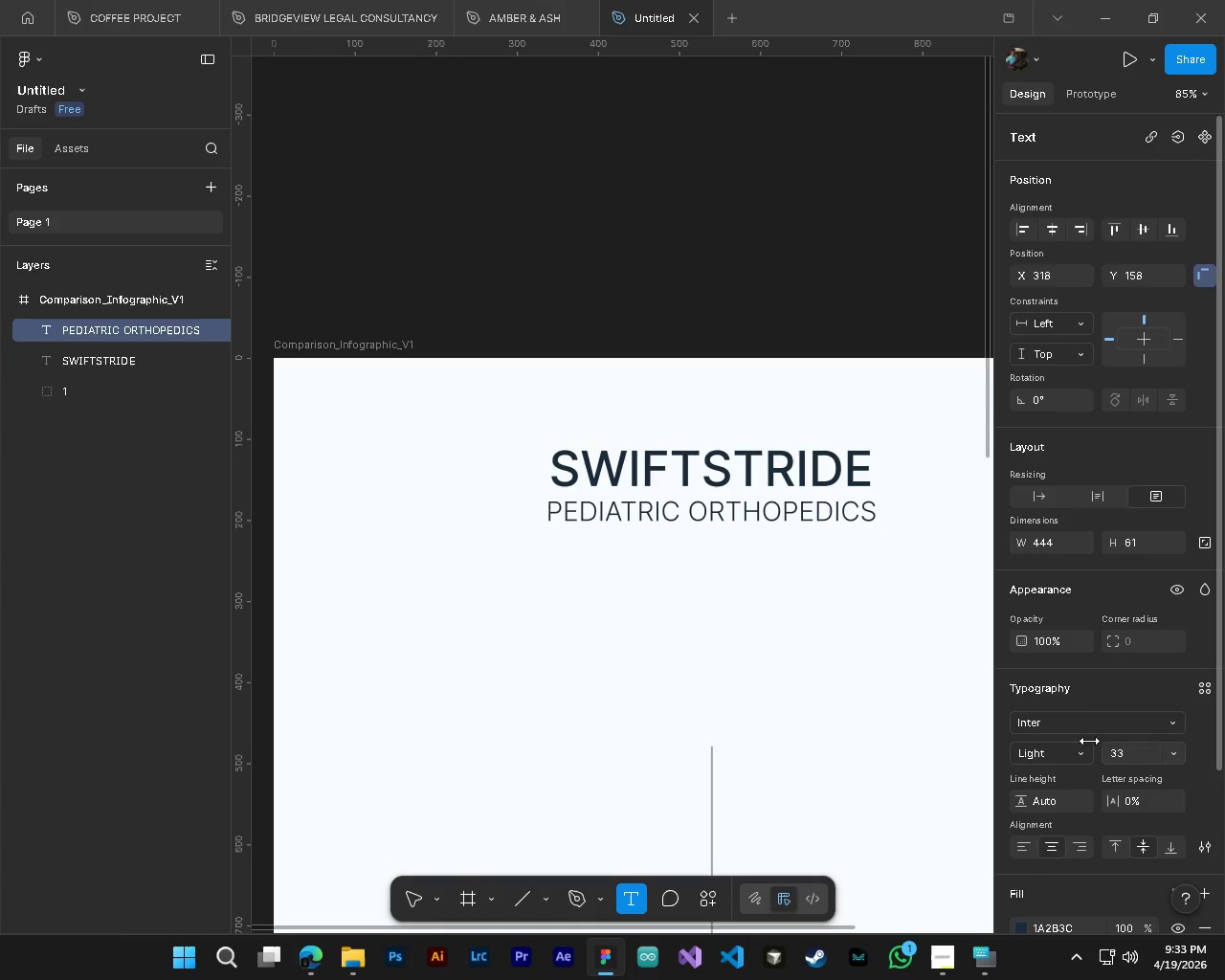 
key(Alt+AltLeft)
 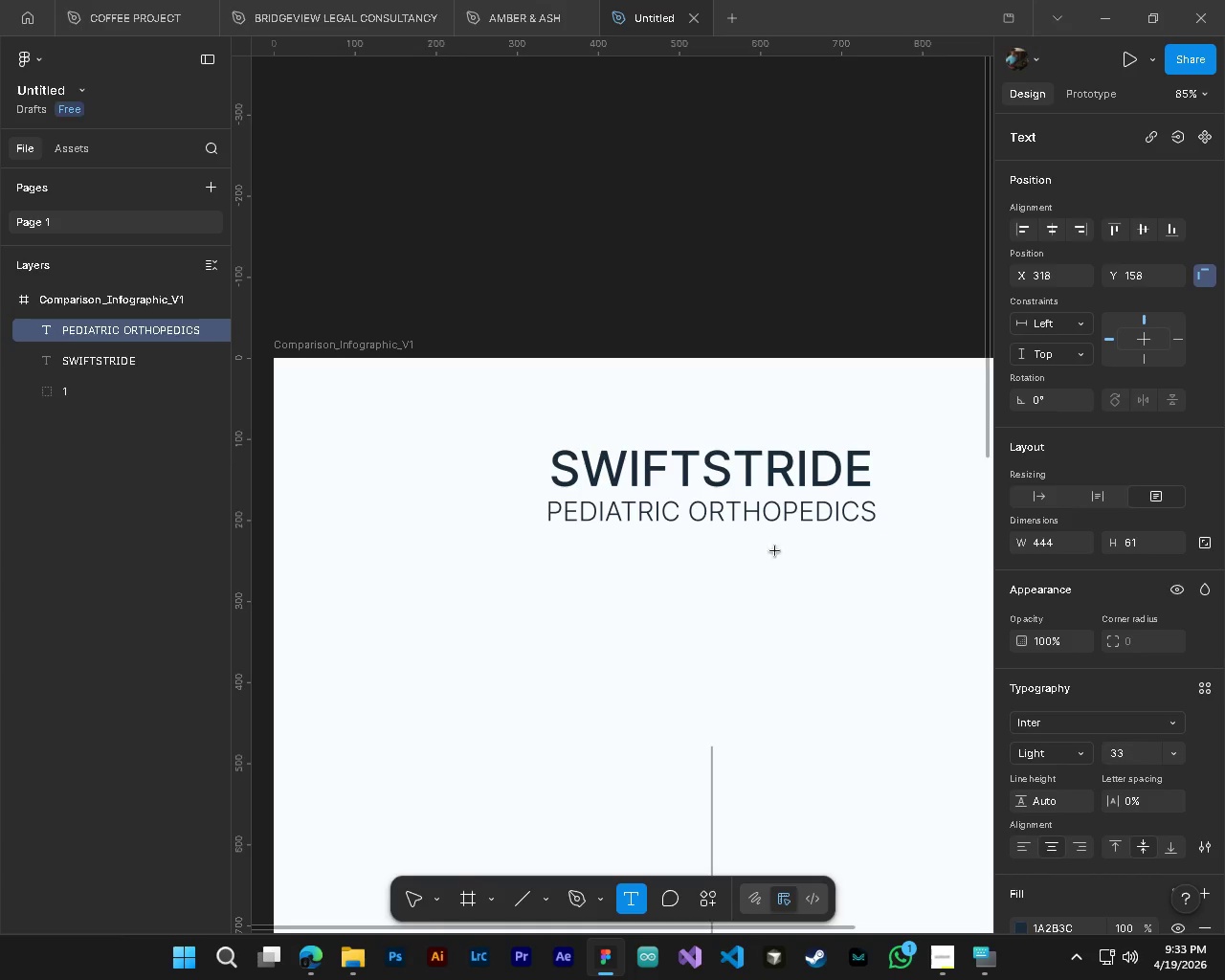 
key(Alt+Control+ControlLeft)
 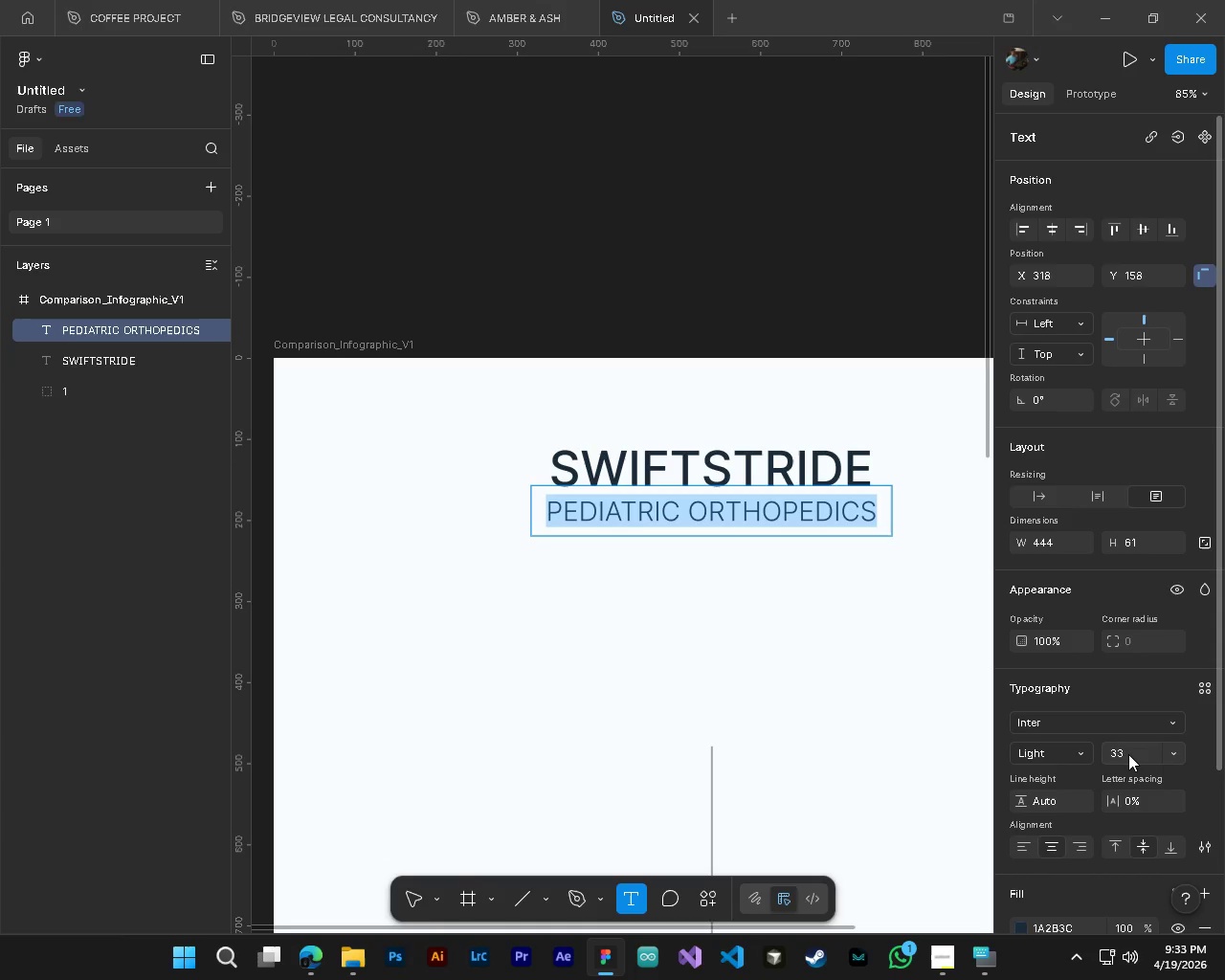 
left_click([1131, 754])
 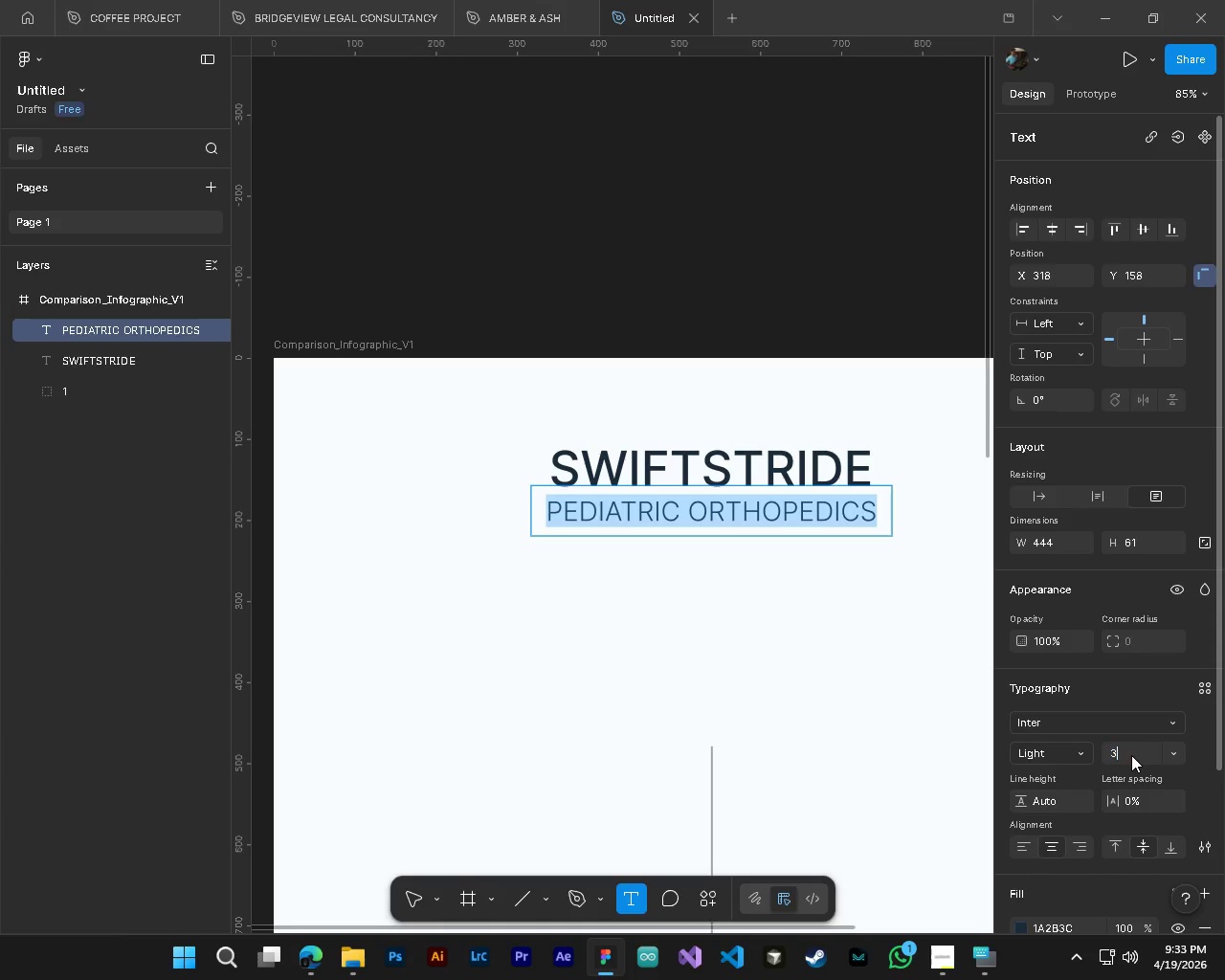 
key(Control+Numpad3)
 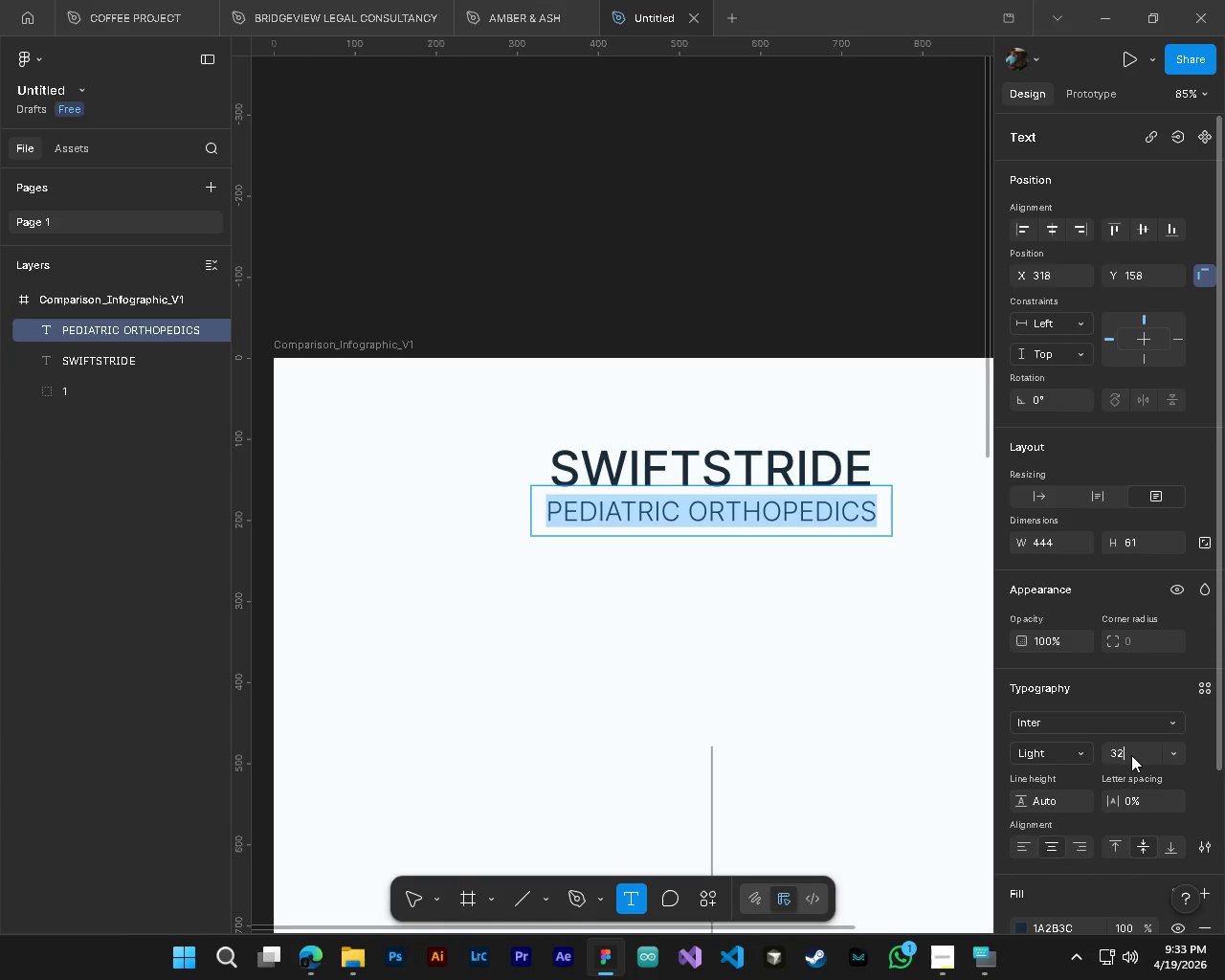 
key(Control+Numpad2)
 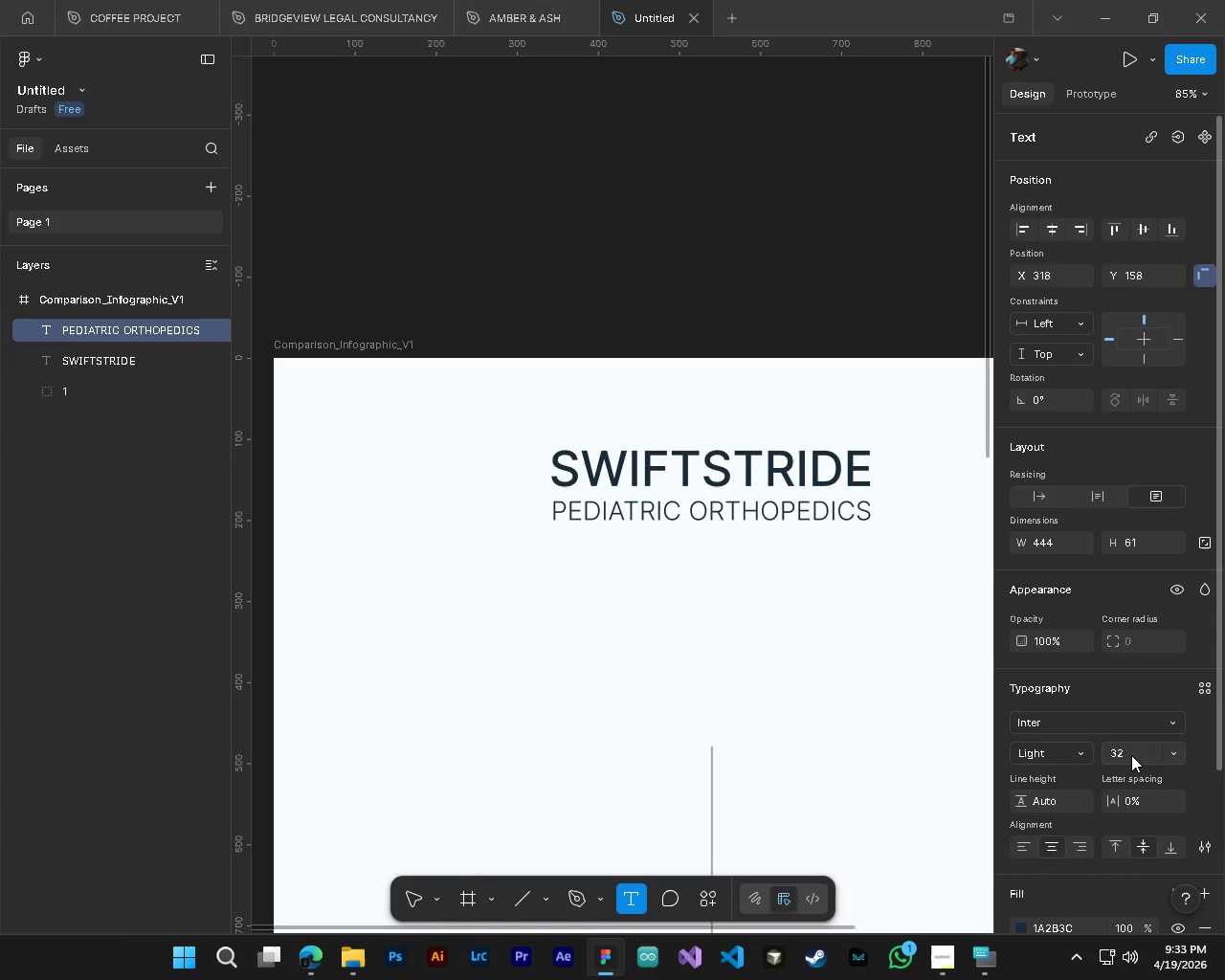 
key(Control+NumpadEnter)
 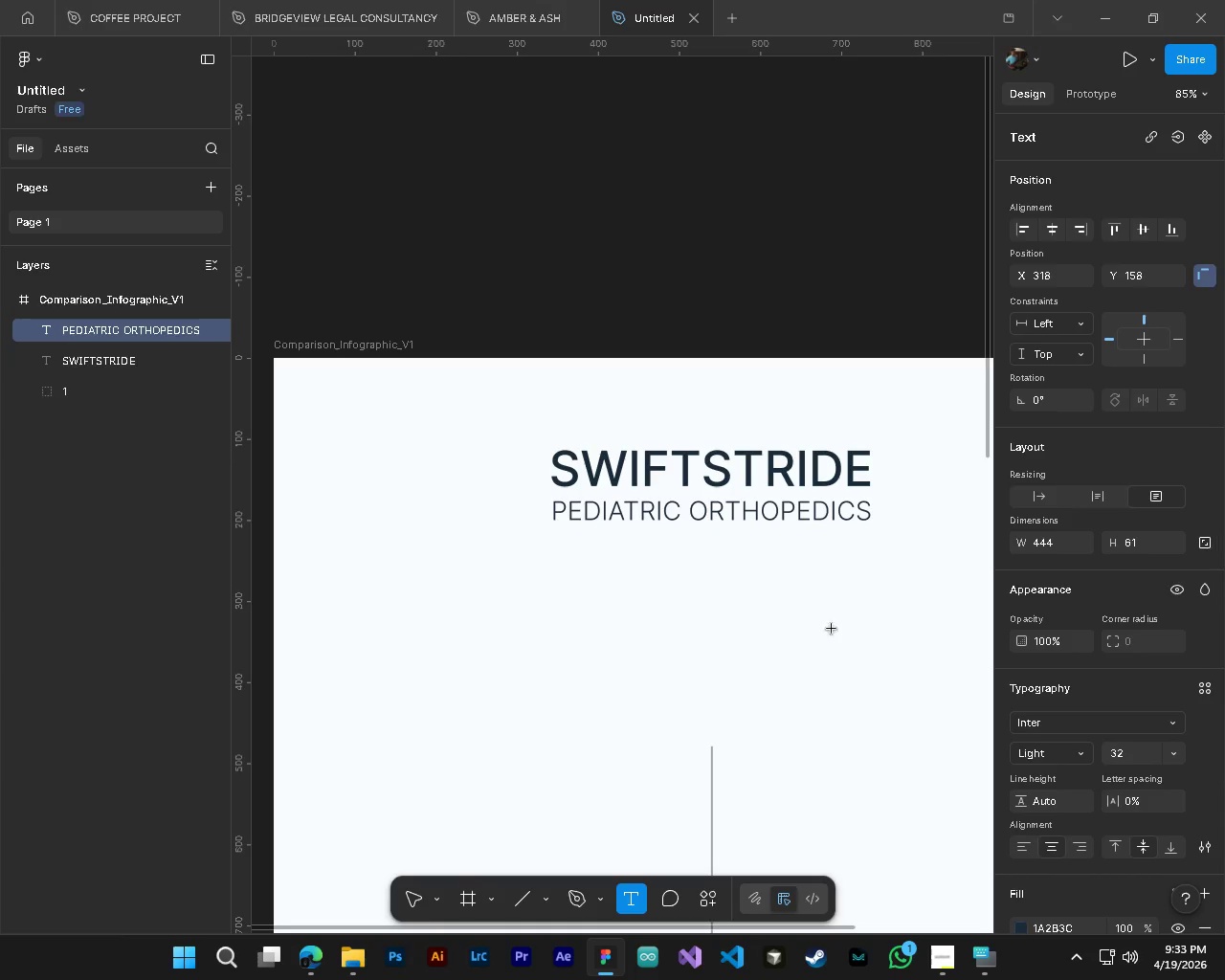 
hold_key(key=ControlLeft, duration=0.56)
hold_key(key=AltLeft, duration=0.55)
scroll: coordinate [743, 635], scroll_direction: up, amount: 3.0
 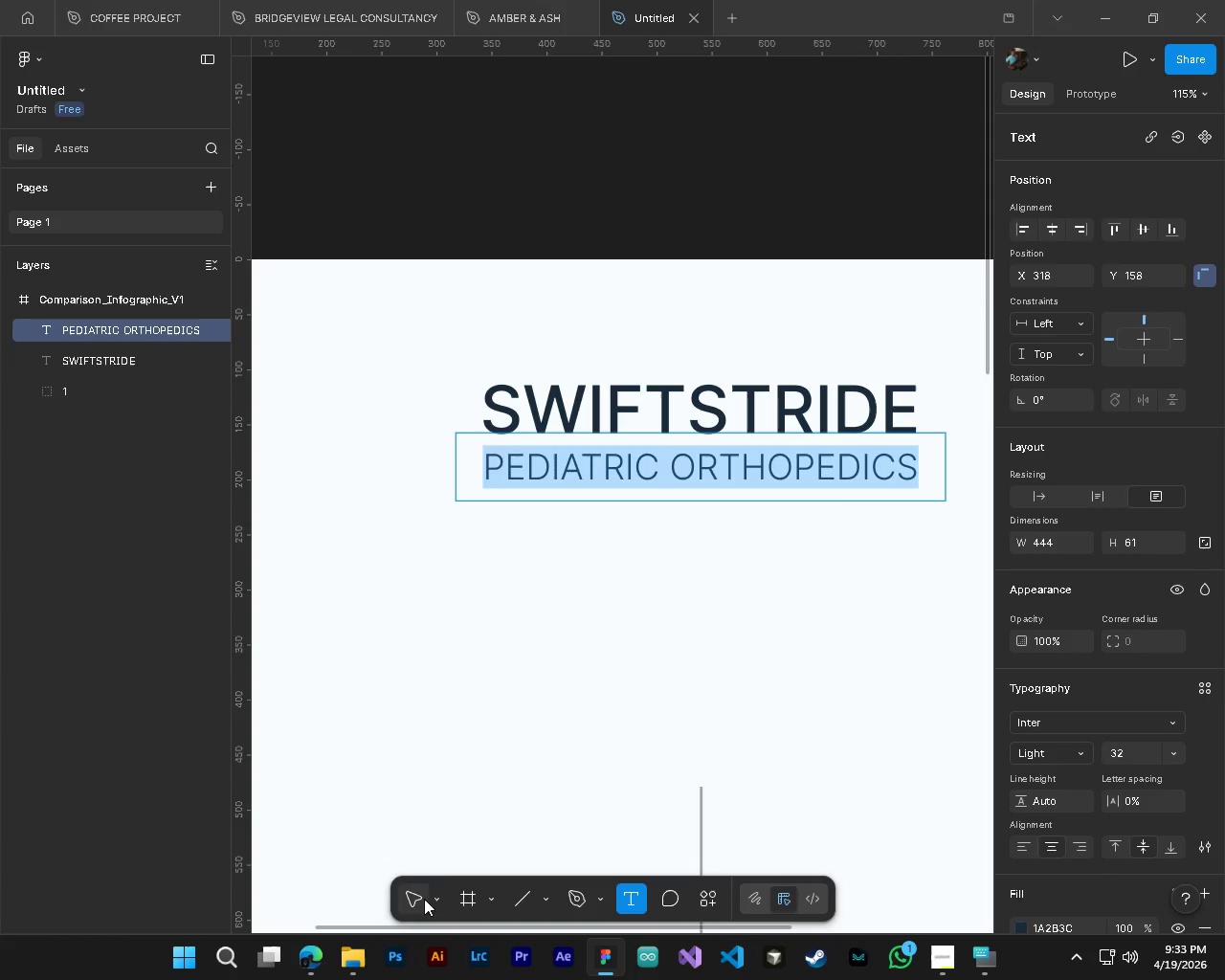 
hold_key(key=ShiftLeft, duration=0.88)
scroll: coordinate [666, 597], scroll_direction: down, amount: 2.0
 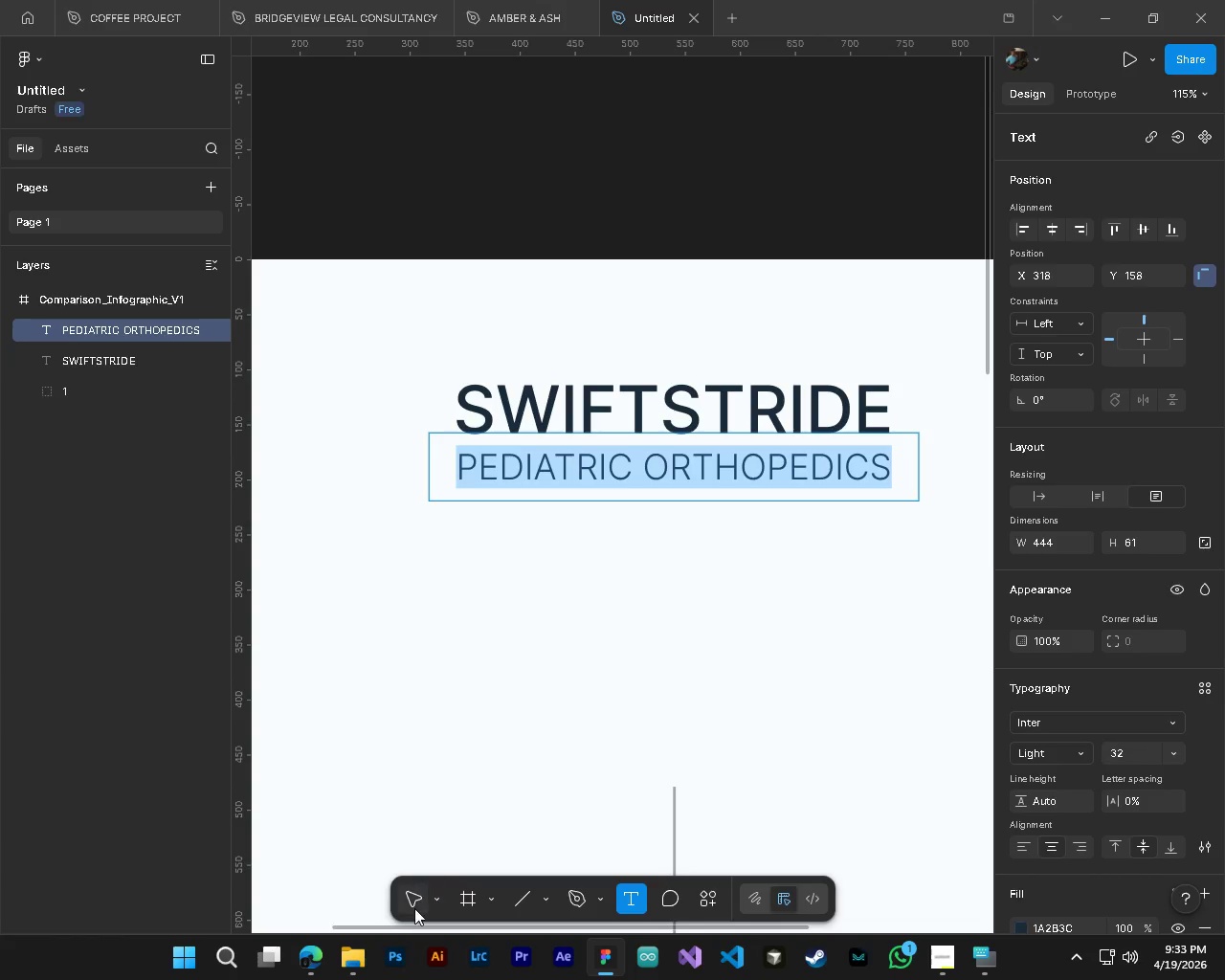 
left_click([412, 908])
 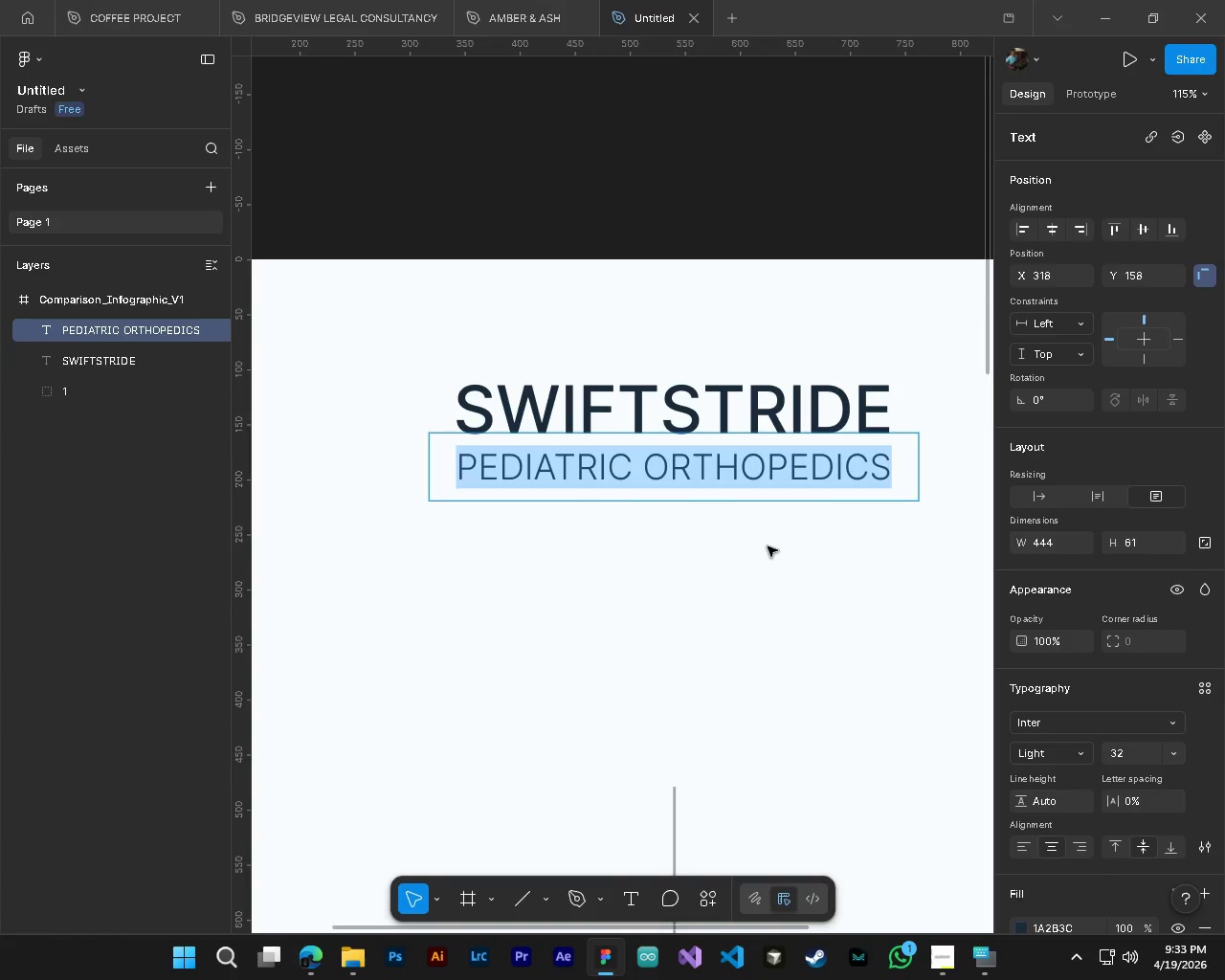 
left_click([768, 546])
 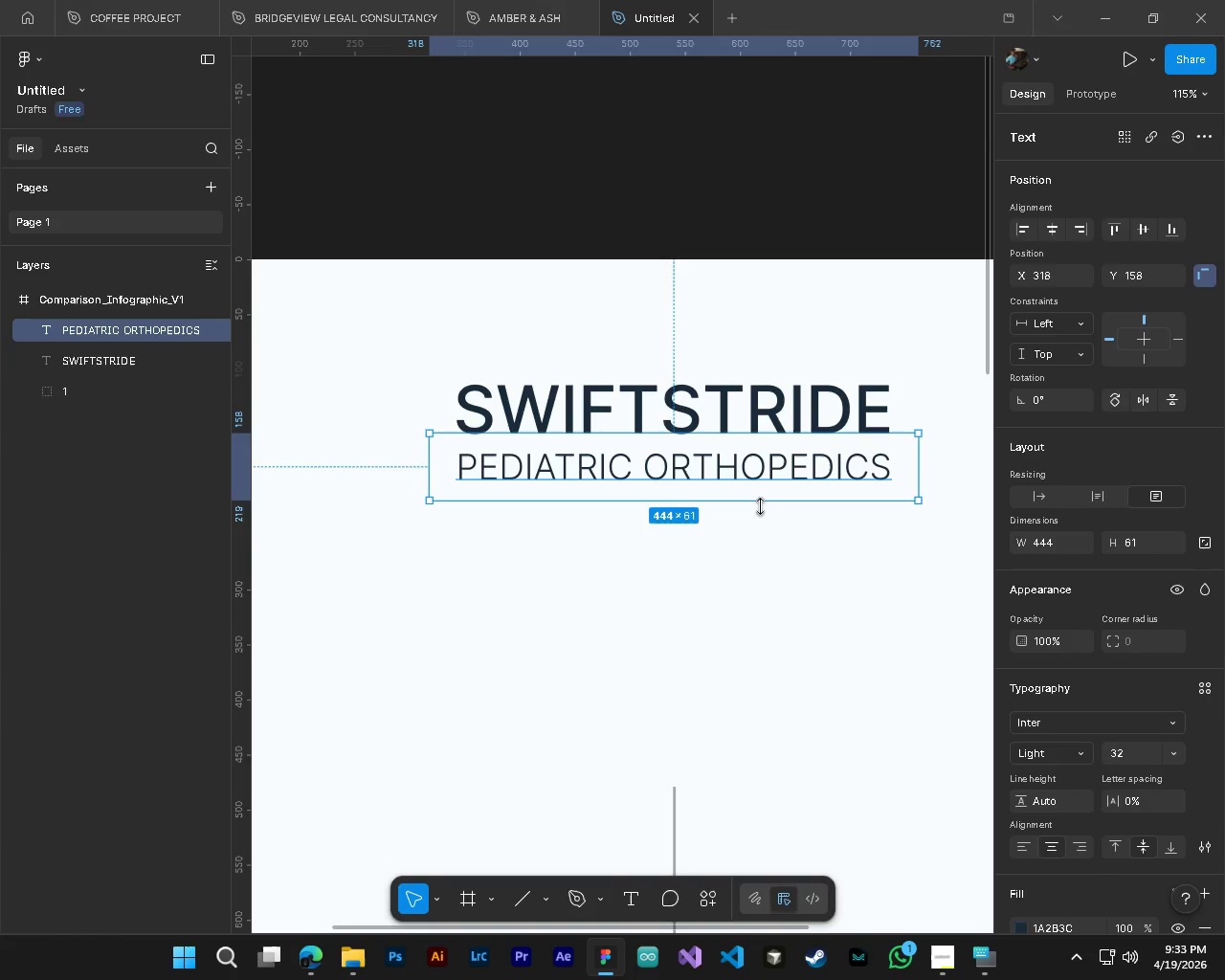 
left_click_drag(start_coordinate=[760, 506], to_coordinate=[764, 472])
 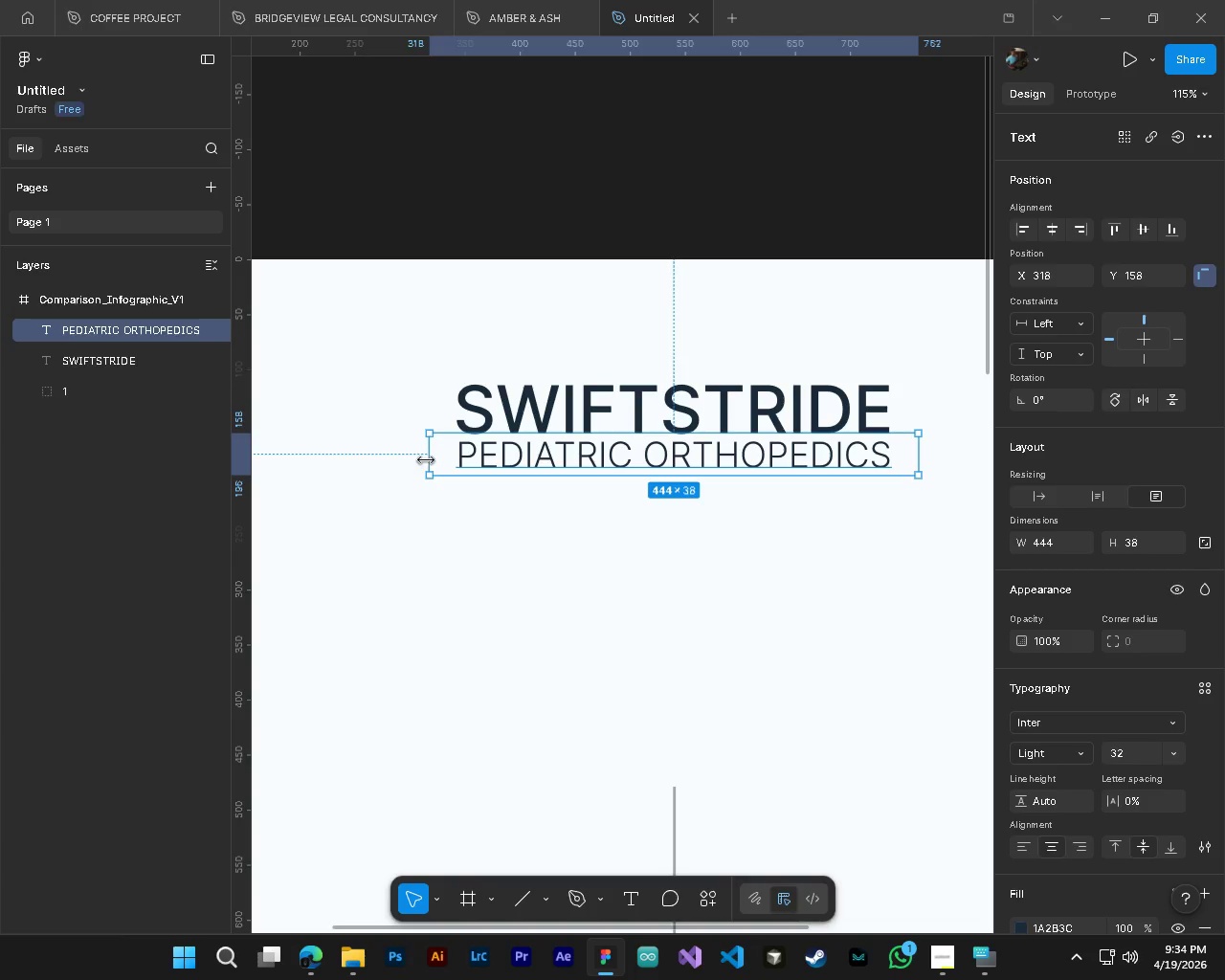 
left_click_drag(start_coordinate=[427, 459], to_coordinate=[478, 465])
 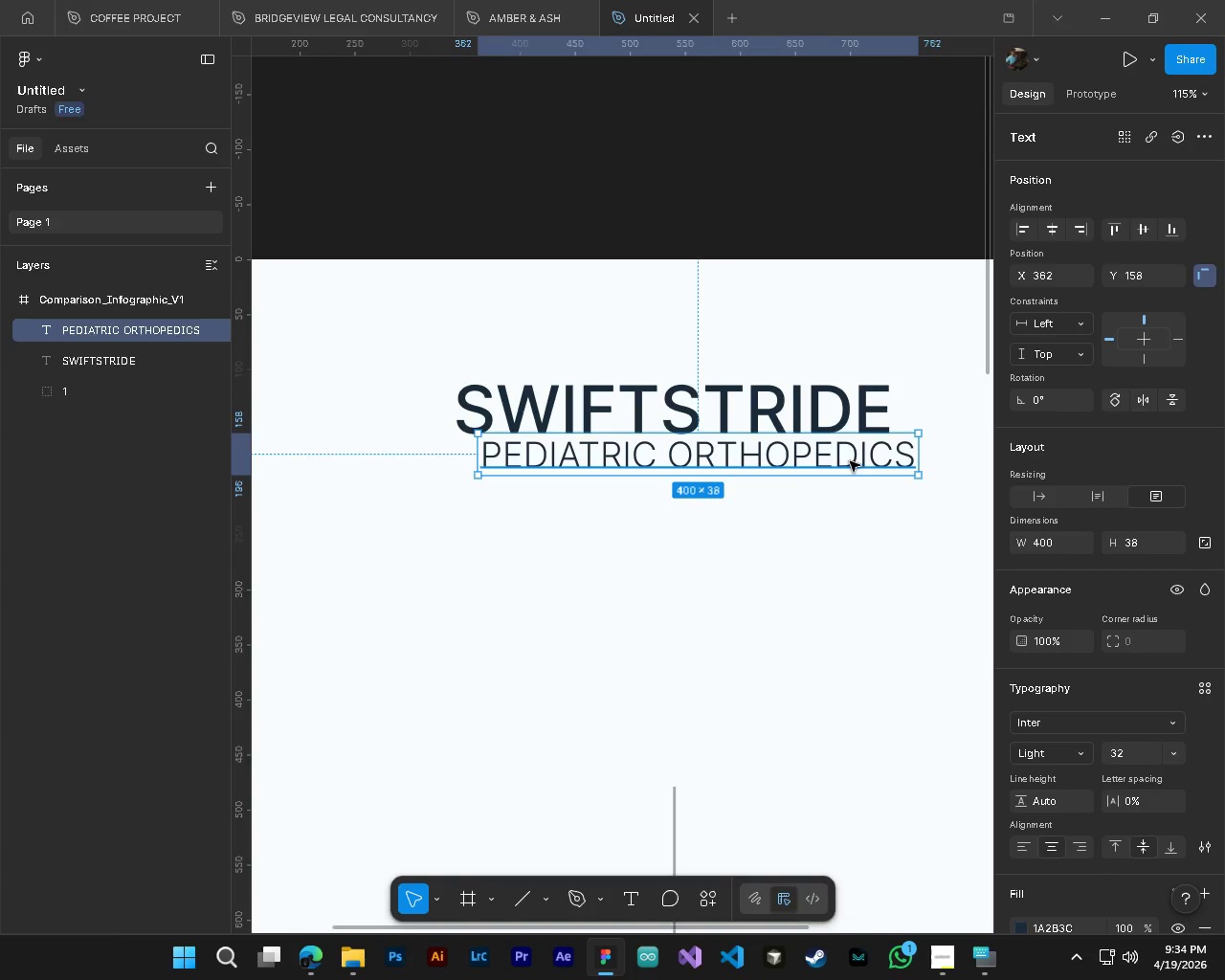 
left_click_drag(start_coordinate=[850, 461], to_coordinate=[821, 469])
 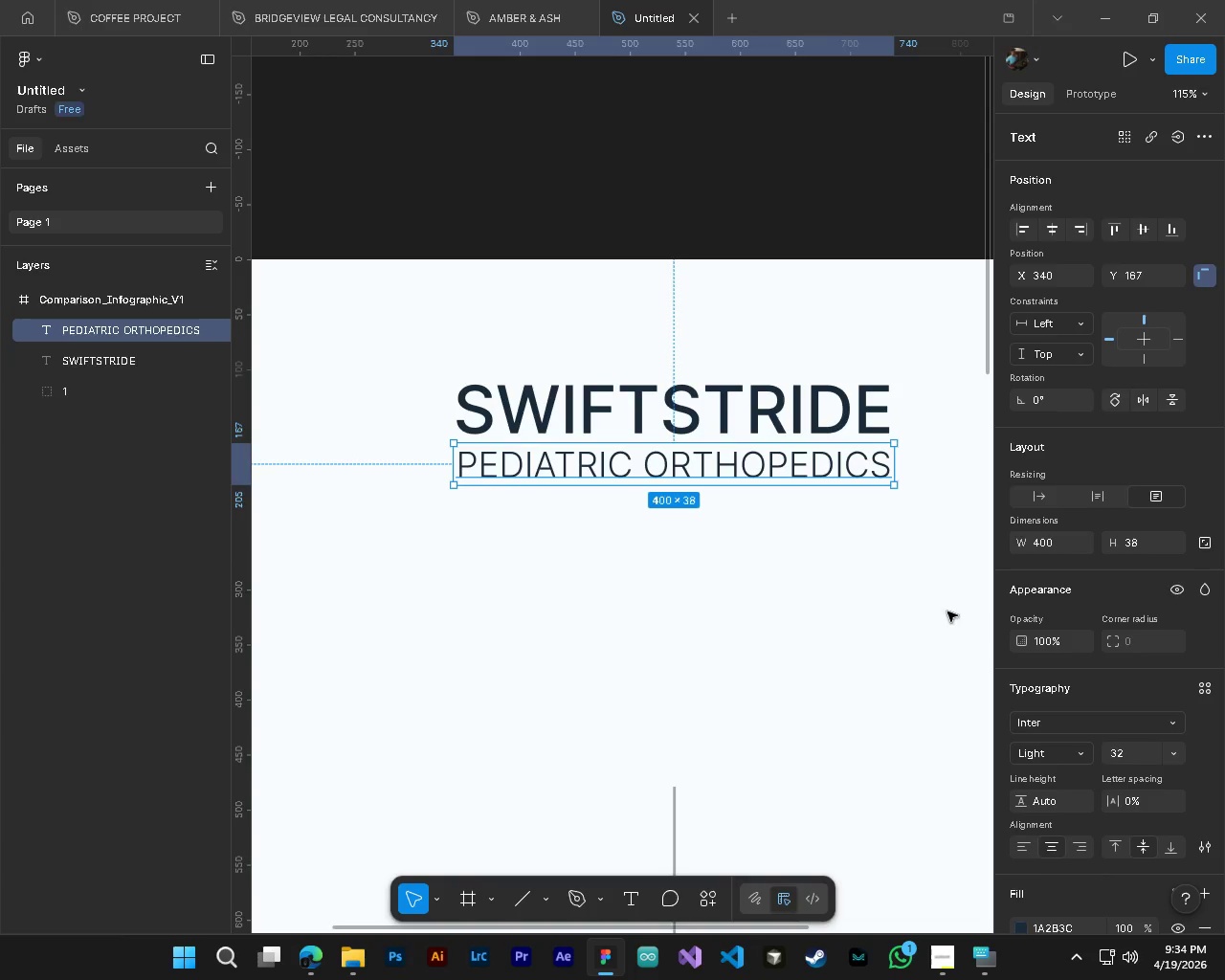 
left_click([1128, 765])
 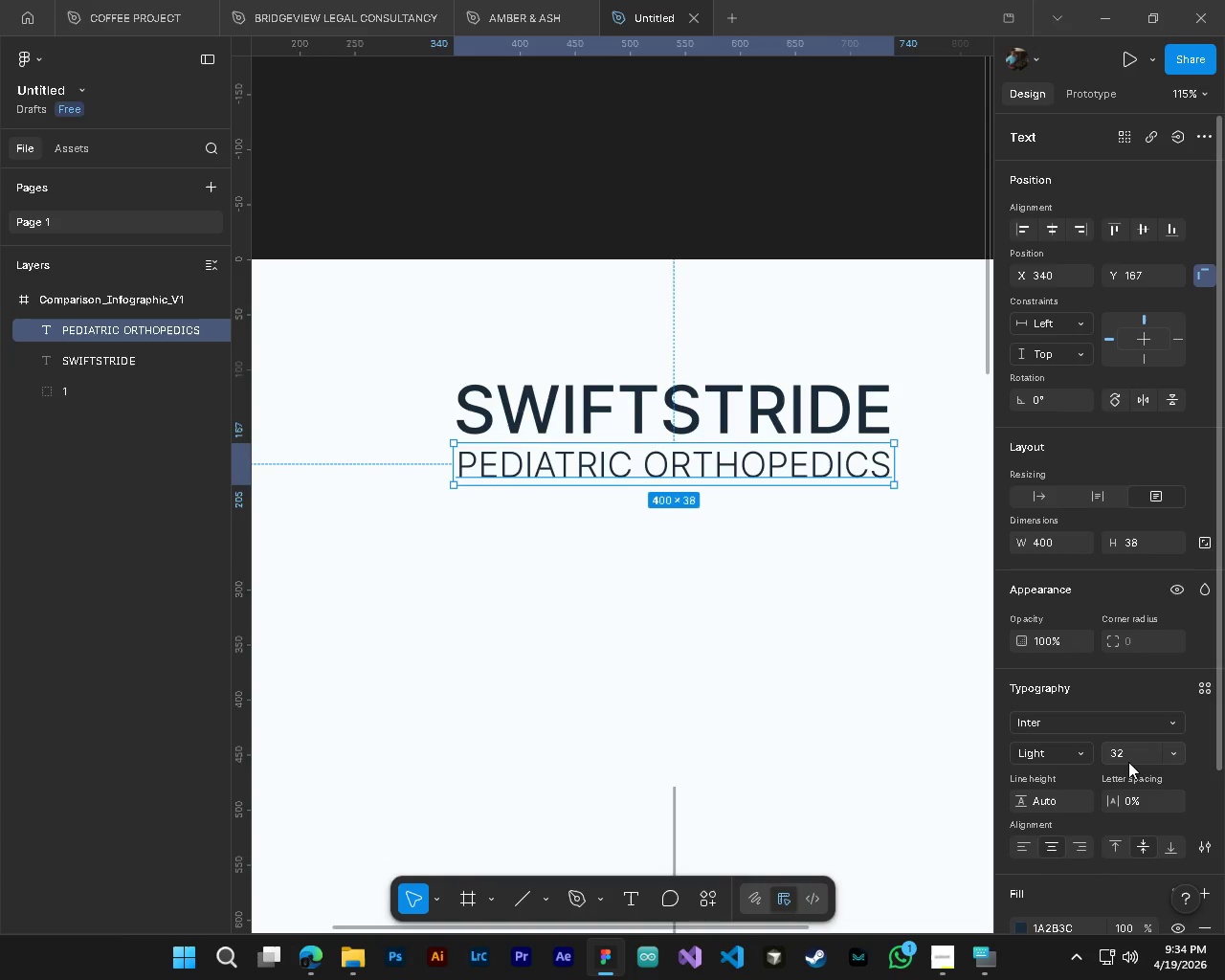 
left_click([1128, 762])
 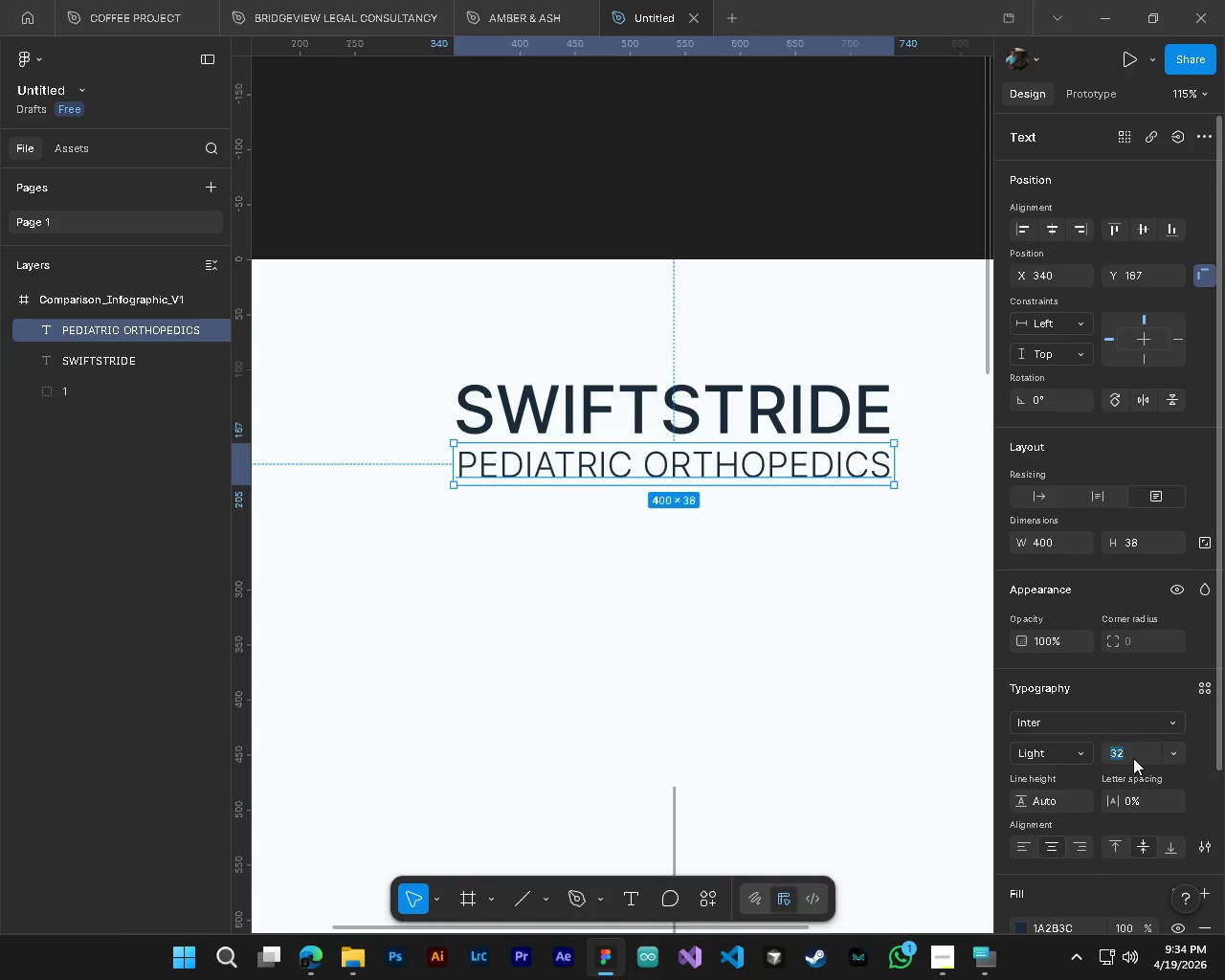 
key(Numpad3)
 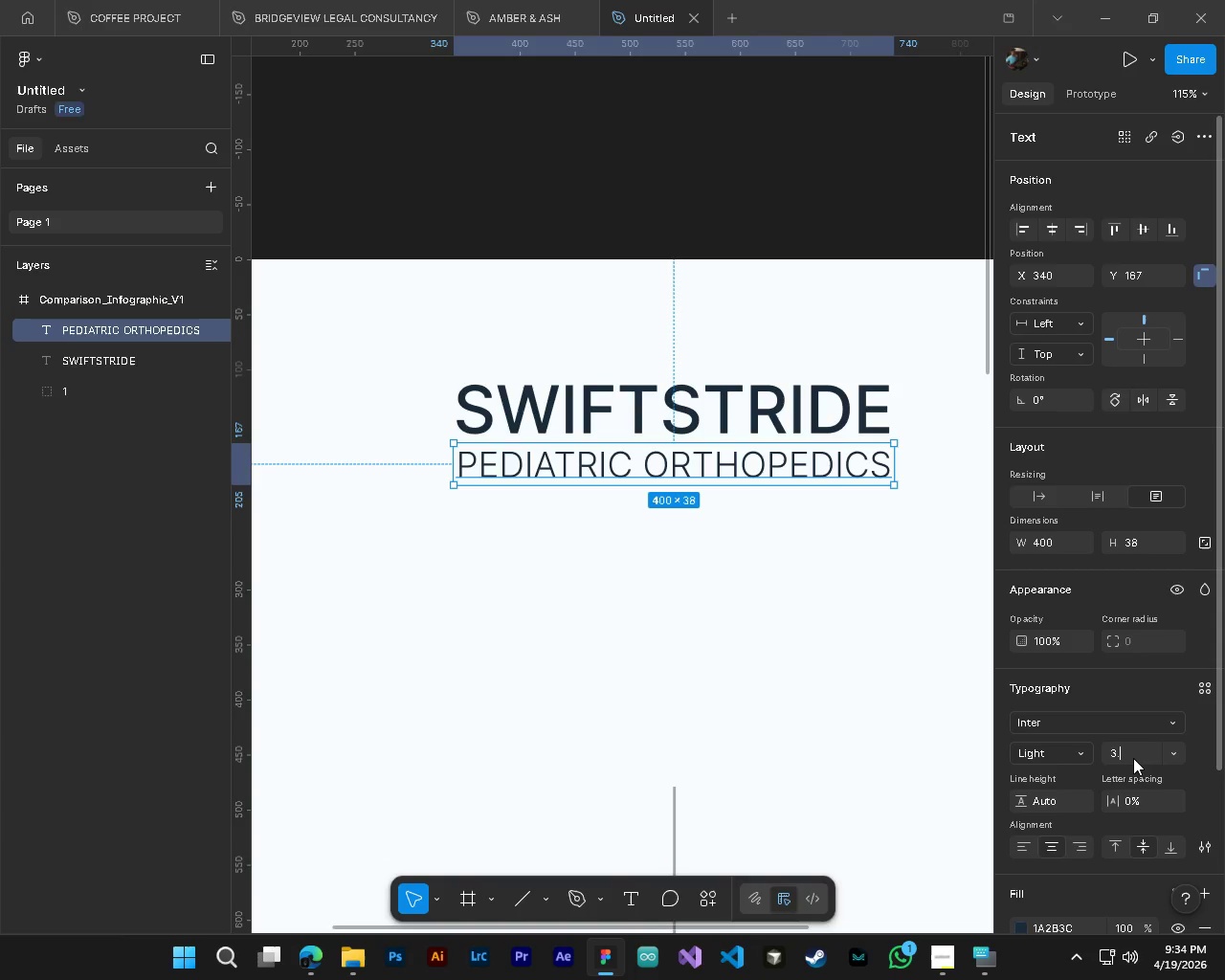 
key(NumpadDecimal)
 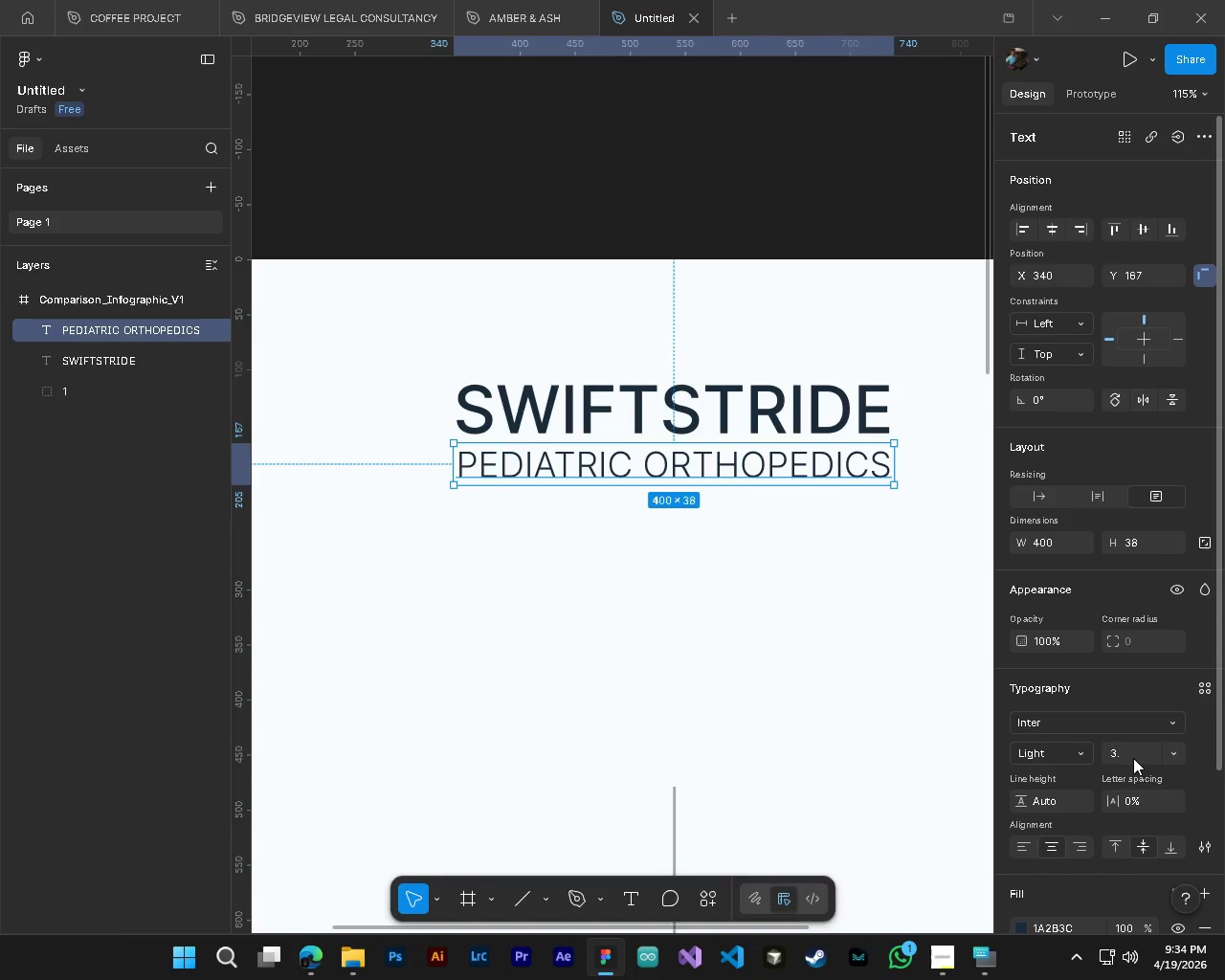 
key(Backspace)
 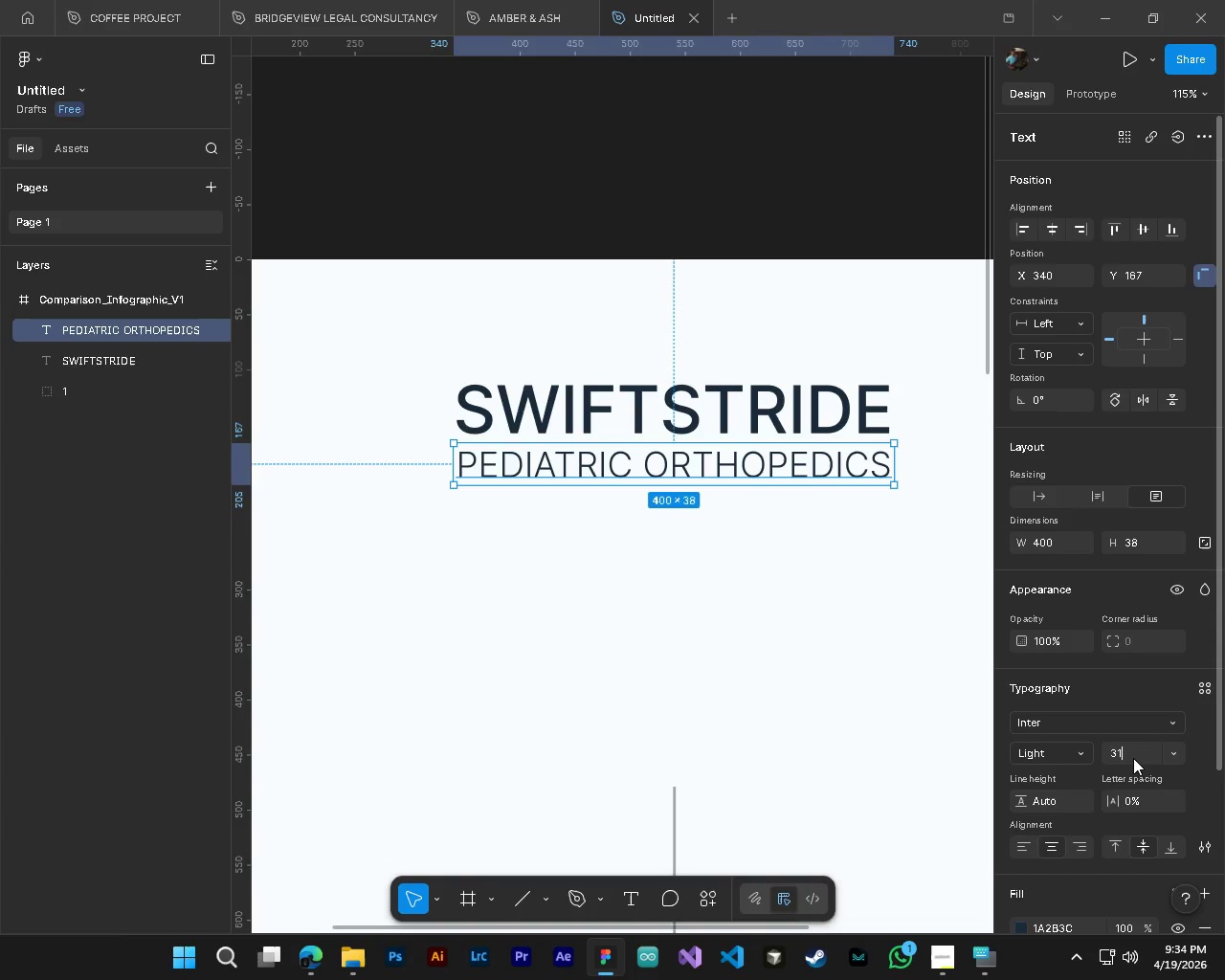 
key(Numpad1)
 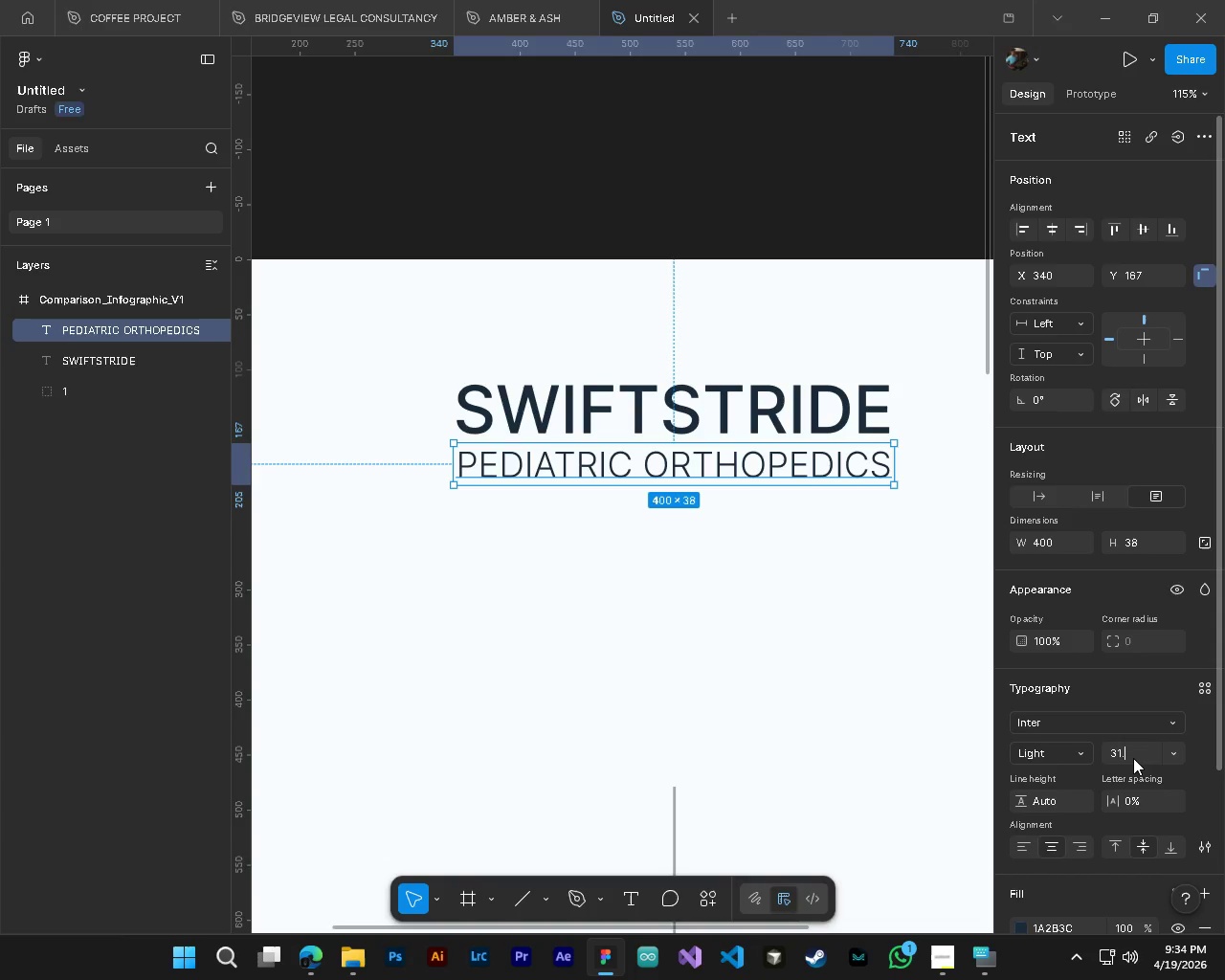 
key(NumpadDecimal)
 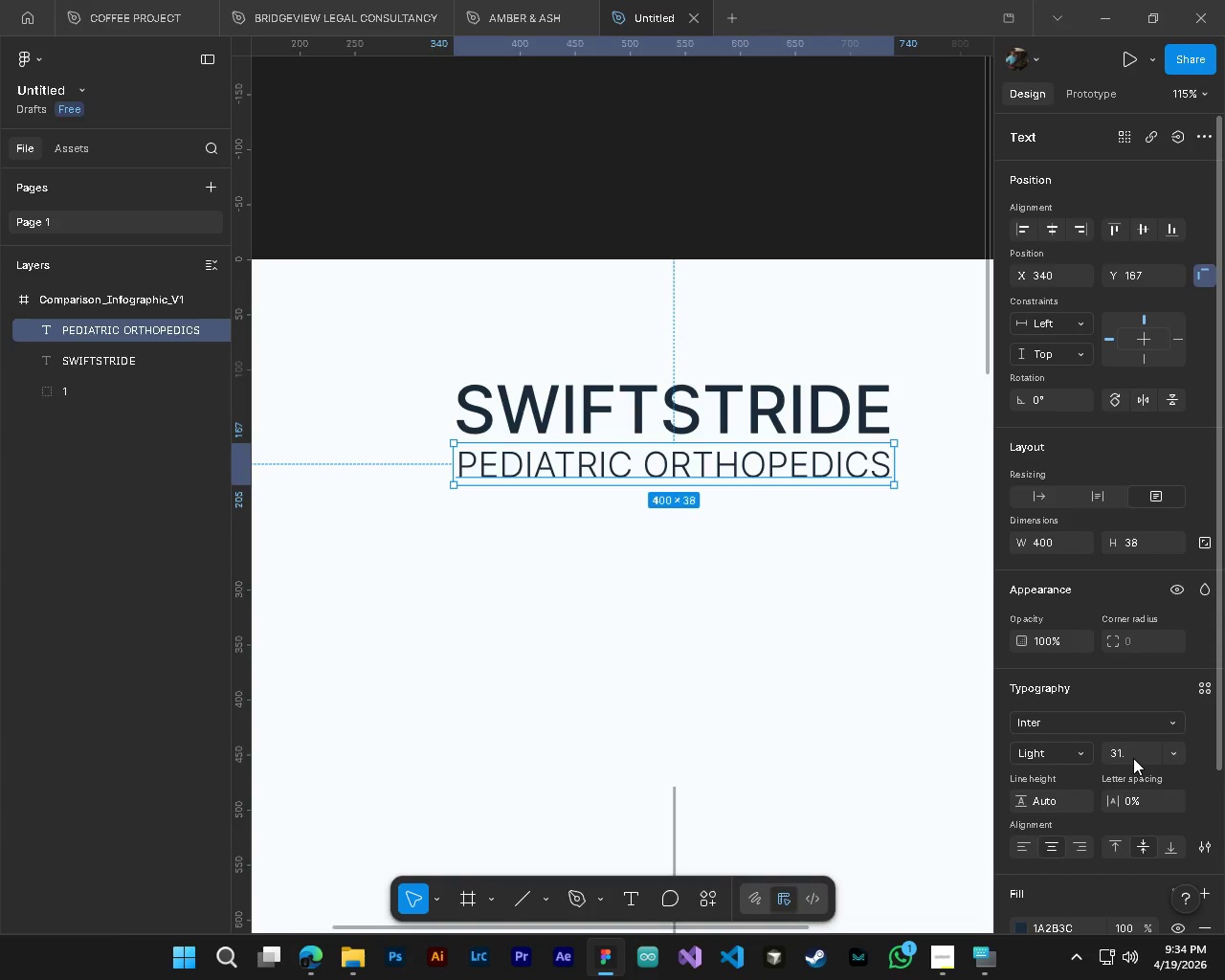 
key(Numpad3)
 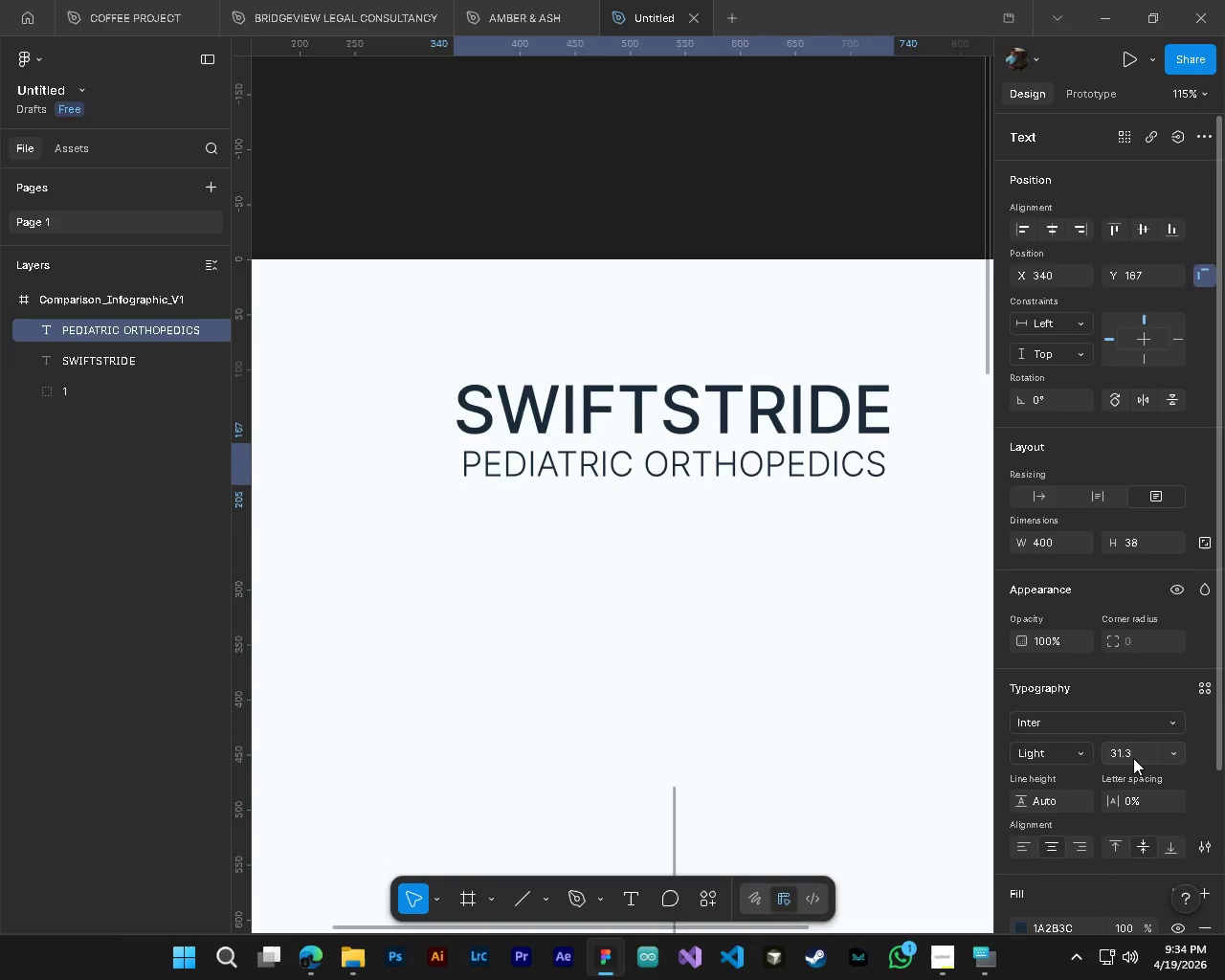 
key(NumpadEnter)
 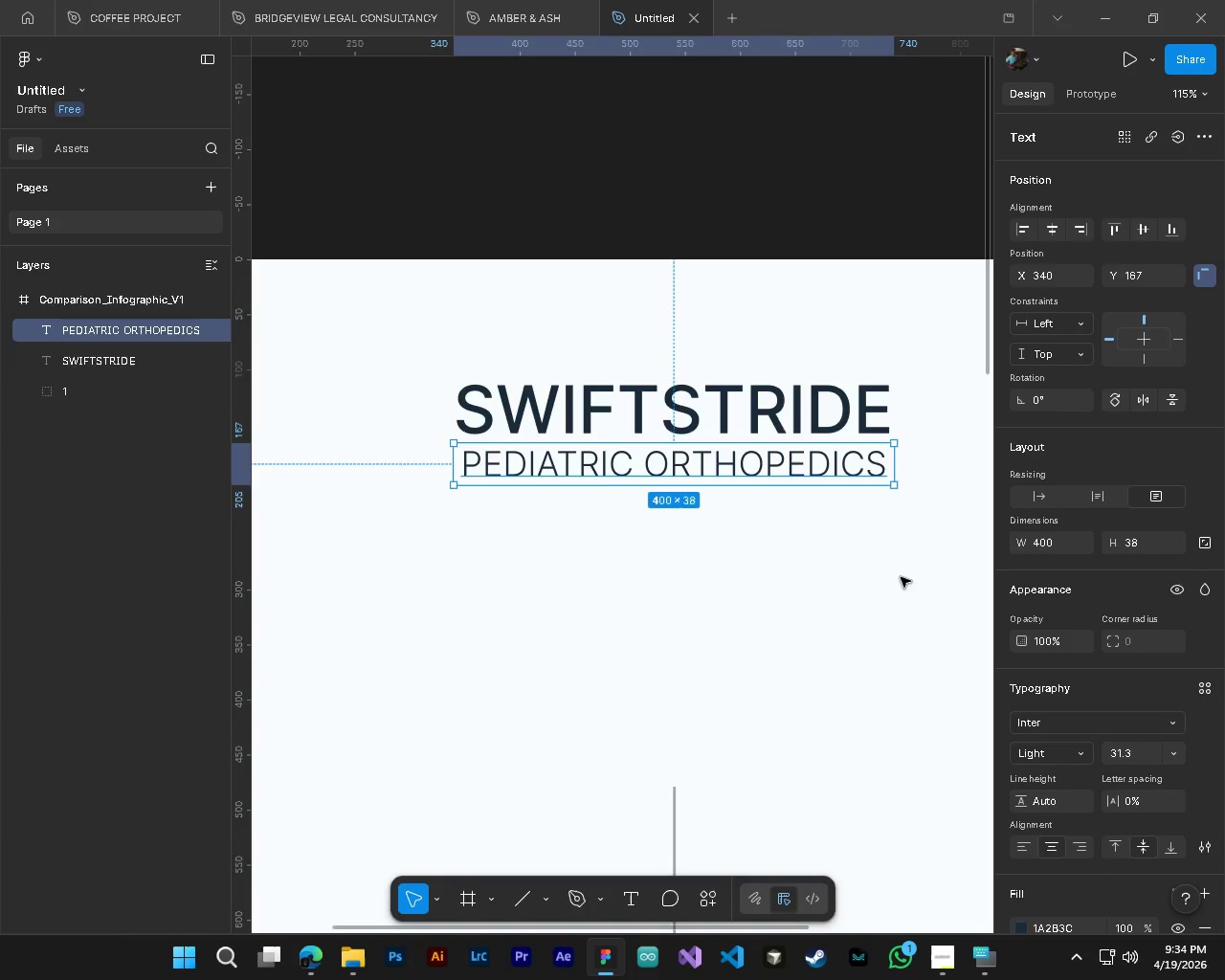 
hold_key(key=AltLeft, duration=0.48)
hold_key(key=ControlLeft, duration=0.45)
scroll: coordinate [844, 442], scroll_direction: up, amount: 3.0
 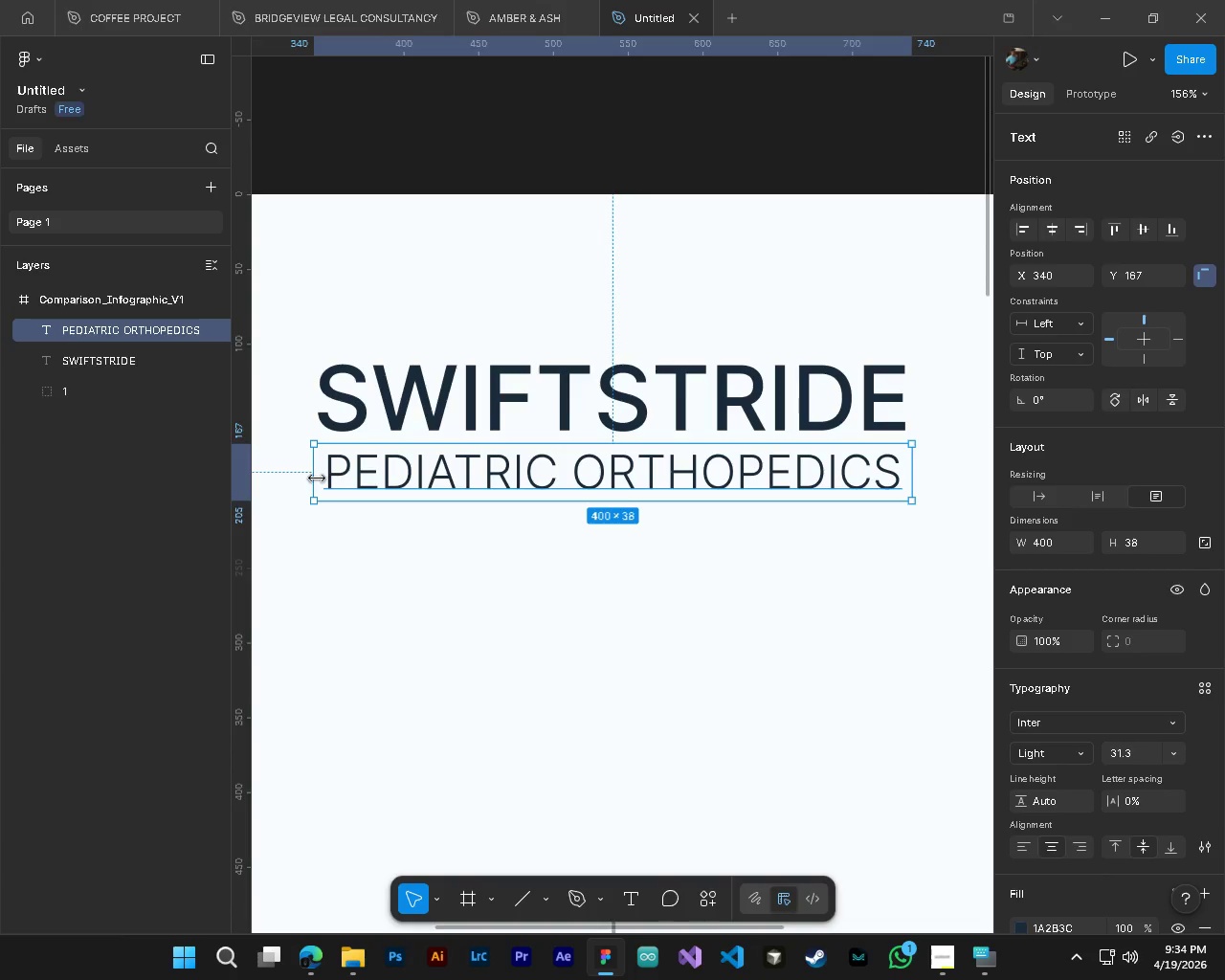 
left_click_drag(start_coordinate=[317, 478], to_coordinate=[326, 478])
 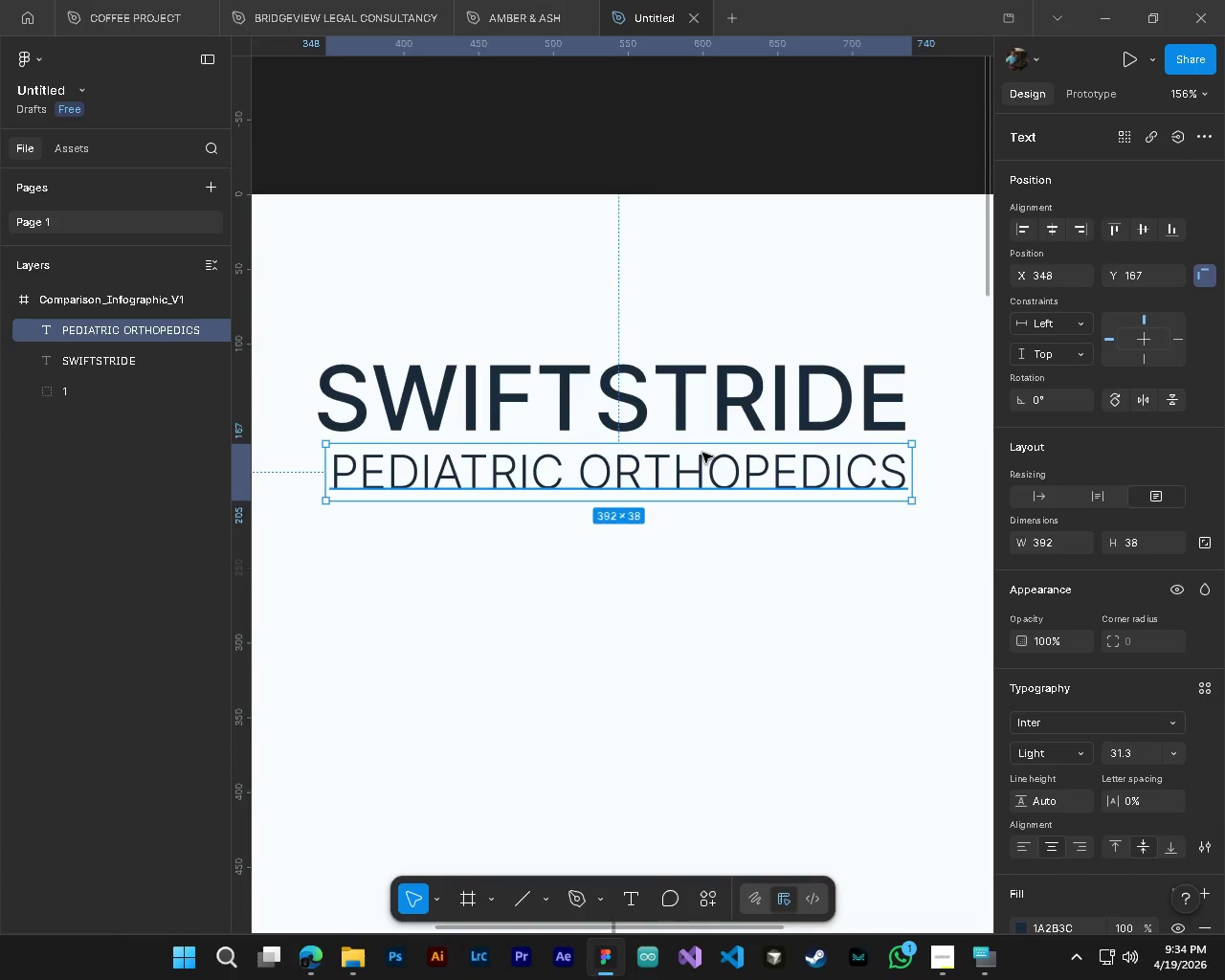 
left_click_drag(start_coordinate=[702, 453], to_coordinate=[697, 446])
 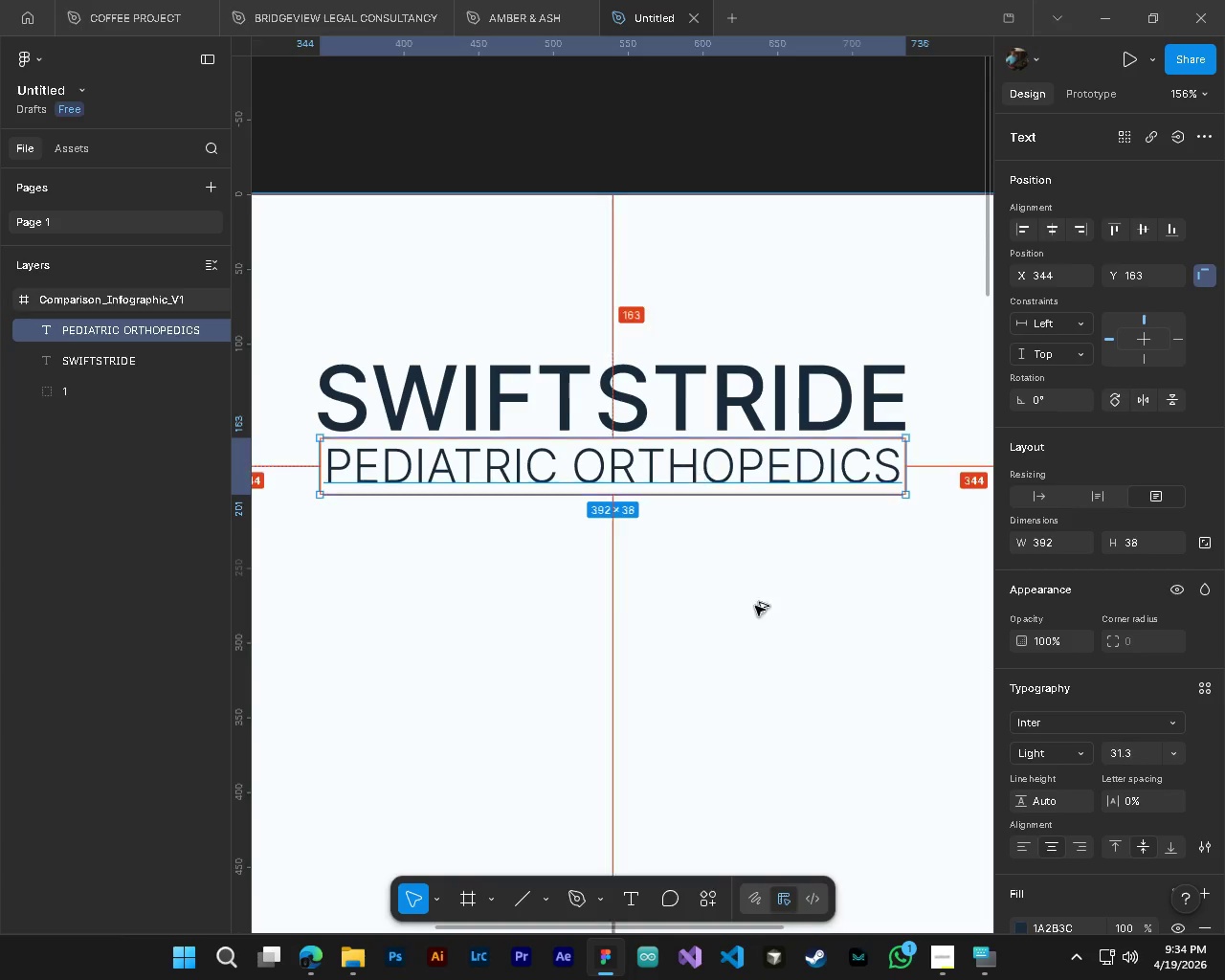 
key(Control+ControlLeft)
 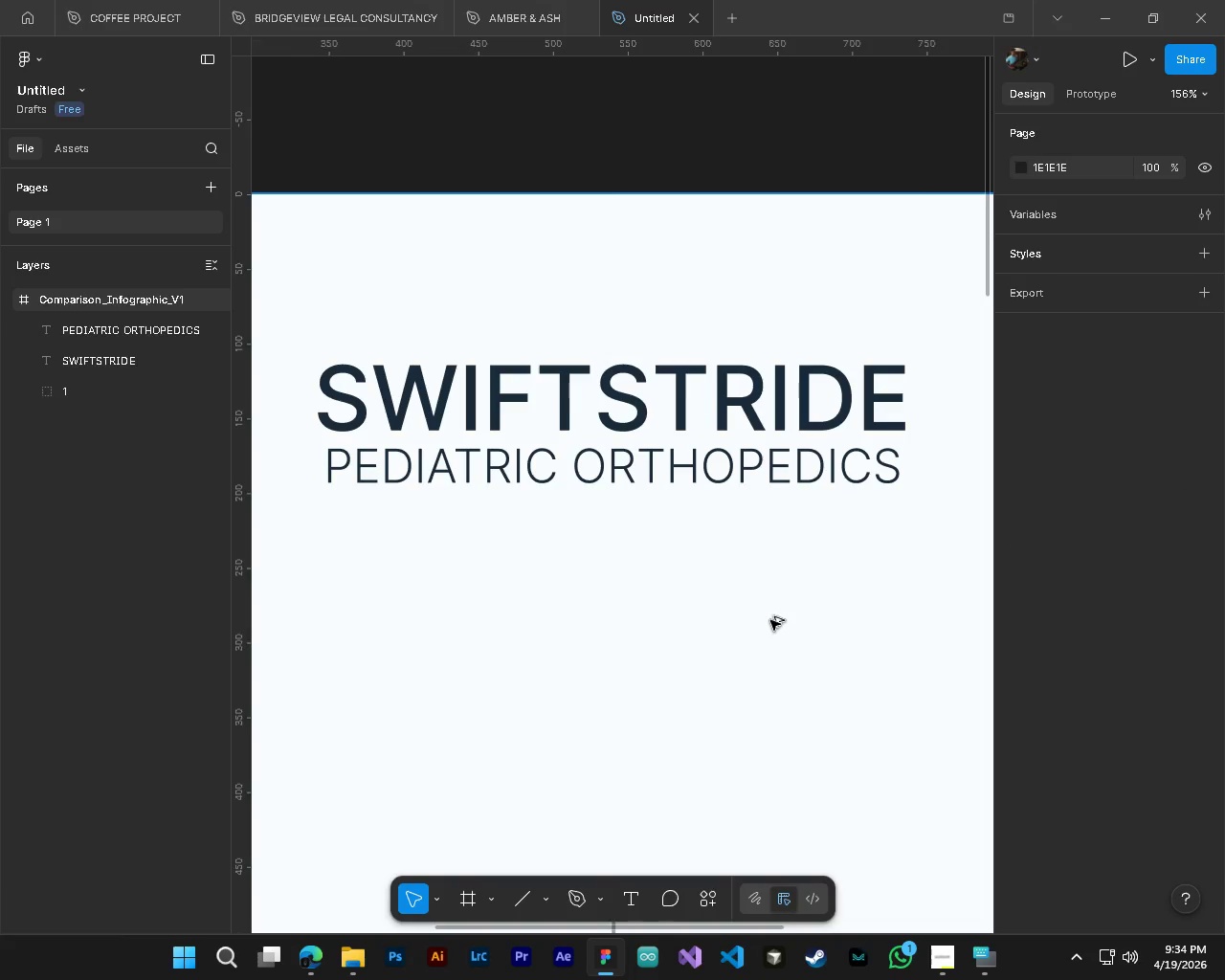 
key(Alt+AltLeft)
 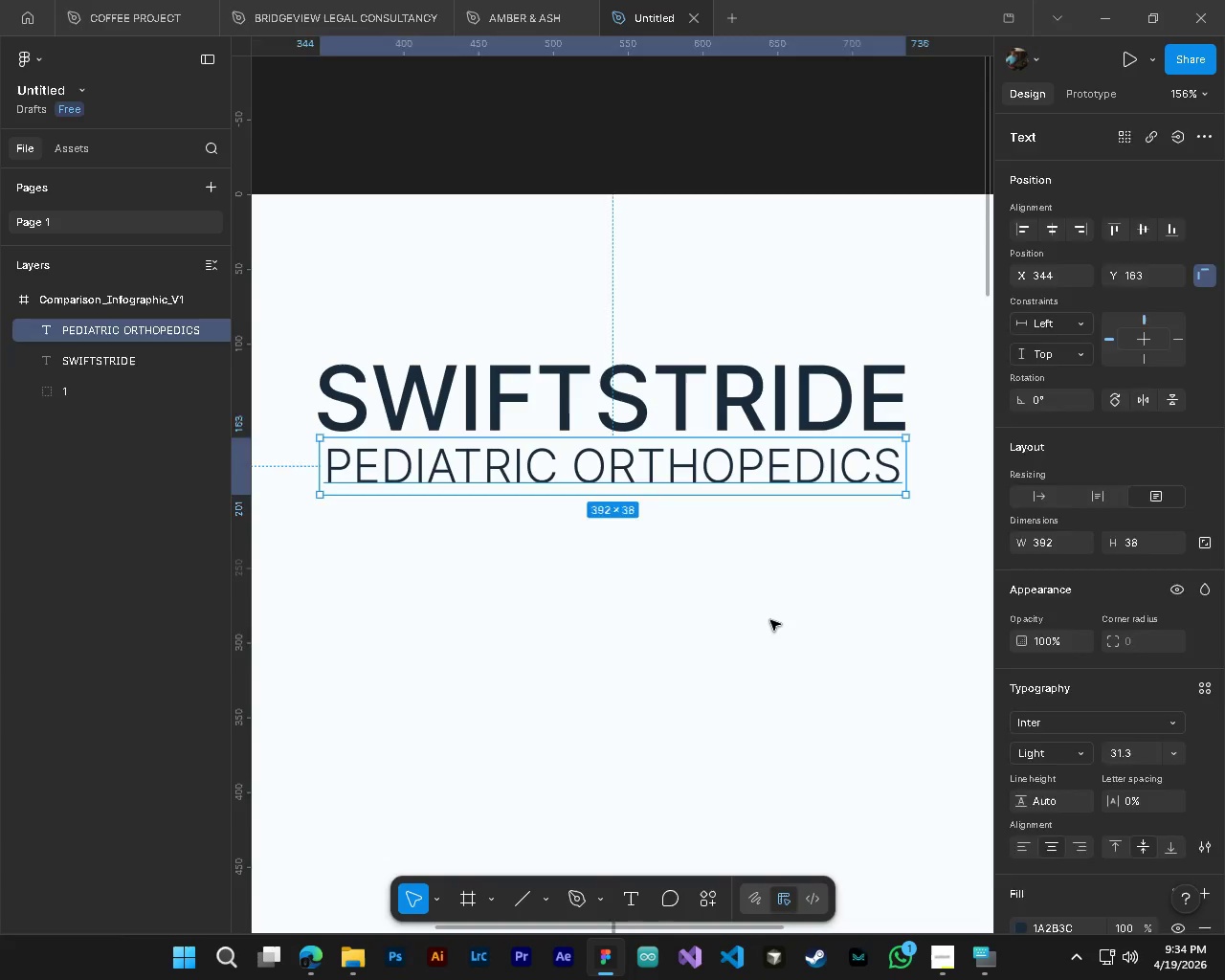 
left_click([770, 620])
 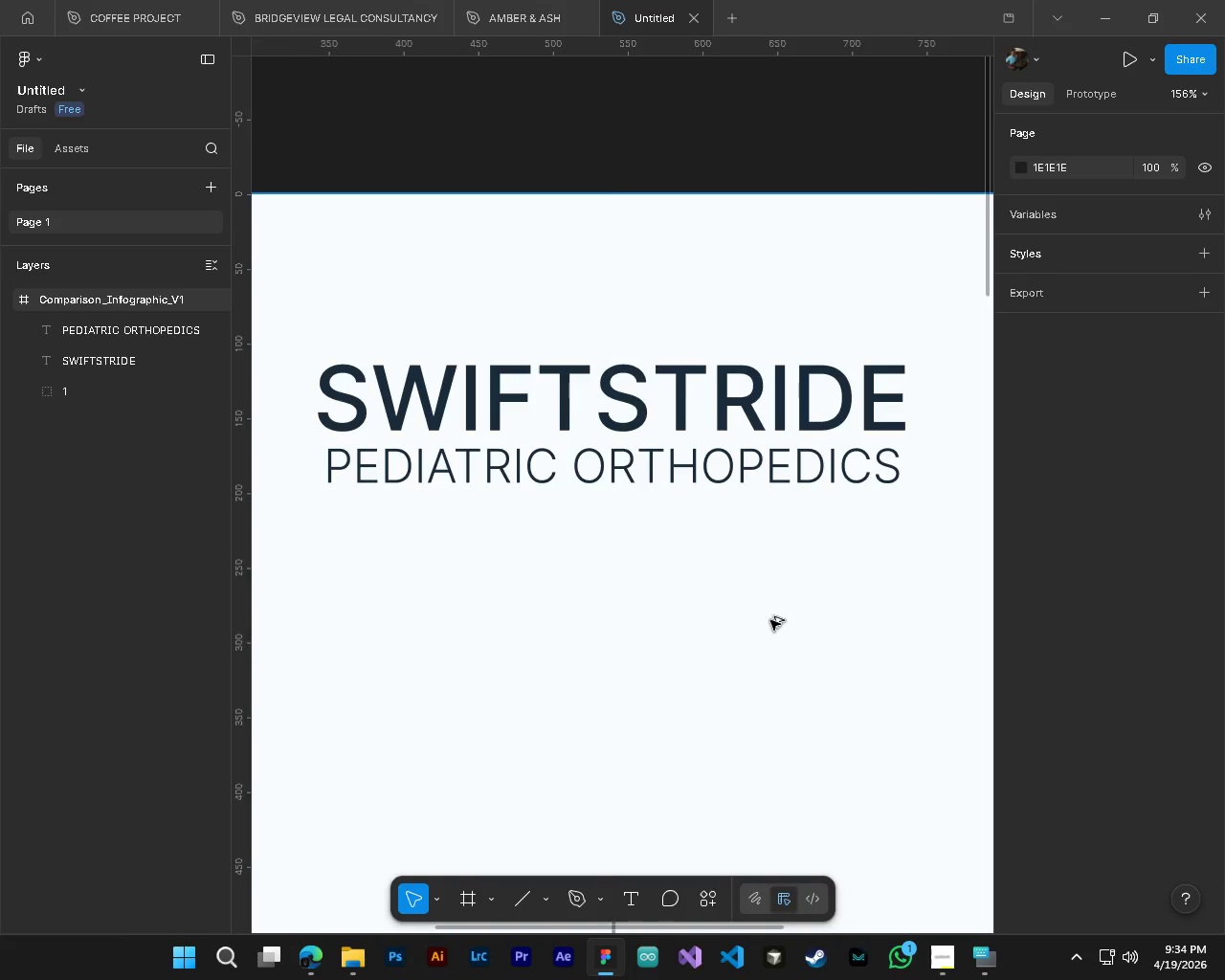 
hold_key(key=ControlLeft, duration=0.42)
 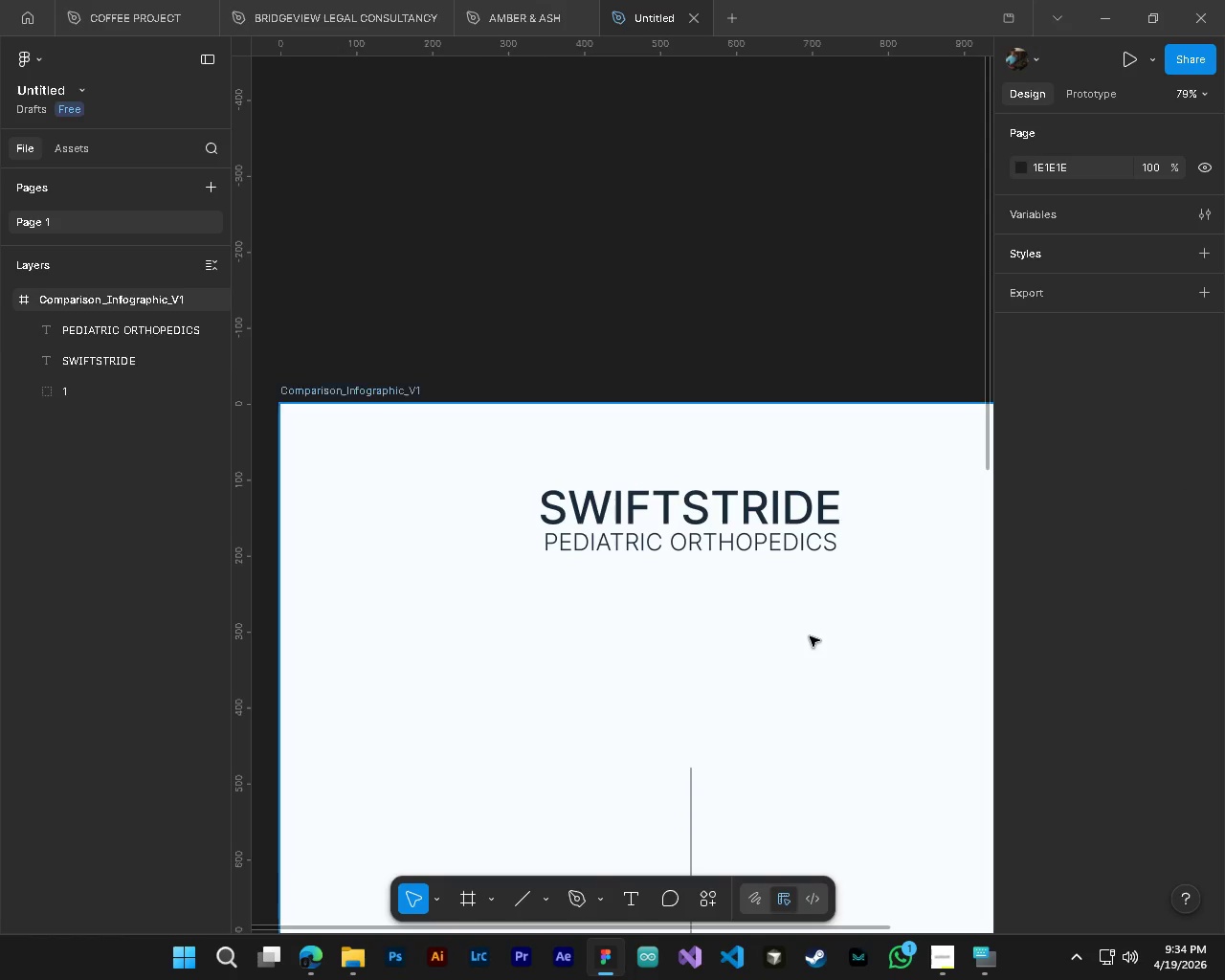 
hold_key(key=AltLeft, duration=0.36)
 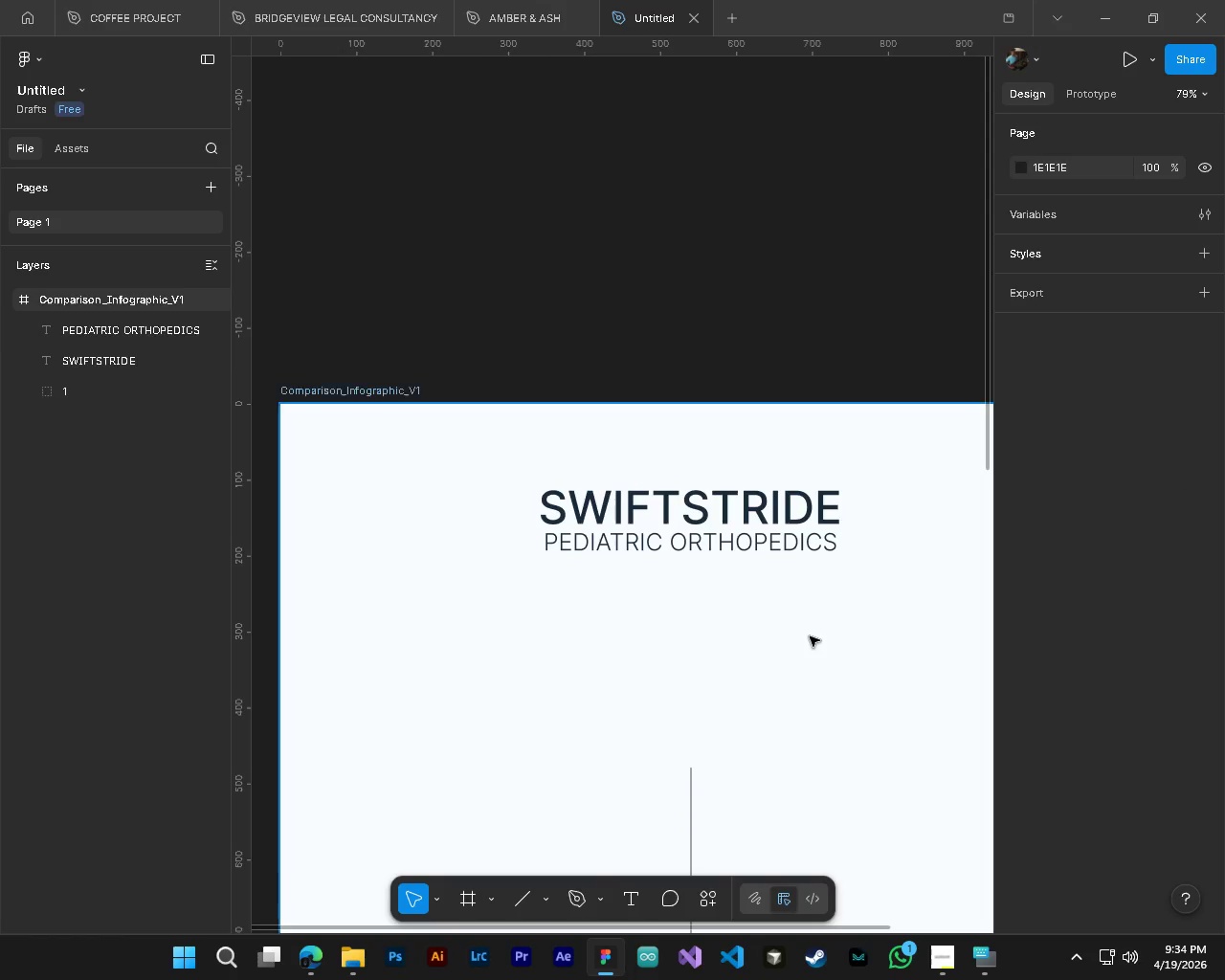 
key(CapsLock)
 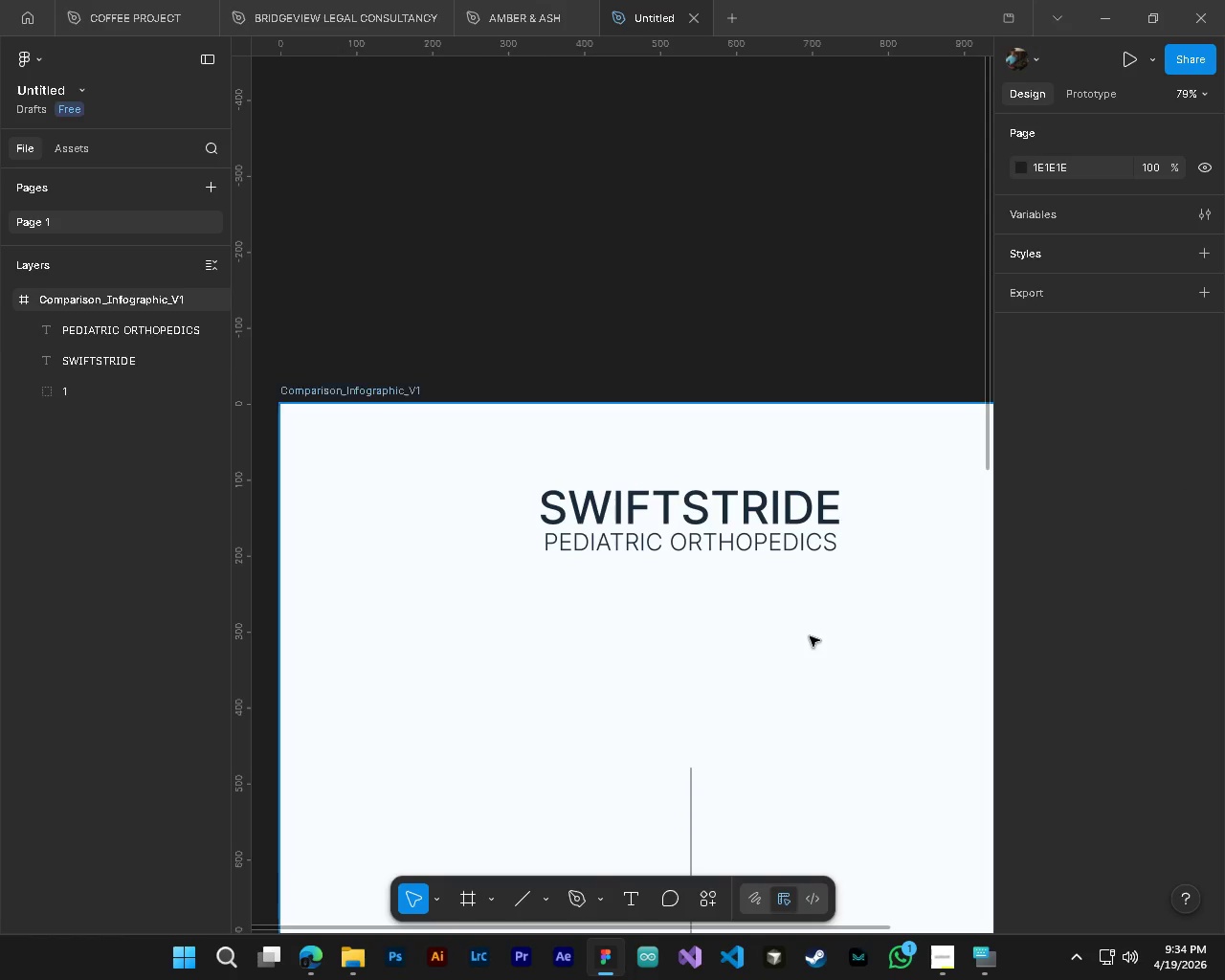 
scroll: coordinate [770, 620], scroll_direction: down, amount: 6.0
 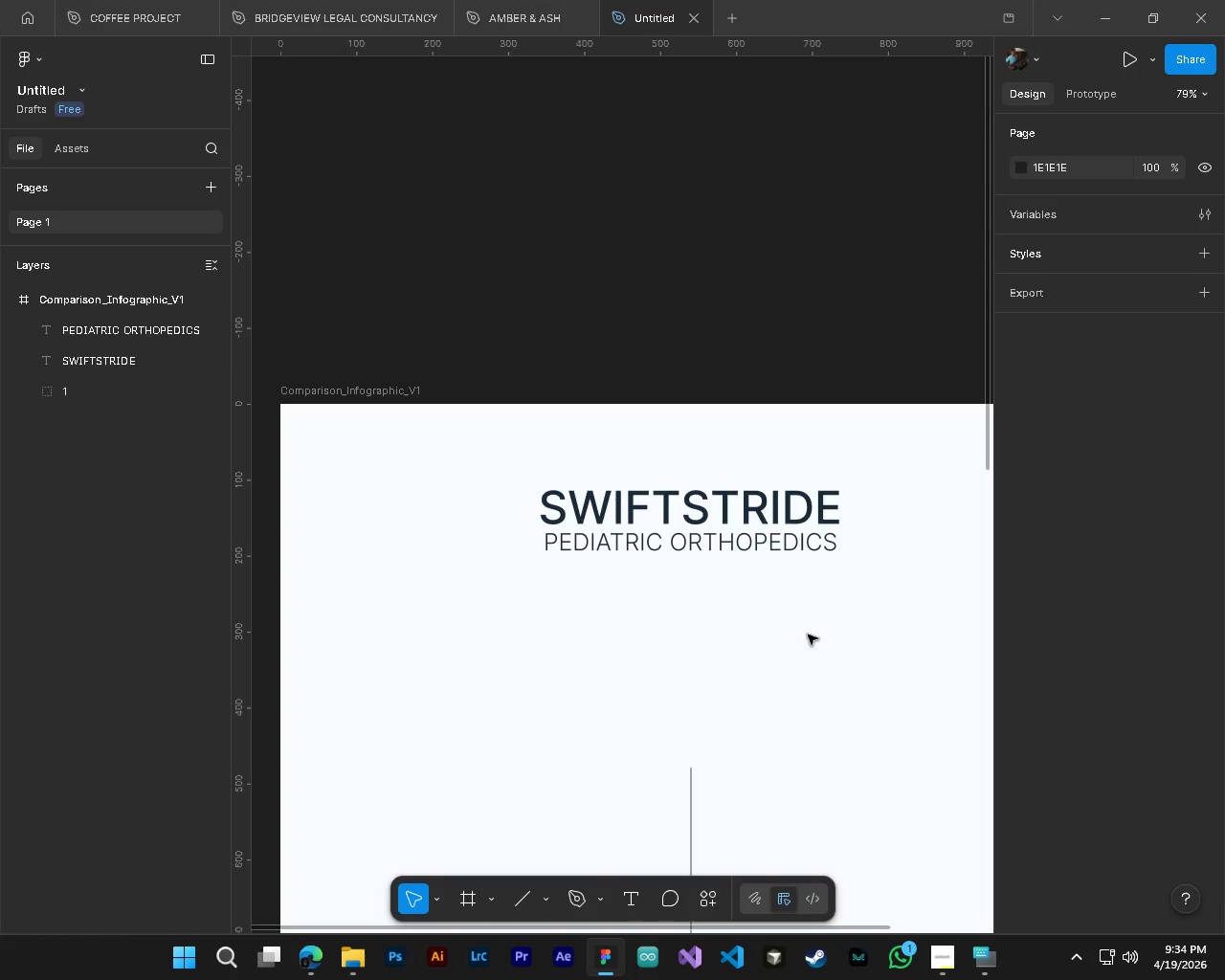 
key(Control+ControlLeft)
 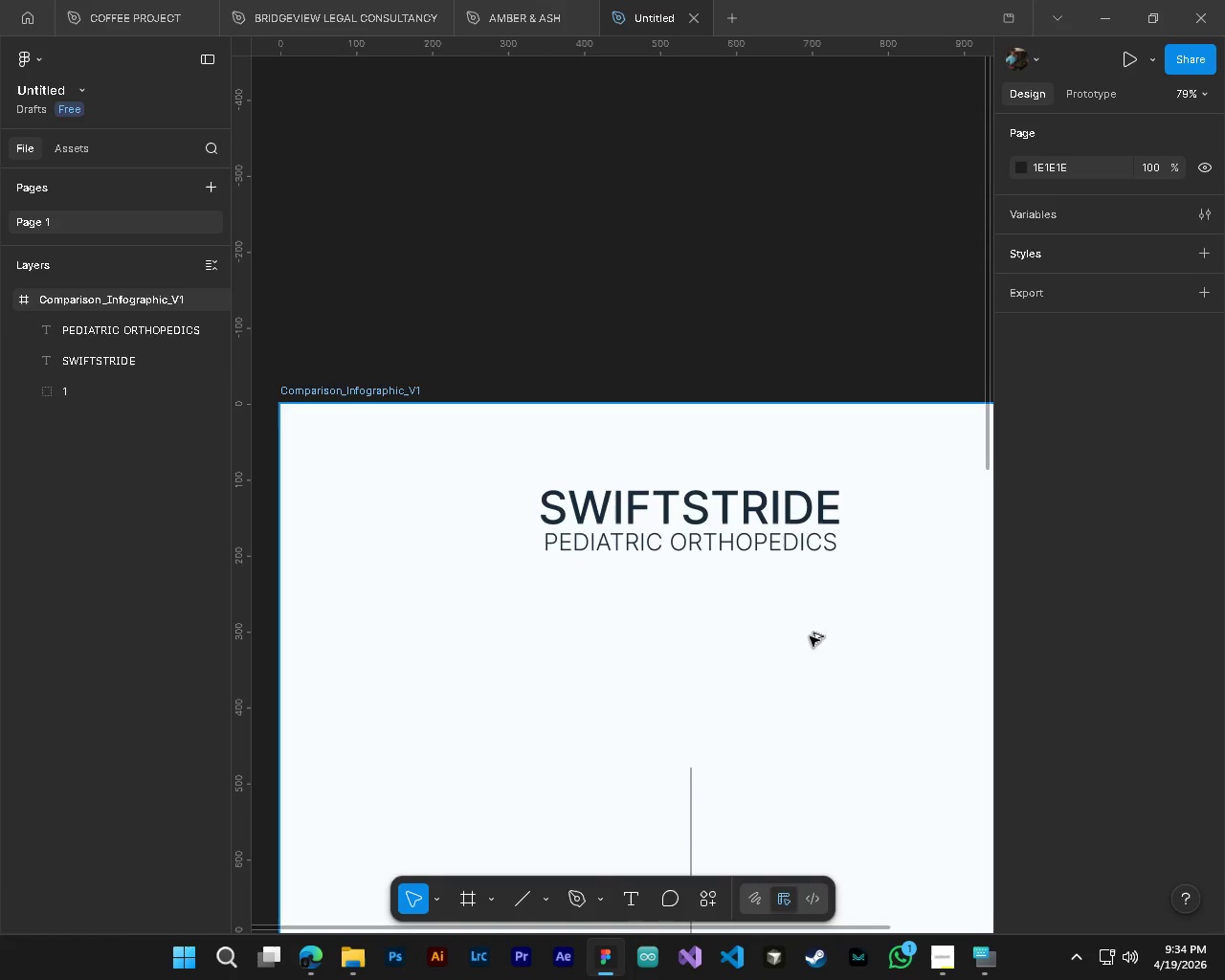 
key(Alt+Control+AltLeft)
 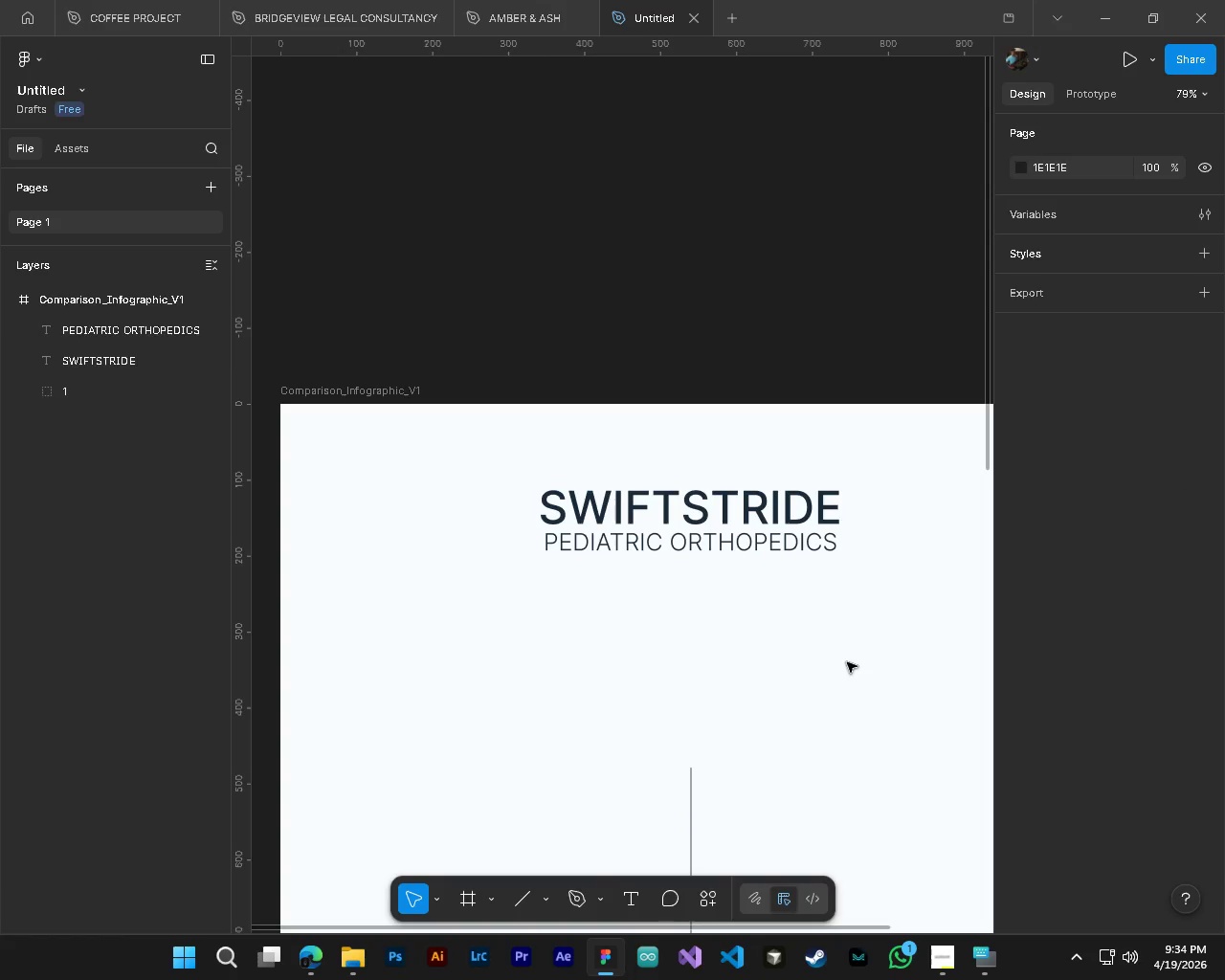 
hold_key(key=ControlLeft, duration=0.33)
left_click([815, 553])
 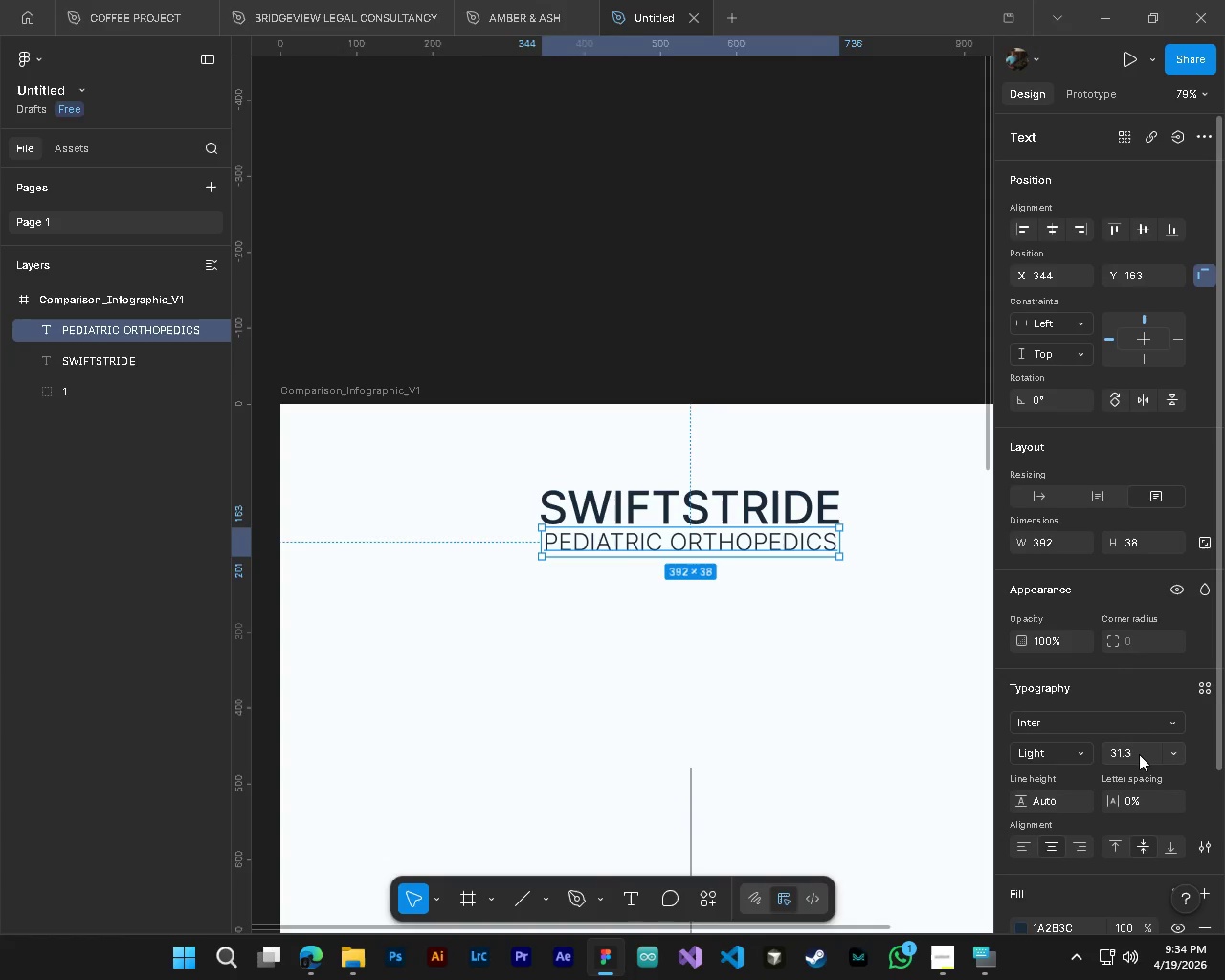 
left_click([1137, 750])
 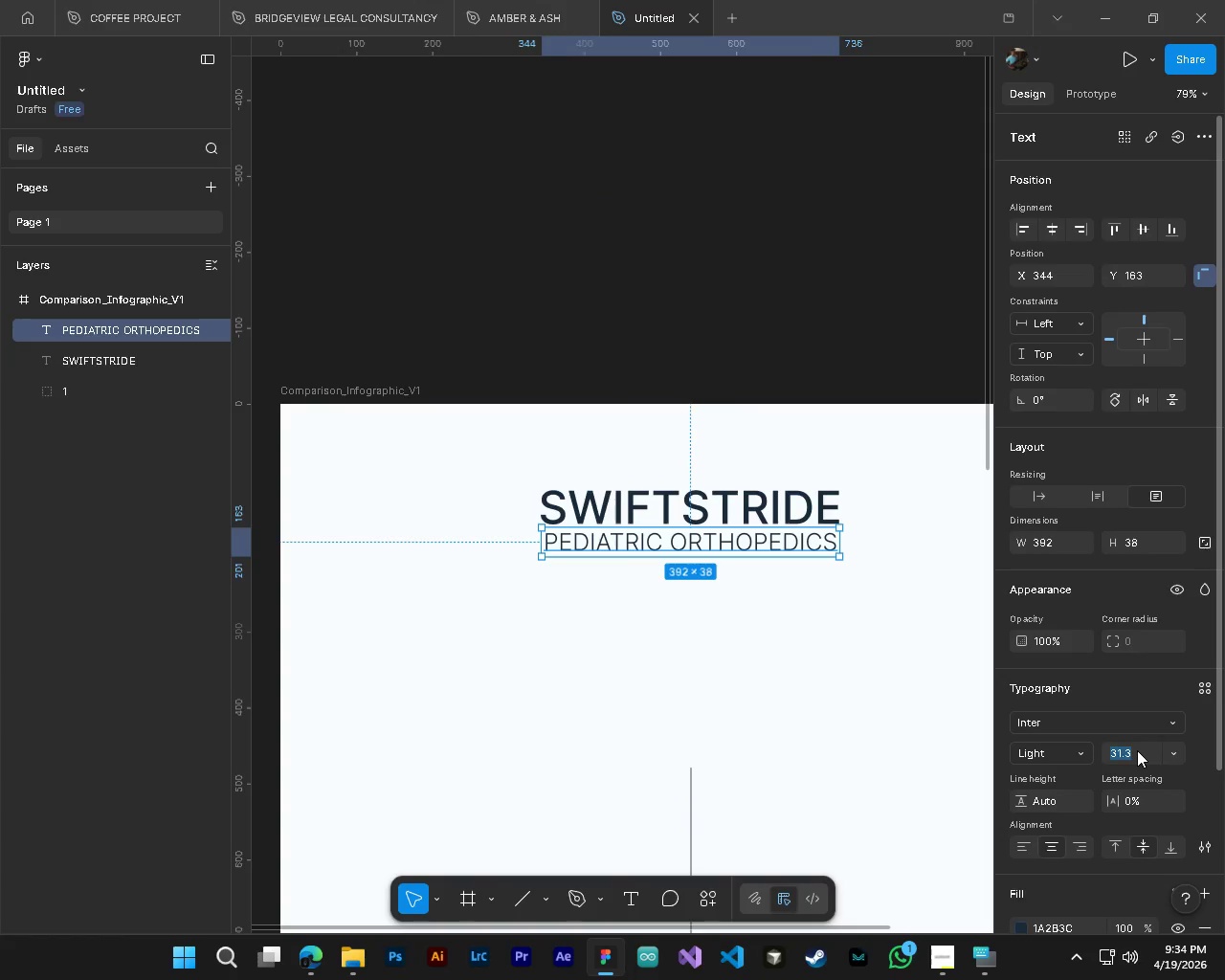 
key(Numpad3)
 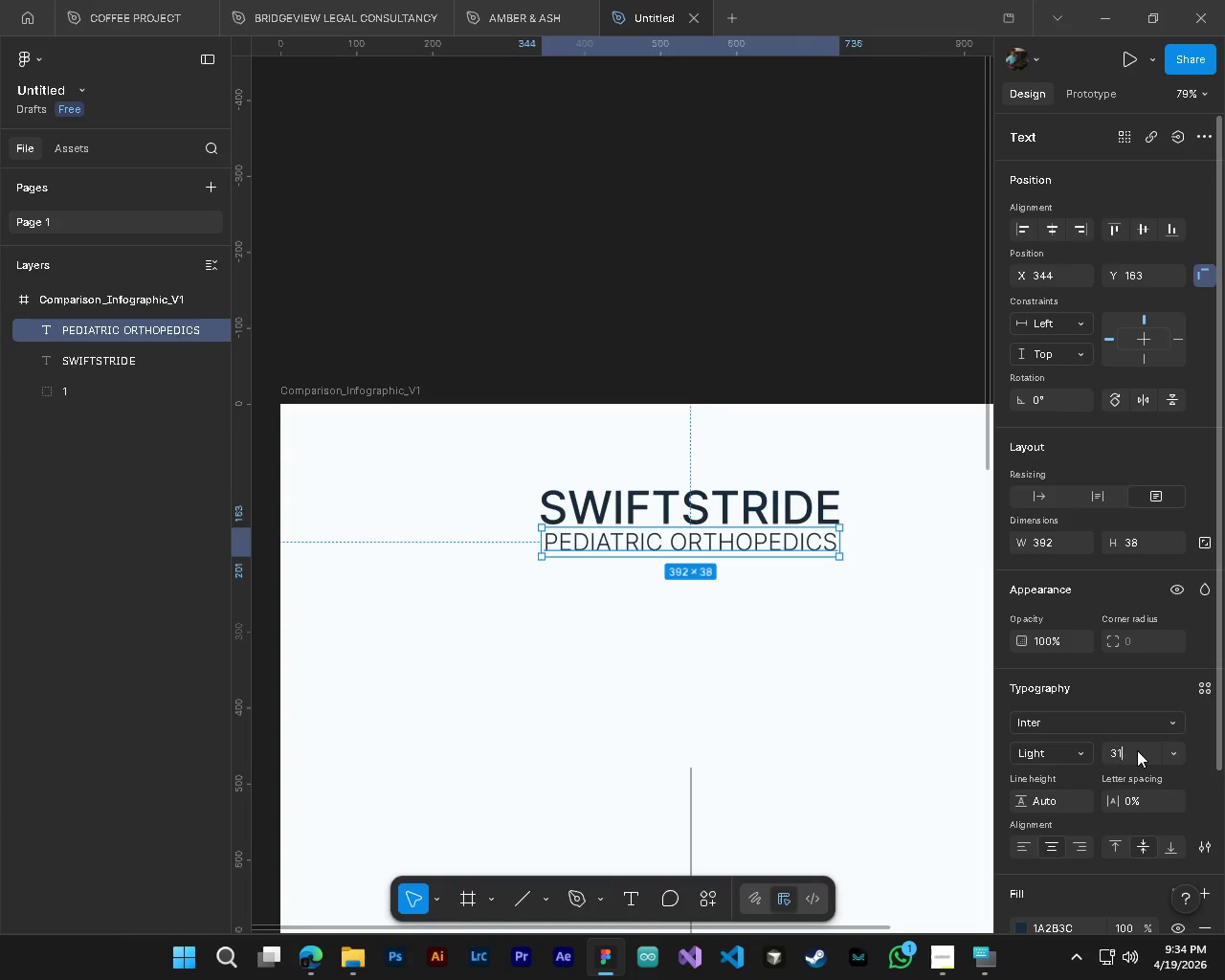 
key(Numpad1)
 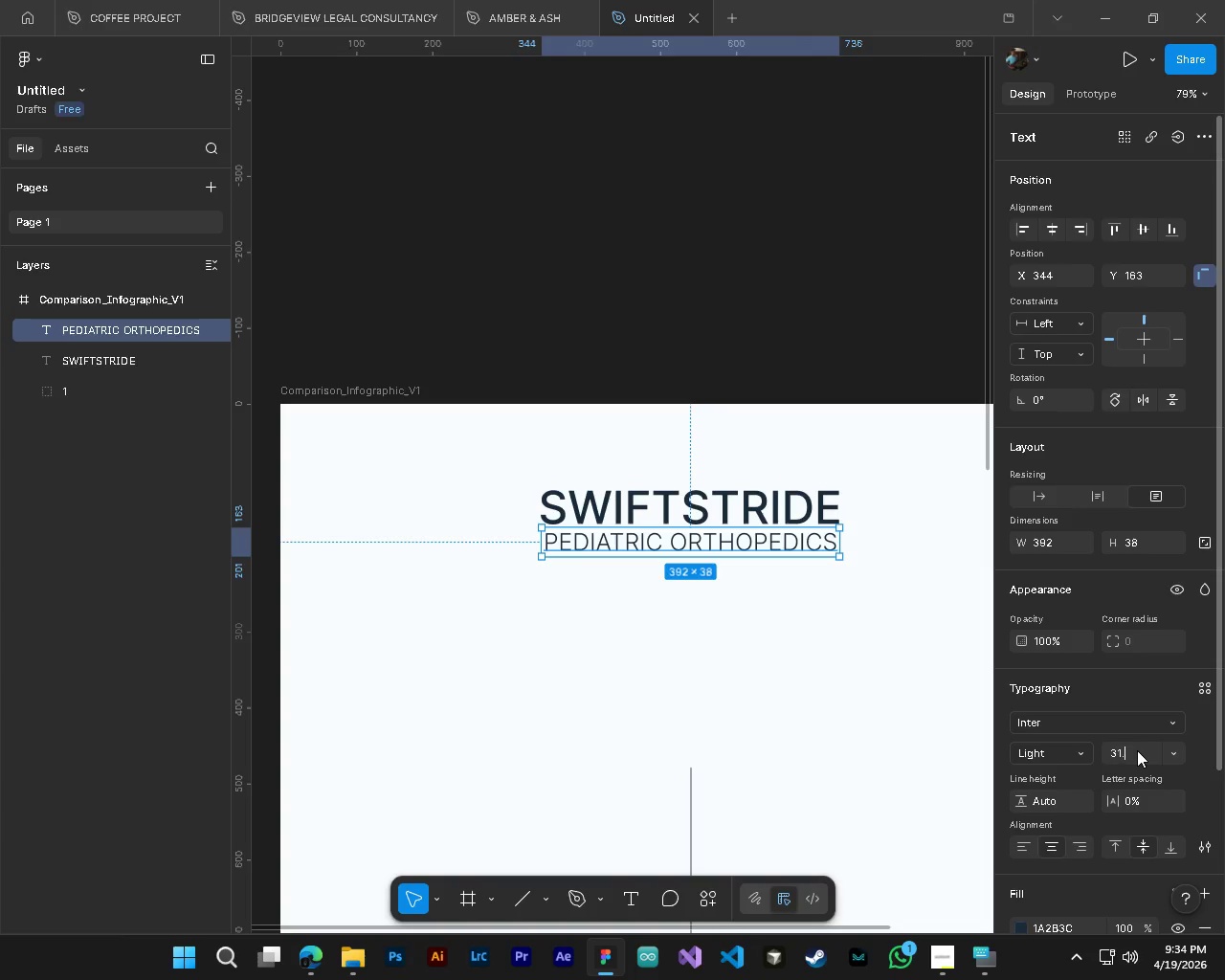 
key(NumpadDecimal)
 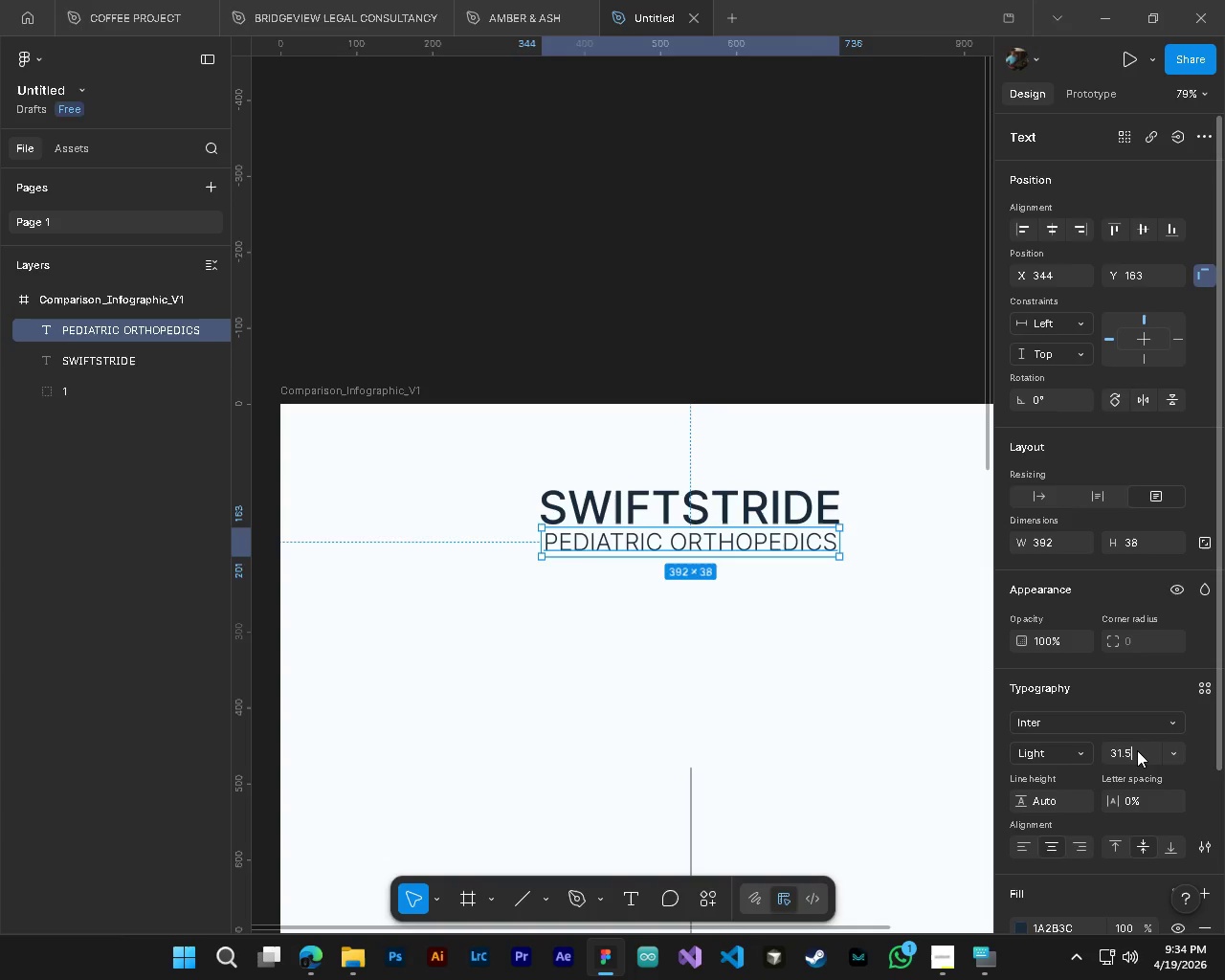 
key(Numpad5)
 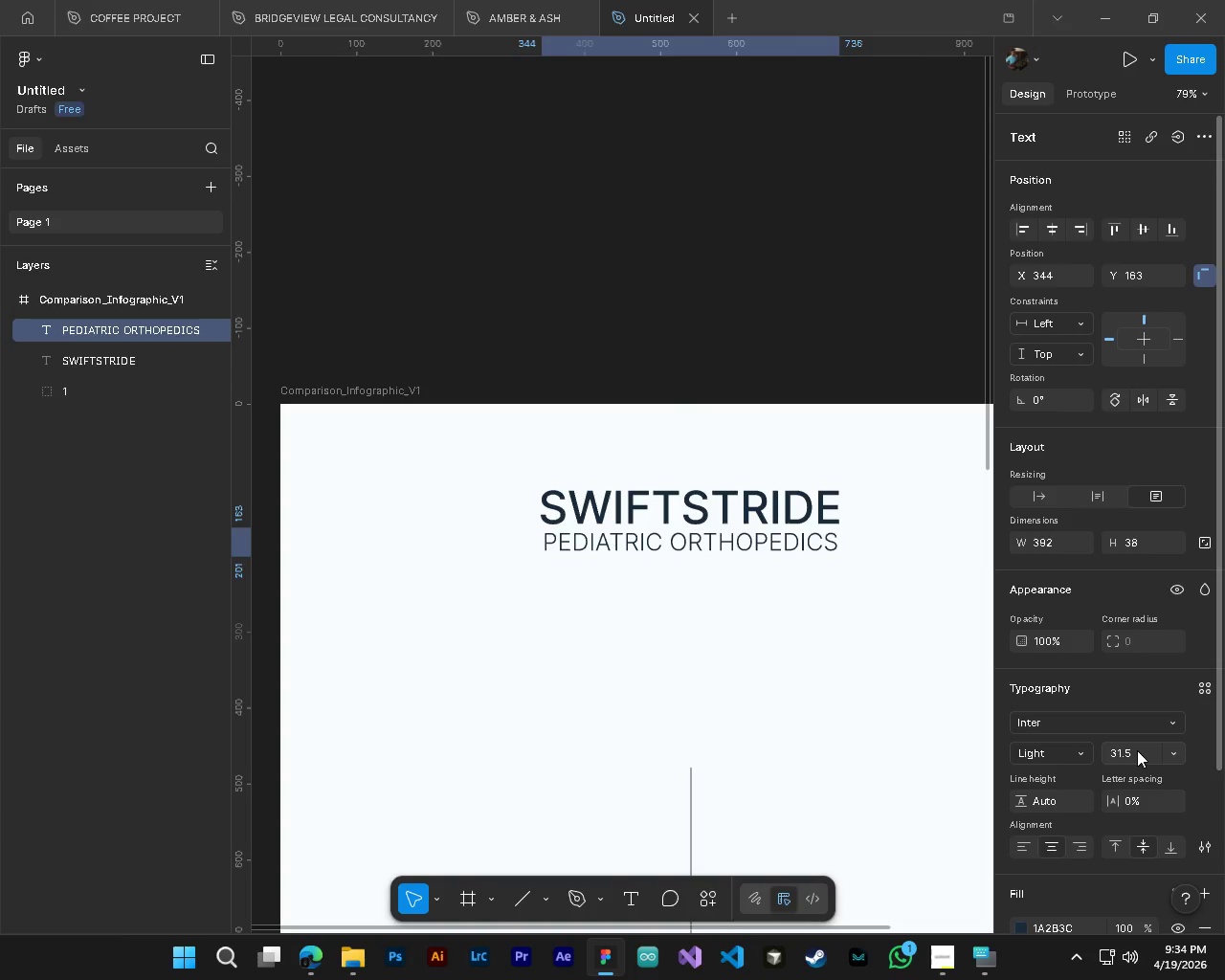 
key(NumpadEnter)
 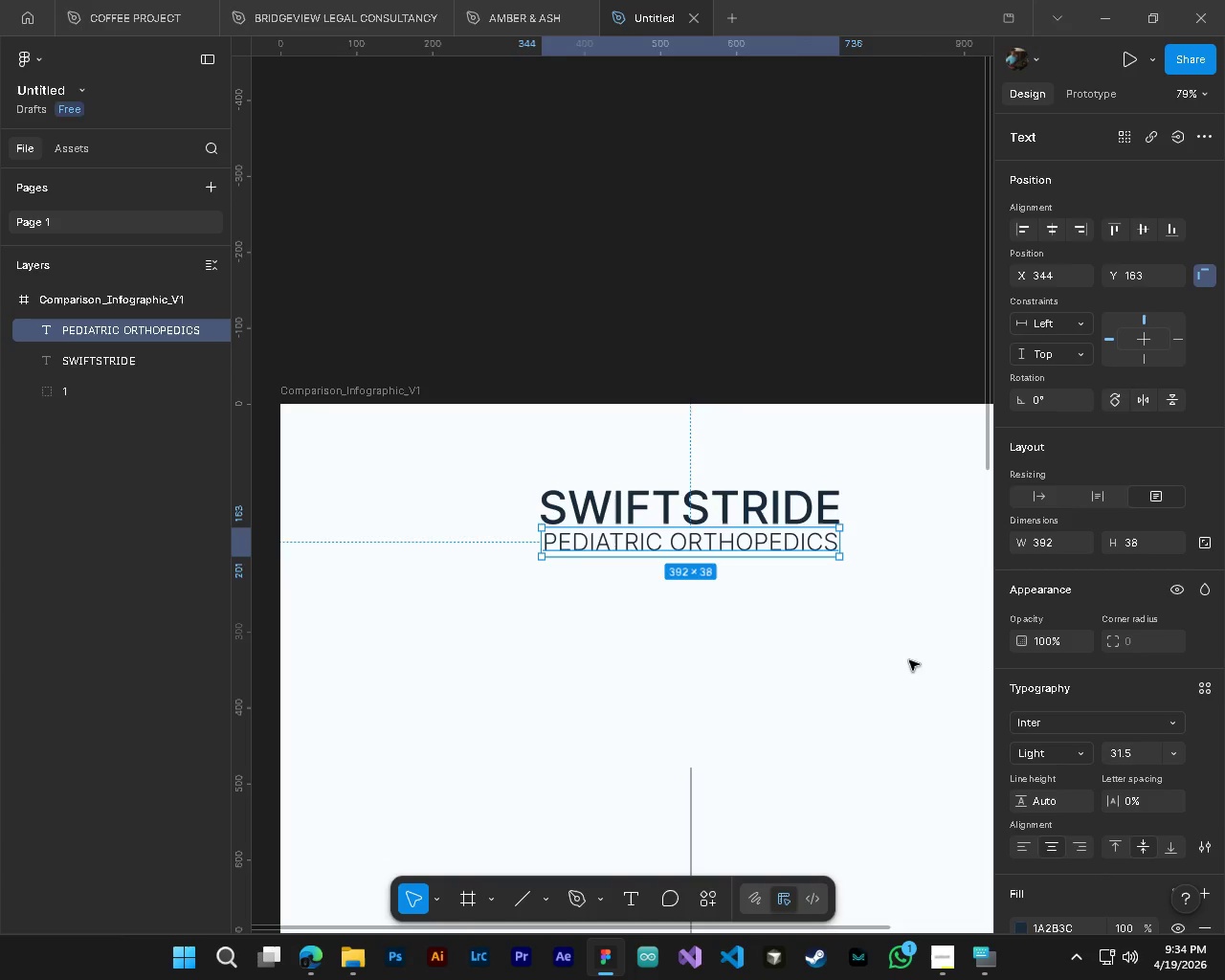 
hold_key(key=ControlLeft, duration=0.53)
hold_key(key=AltLeft, duration=0.44)
scroll: coordinate [821, 553], scroll_direction: up, amount: 5.0
 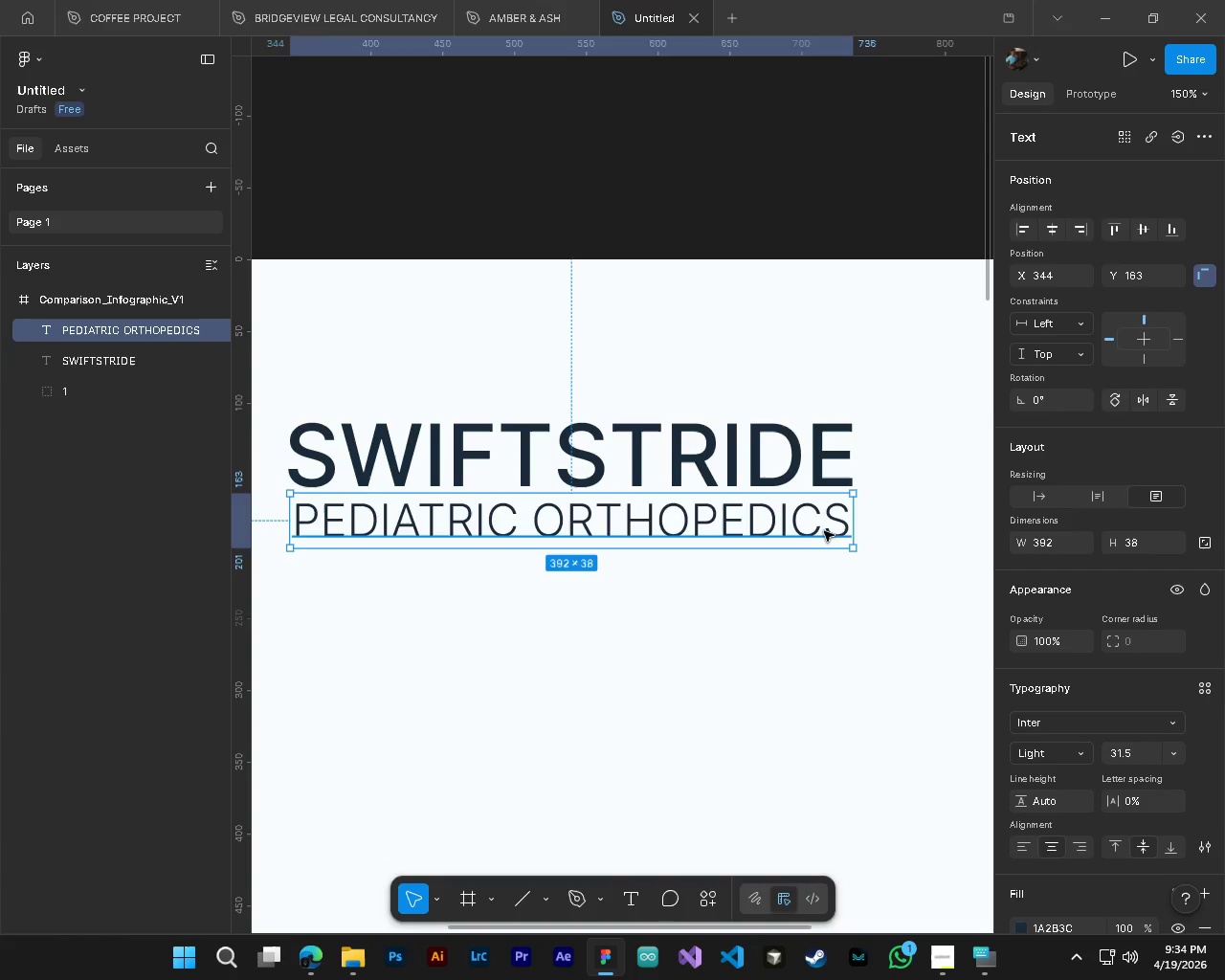 
left_click([932, 549])
 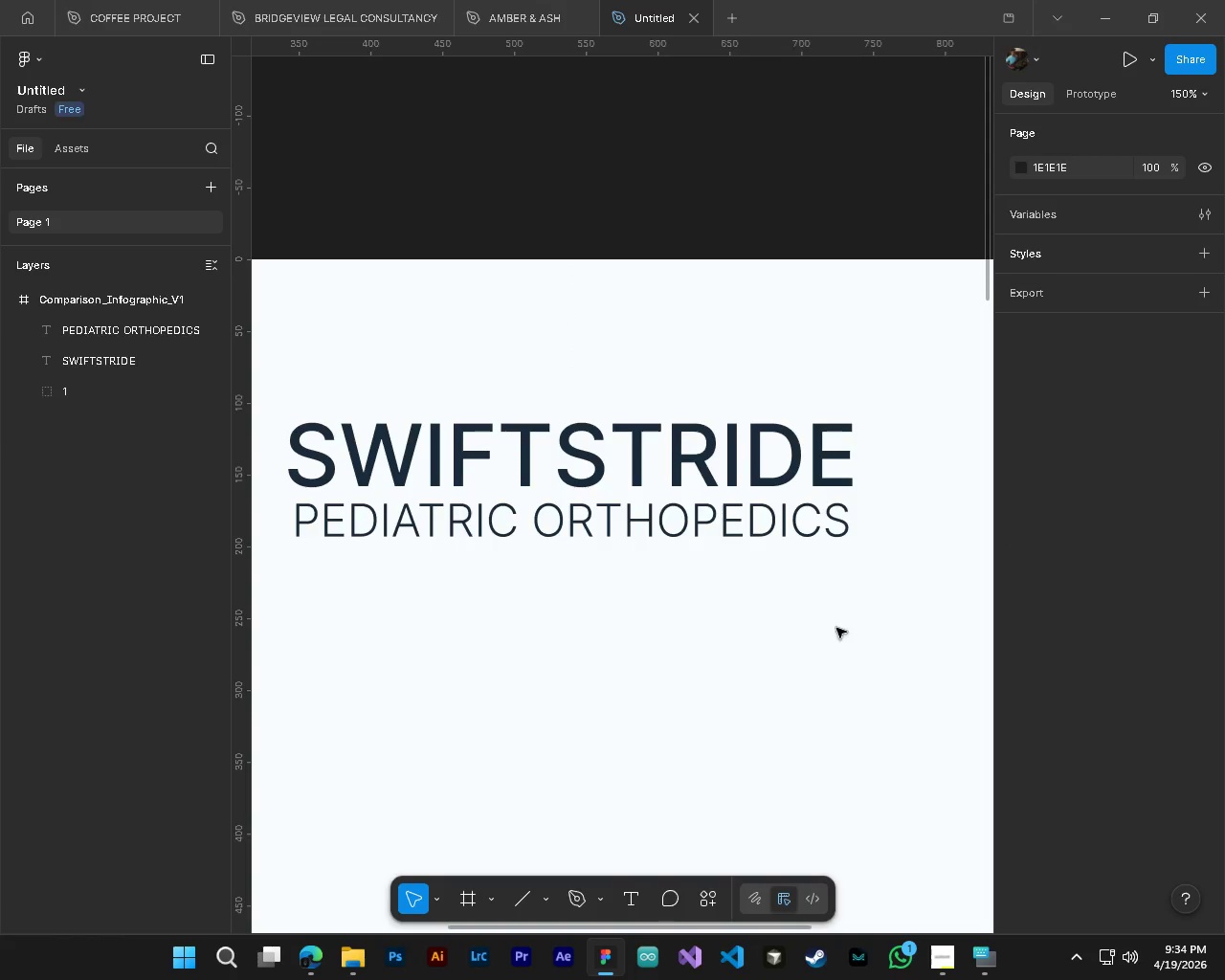 
hold_key(key=ControlLeft, duration=0.59)
left_click([815, 543])
 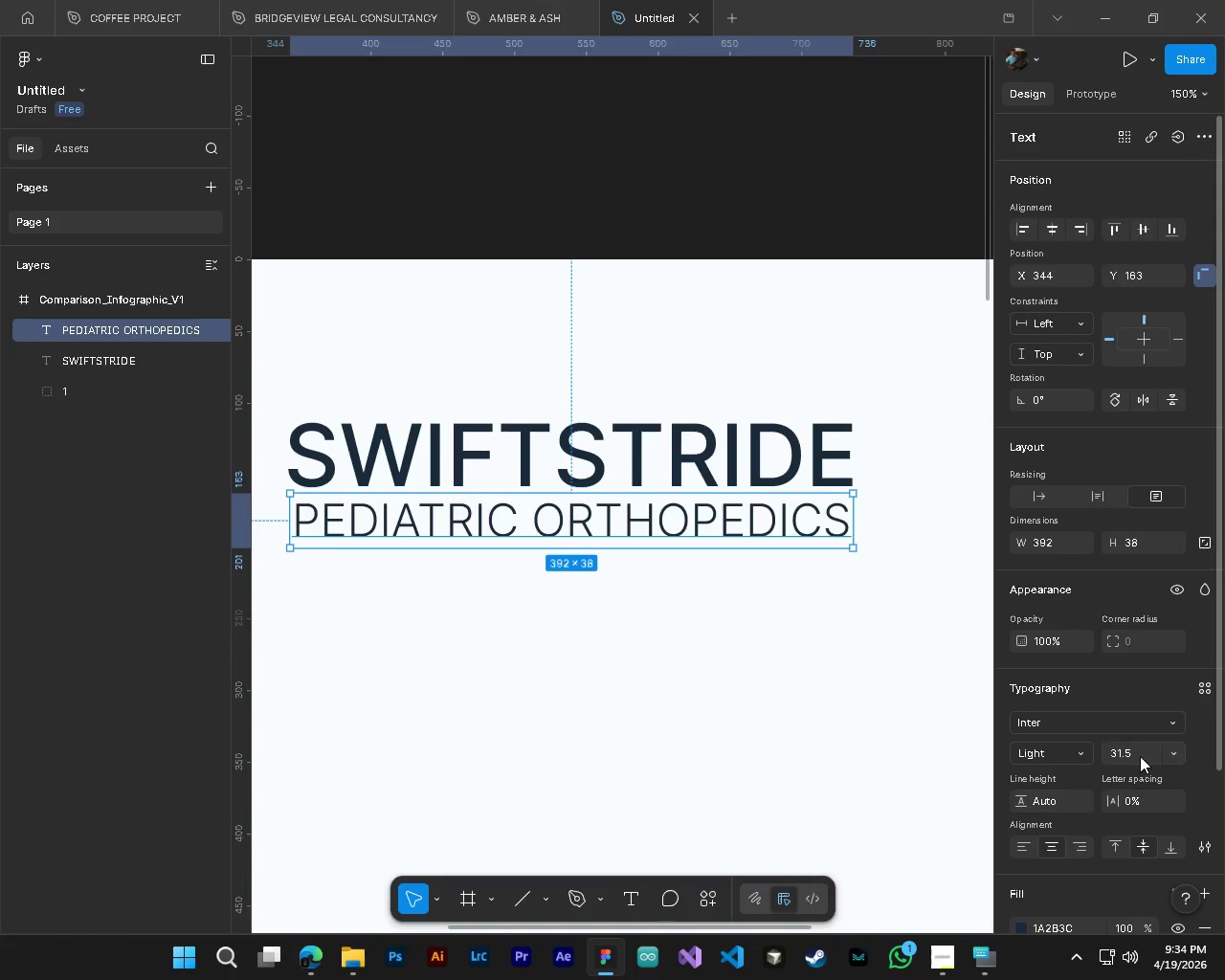 
left_click([1140, 756])
 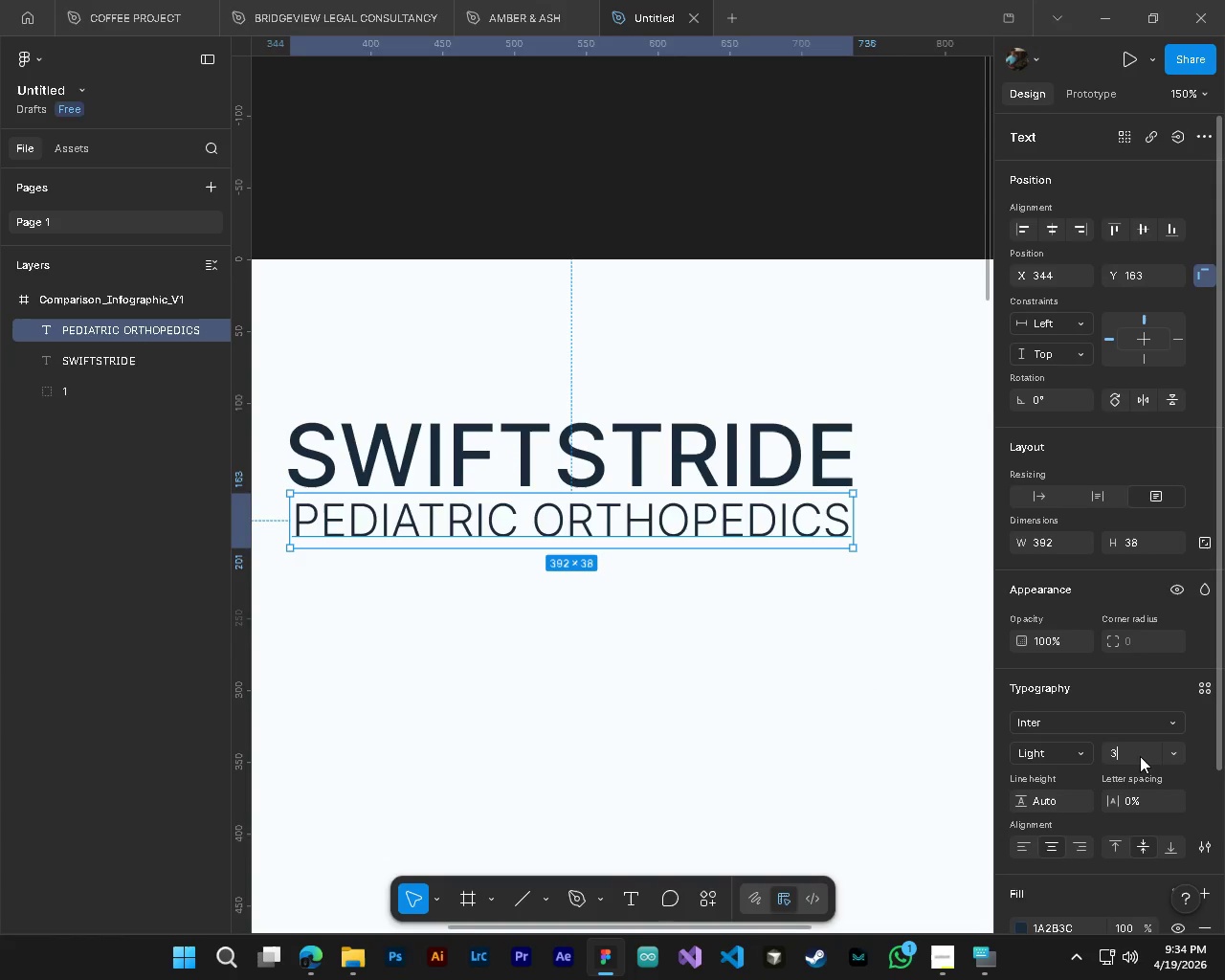 
key(Numpad3)
 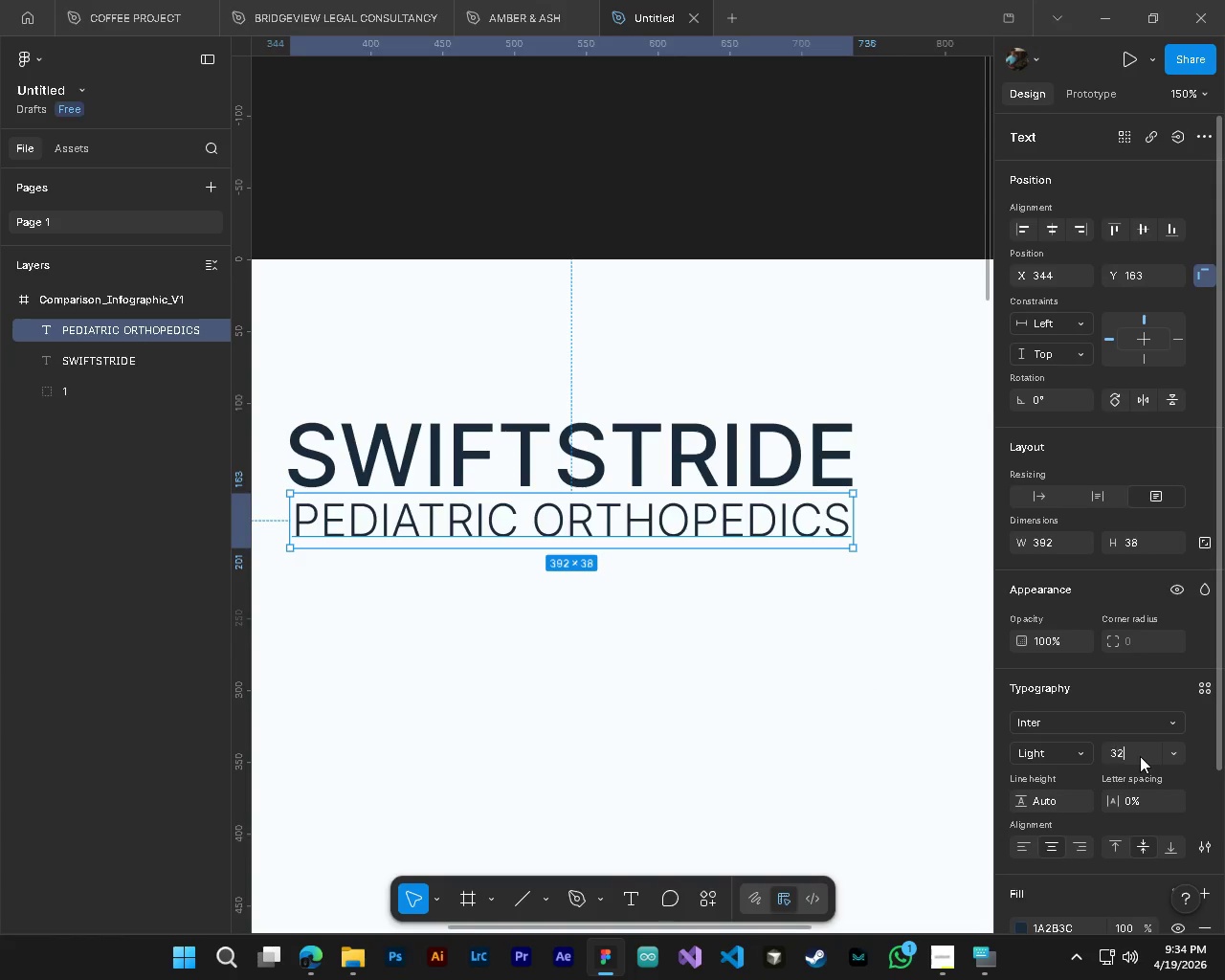 
key(Numpad2)
 